 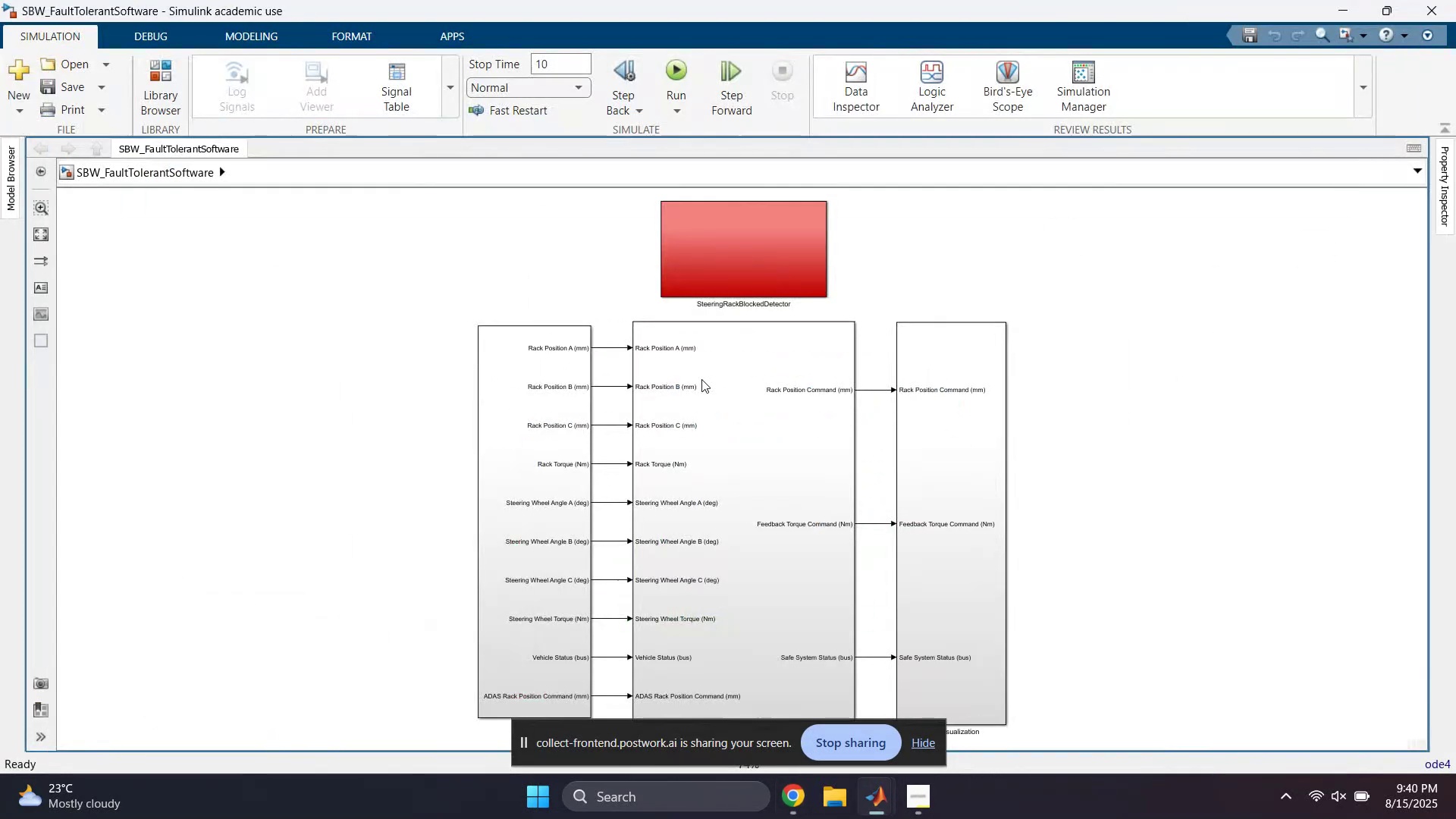 
scroll: coordinate [472, 449], scroll_direction: down, amount: 1.0
 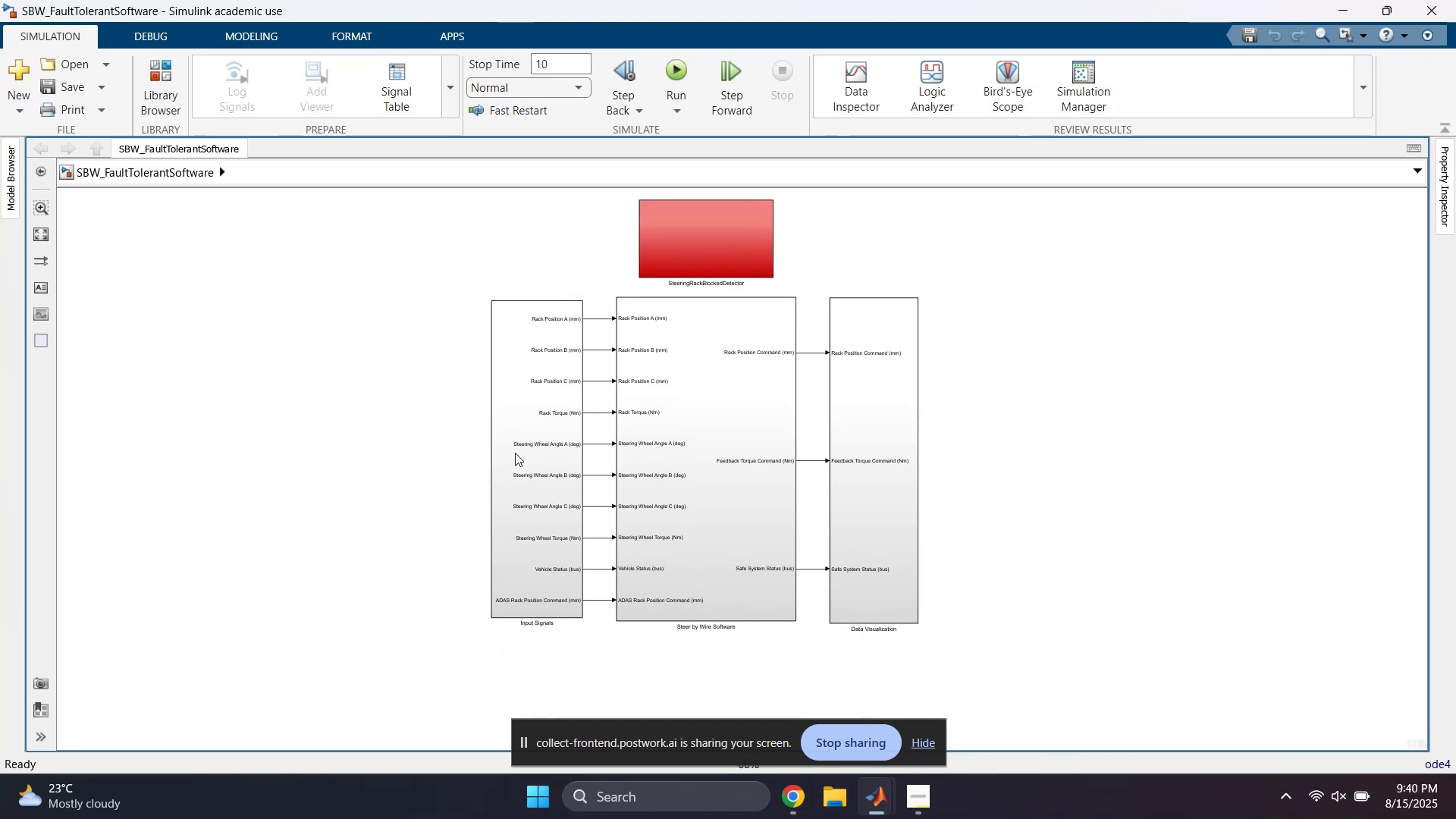 
left_click([720, 450])
 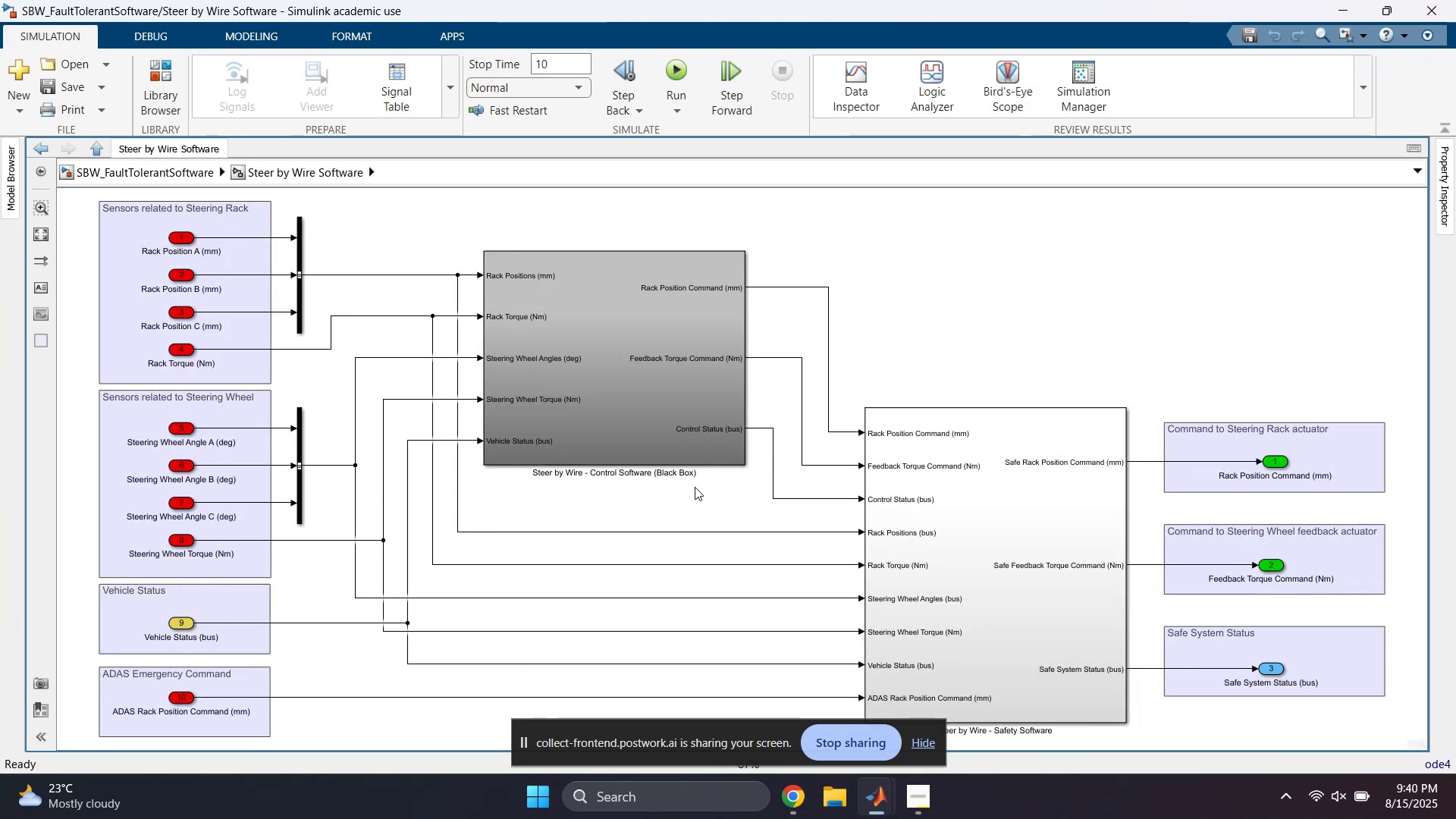 
scroll: coordinate [691, 488], scroll_direction: down, amount: 1.0
 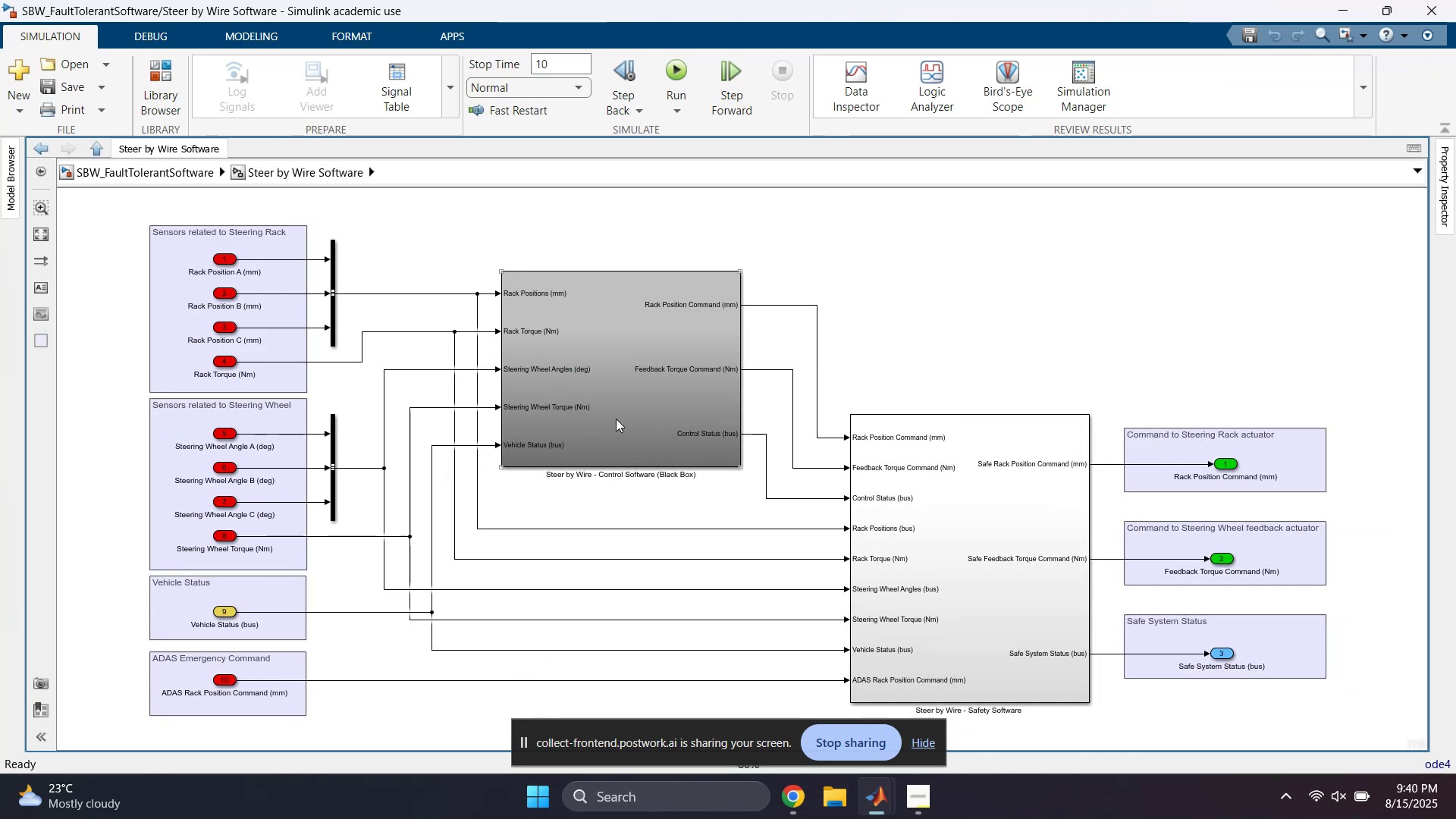 
double_click([616, 419])
 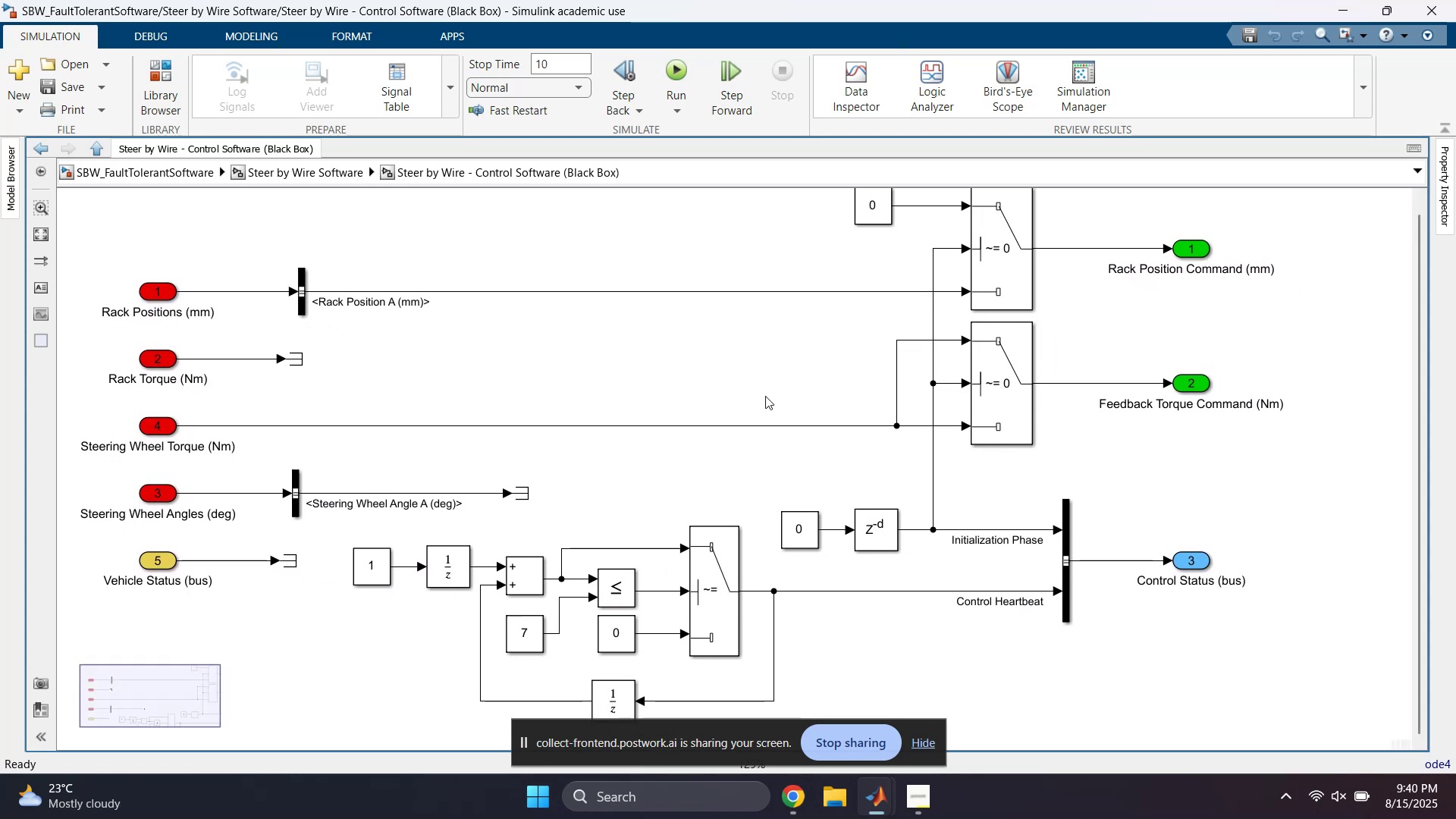 
left_click([320, 173])
 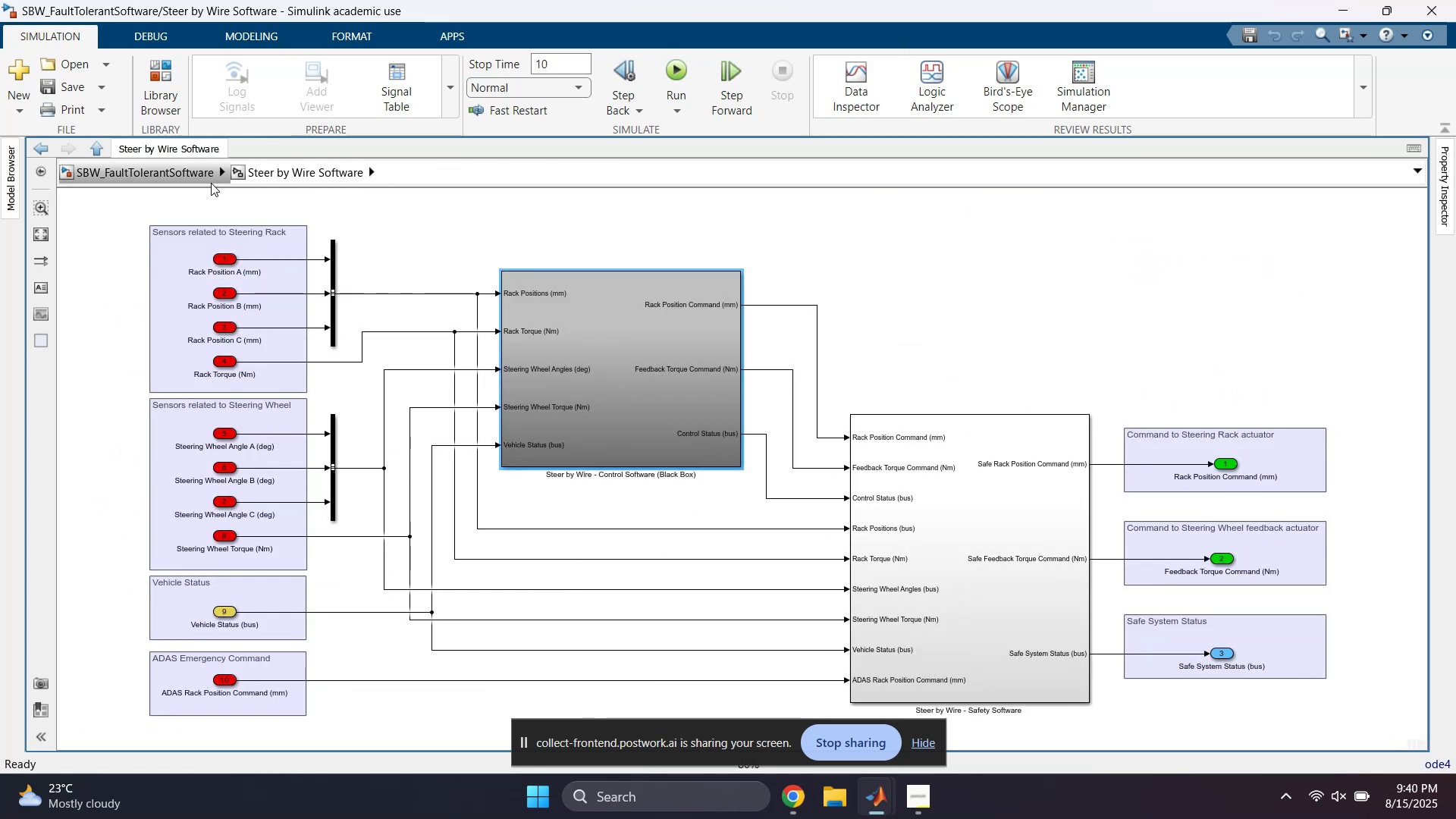 
left_click([189, 183])
 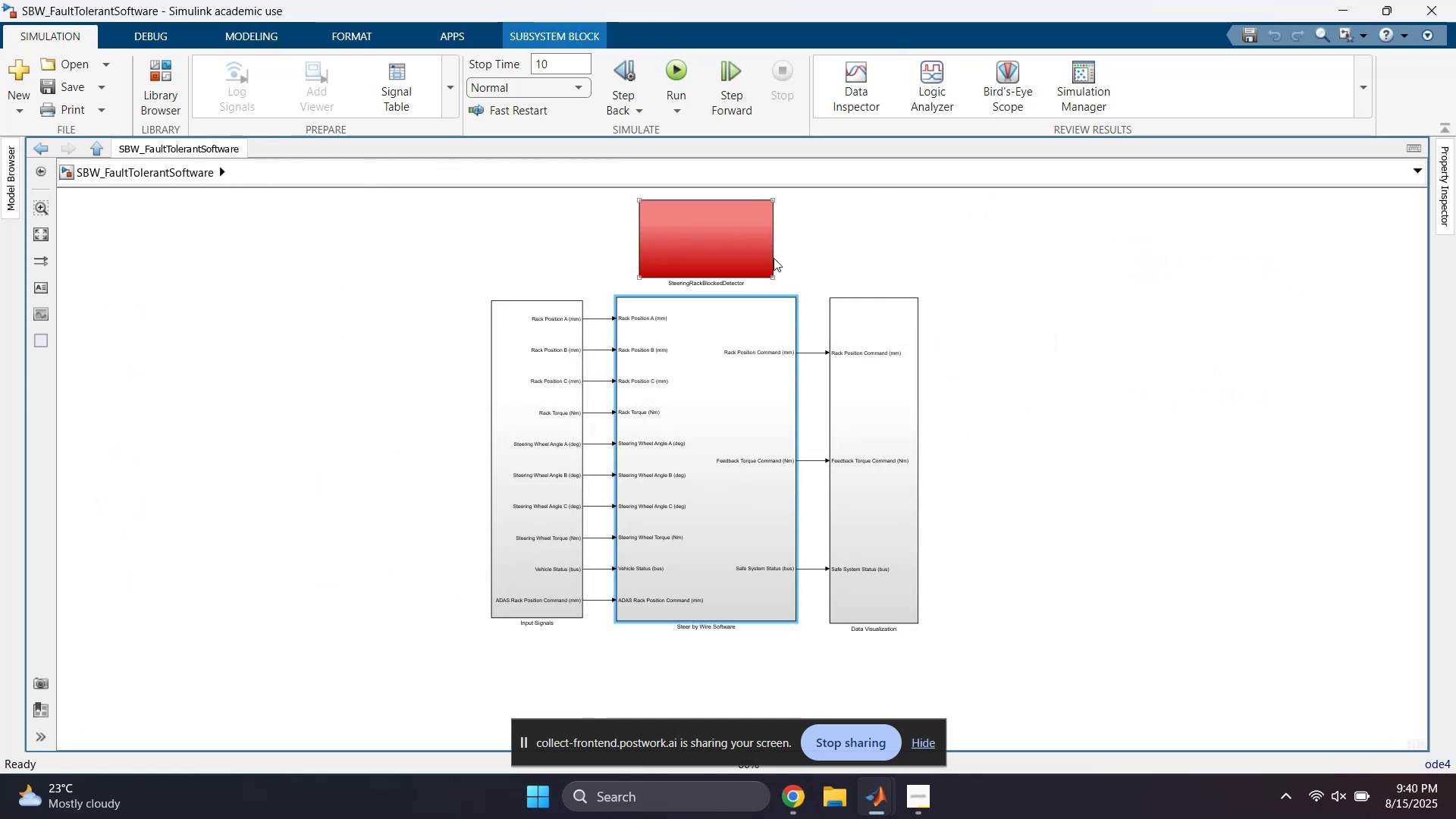 
double_click([714, 244])
 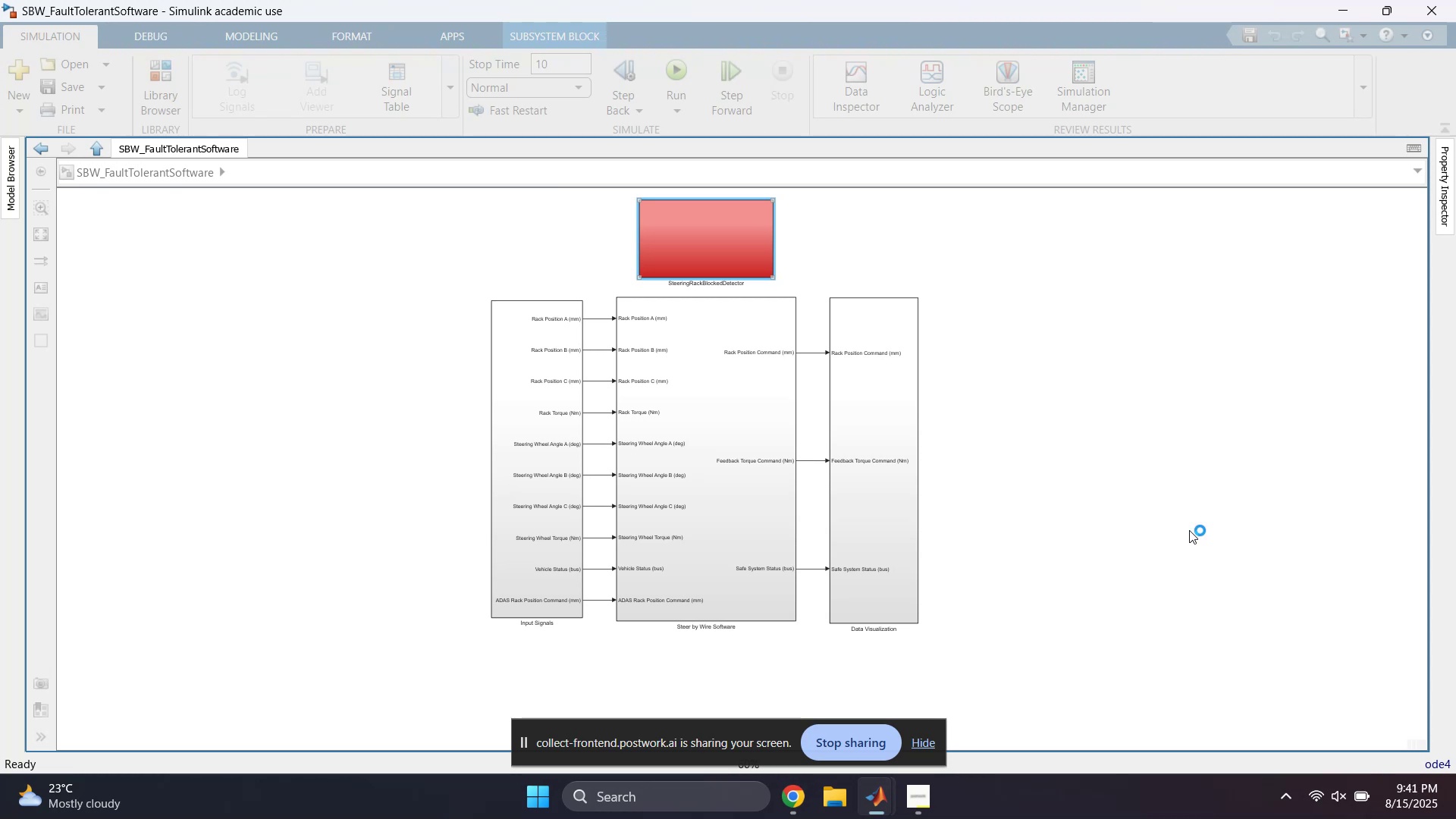 
wait(11.4)
 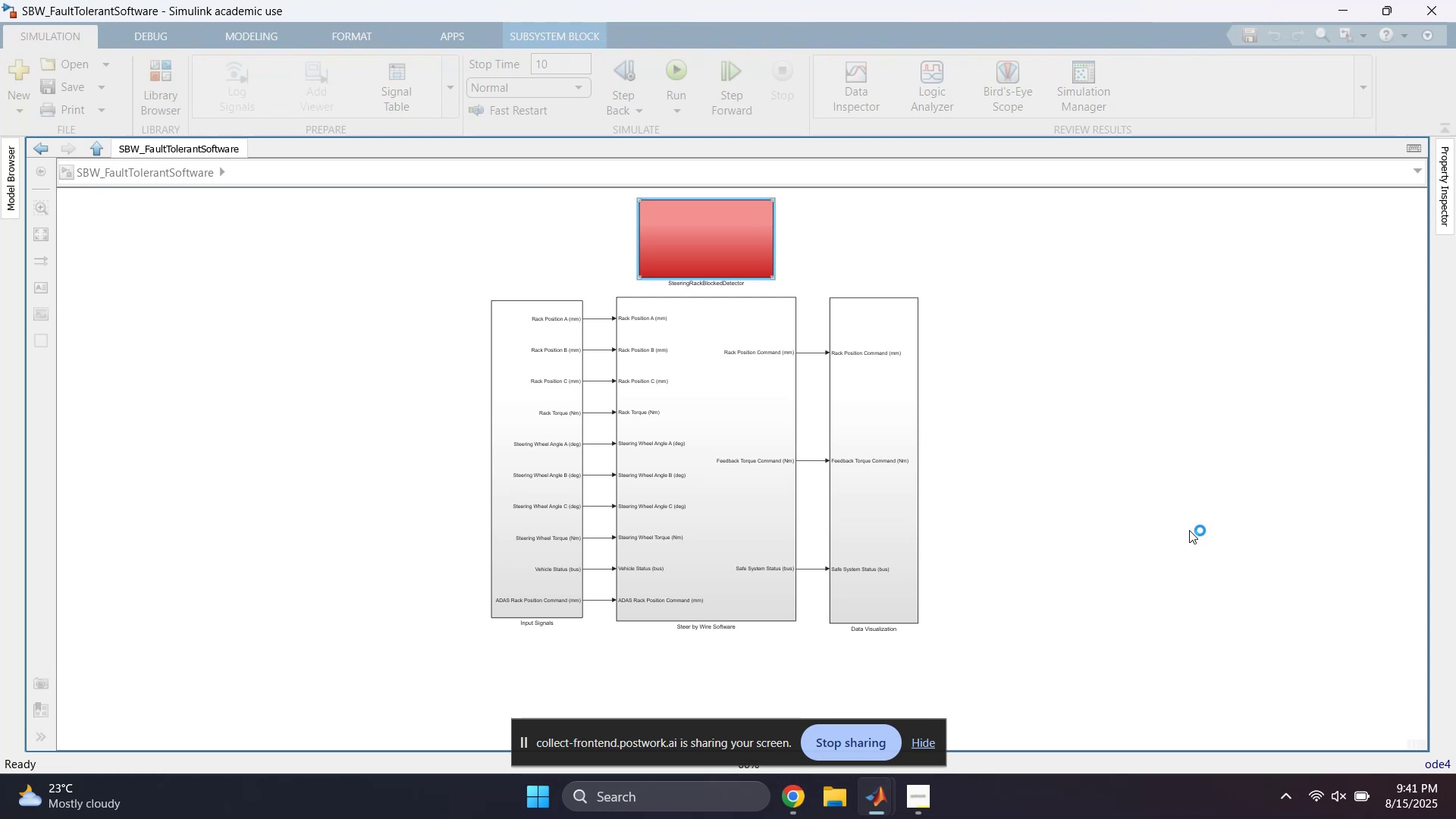 
scroll: coordinate [668, 426], scroll_direction: down, amount: 1.0
 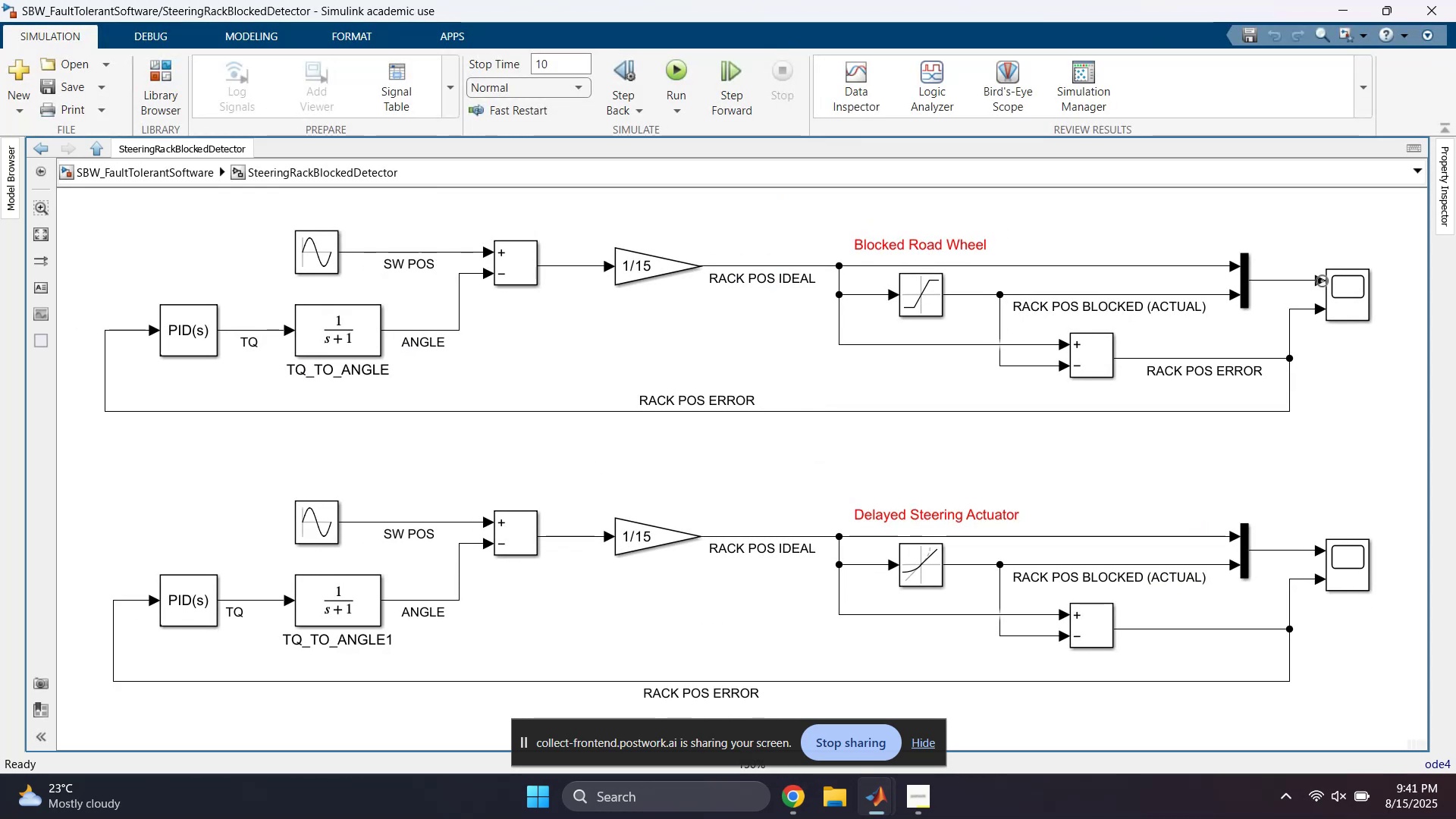 
double_click([1329, 288])
 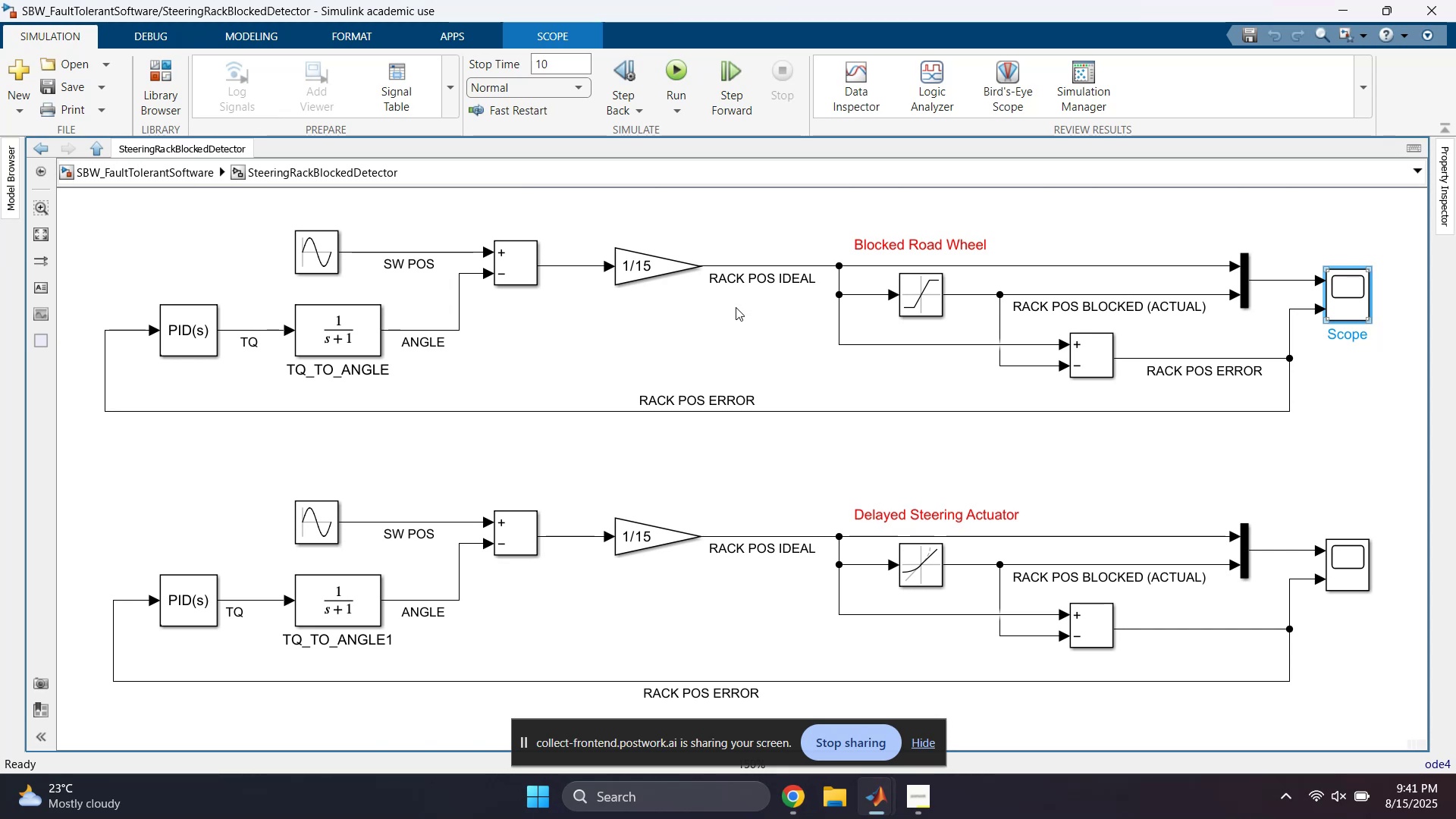 
wait(9.28)
 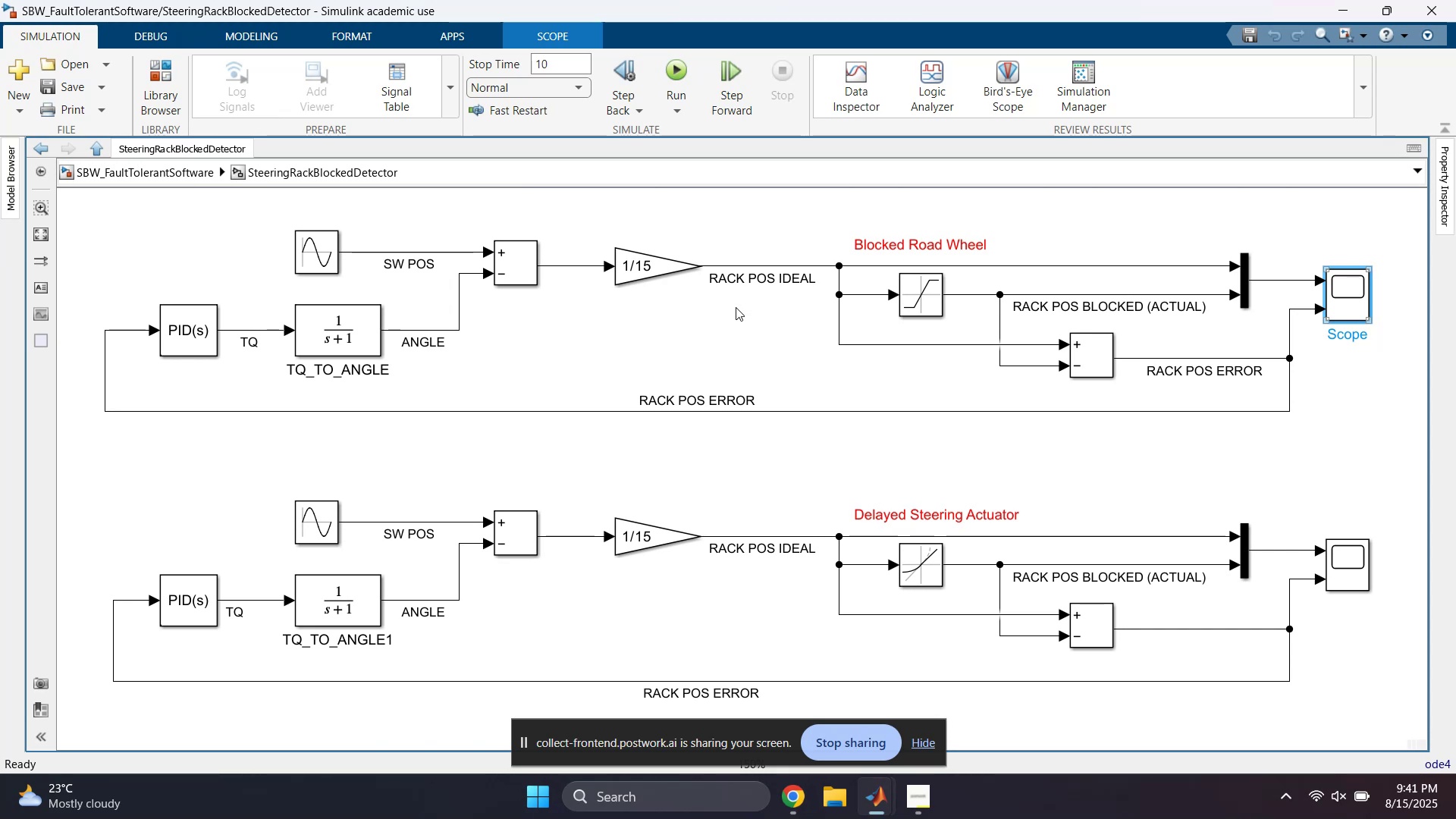 
left_click([792, 62])
 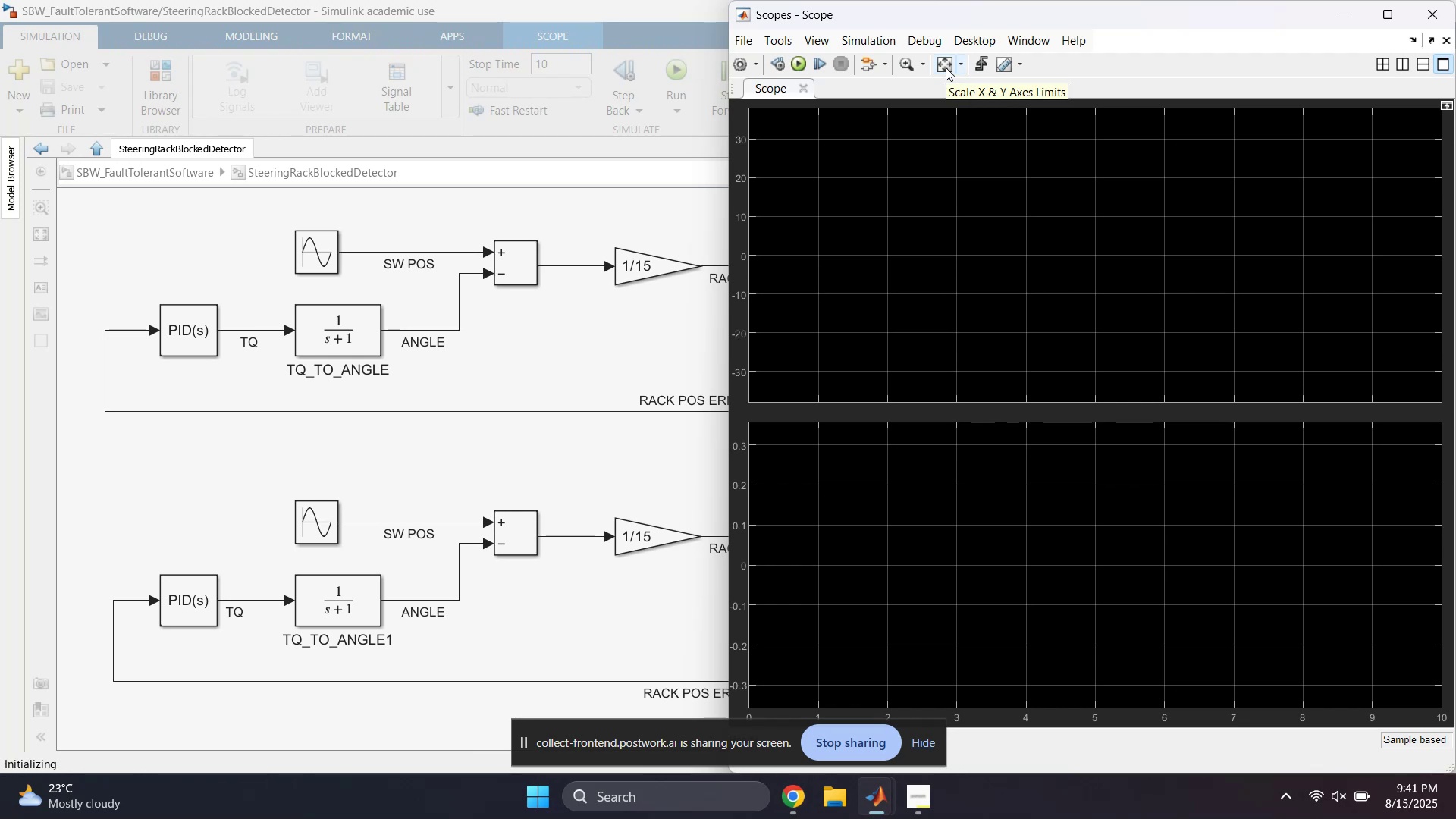 
wait(14.58)
 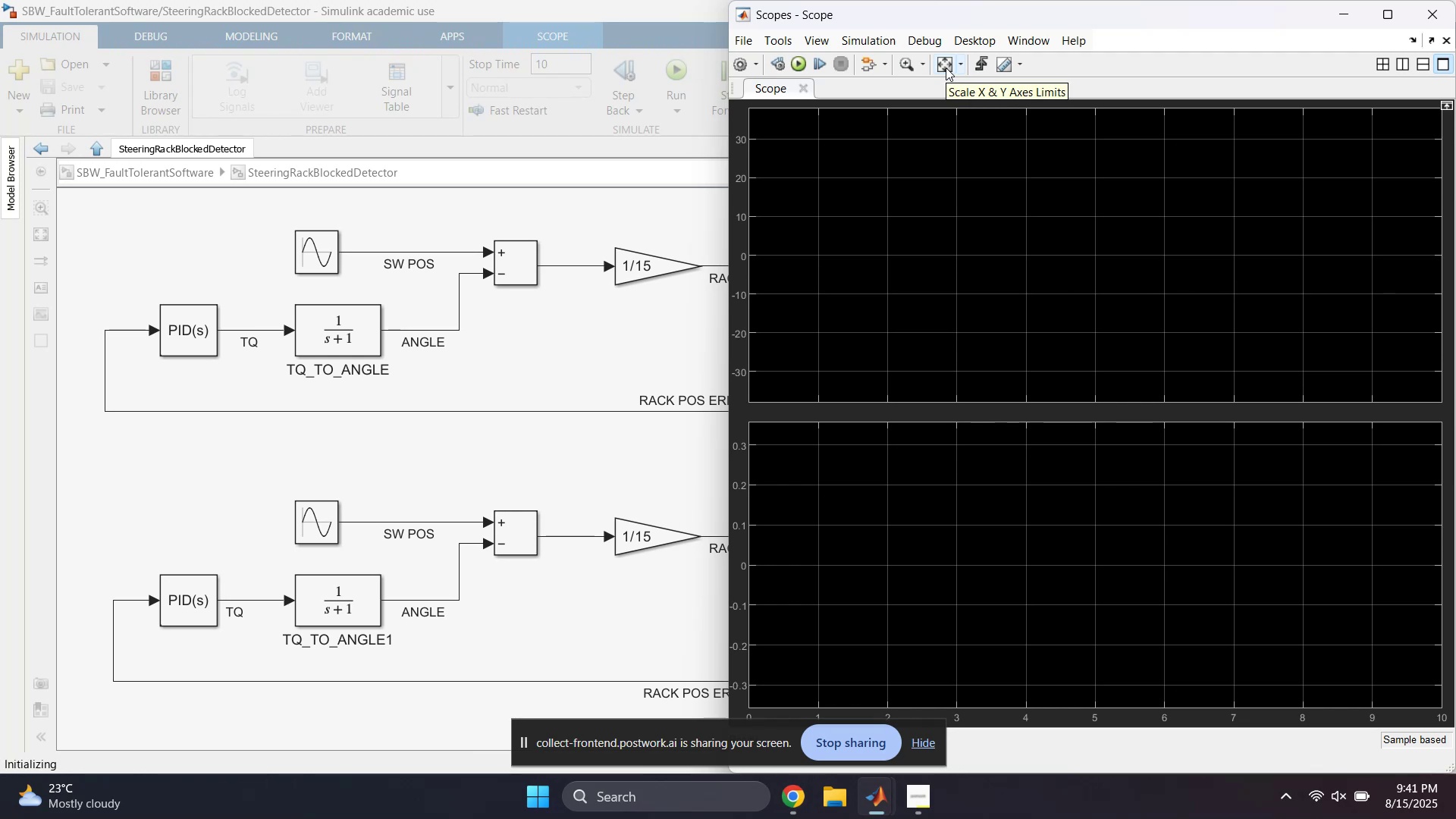 
left_click([943, 67])
 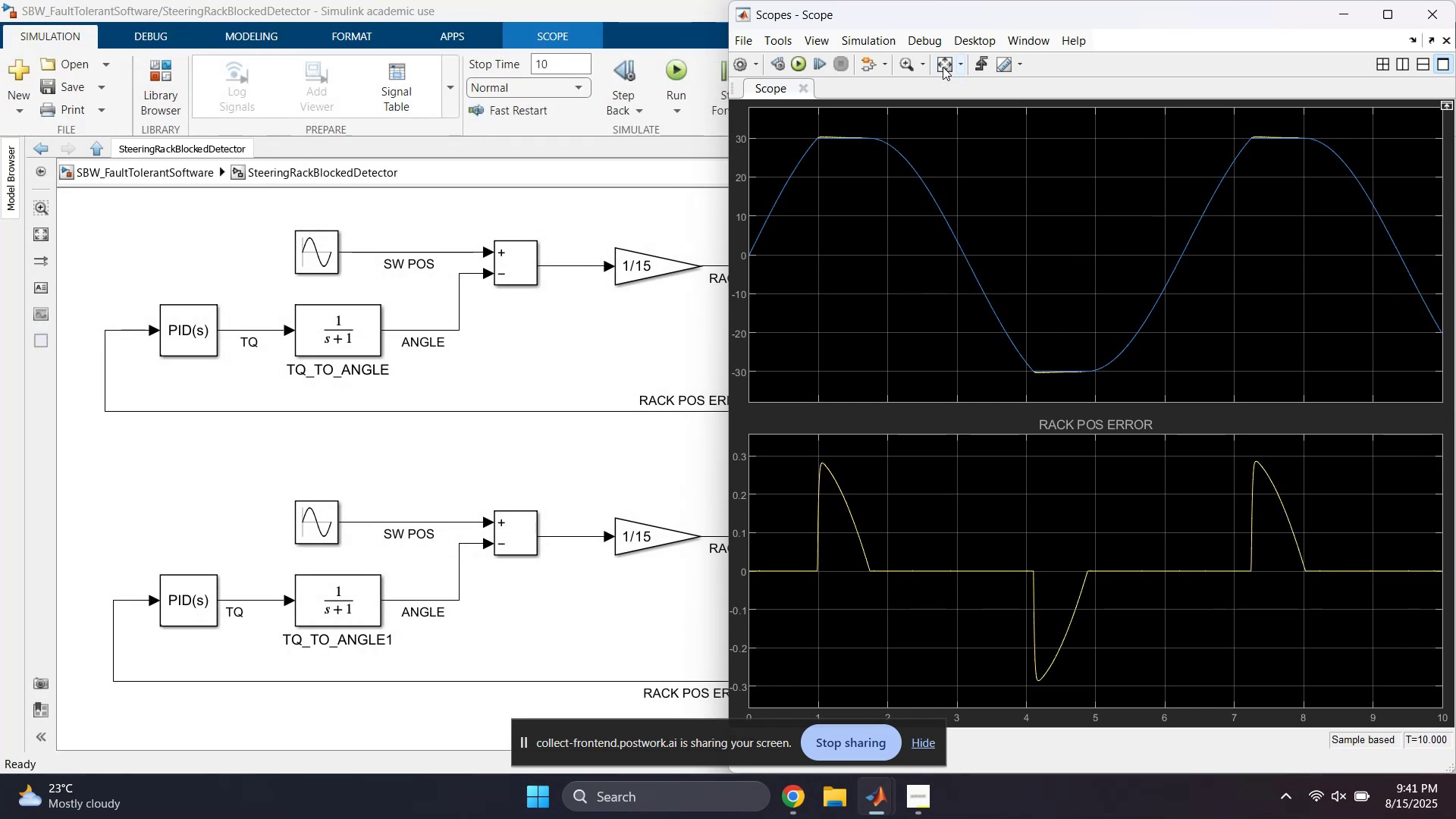 
left_click([943, 67])
 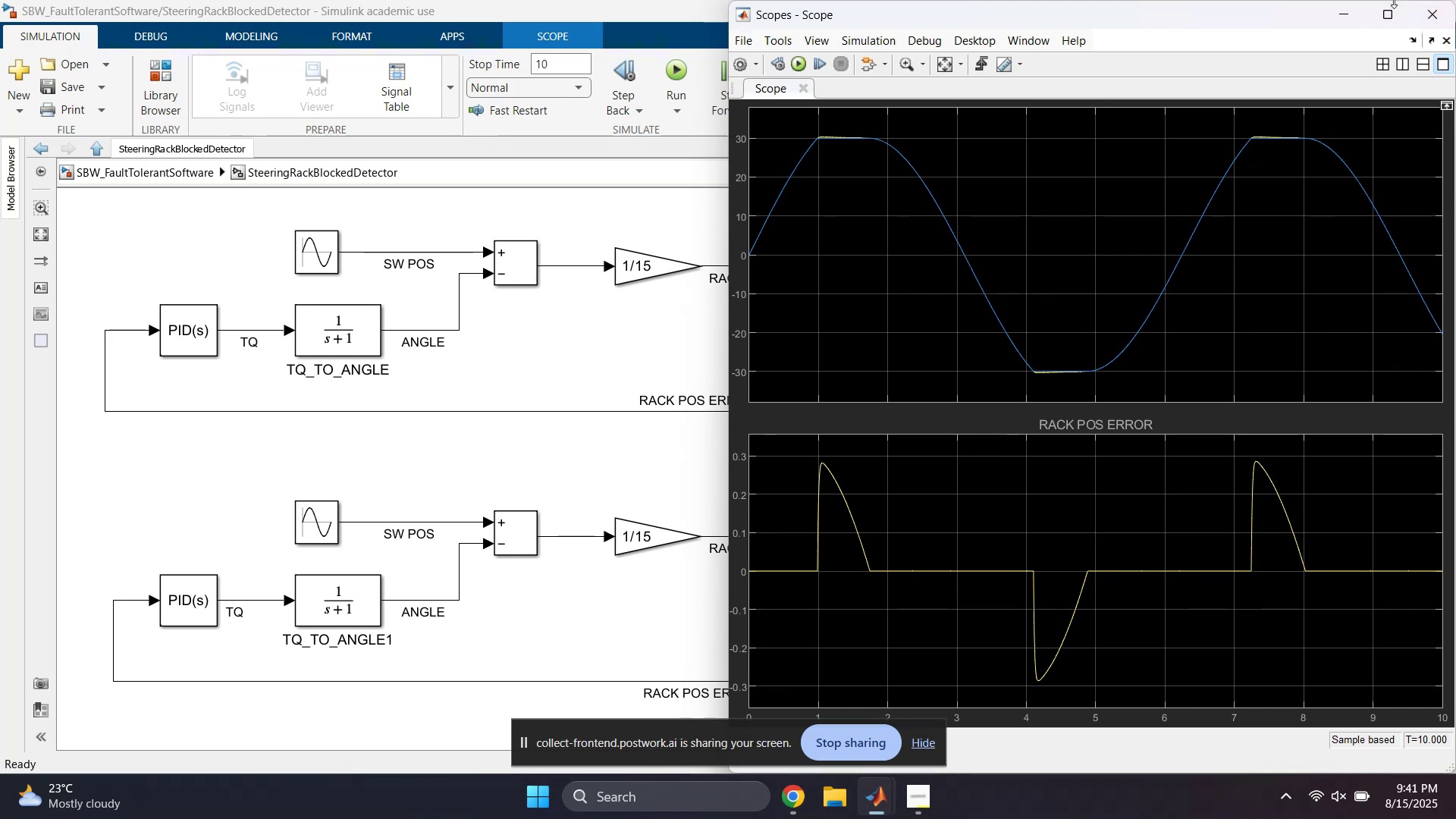 
wait(6.96)
 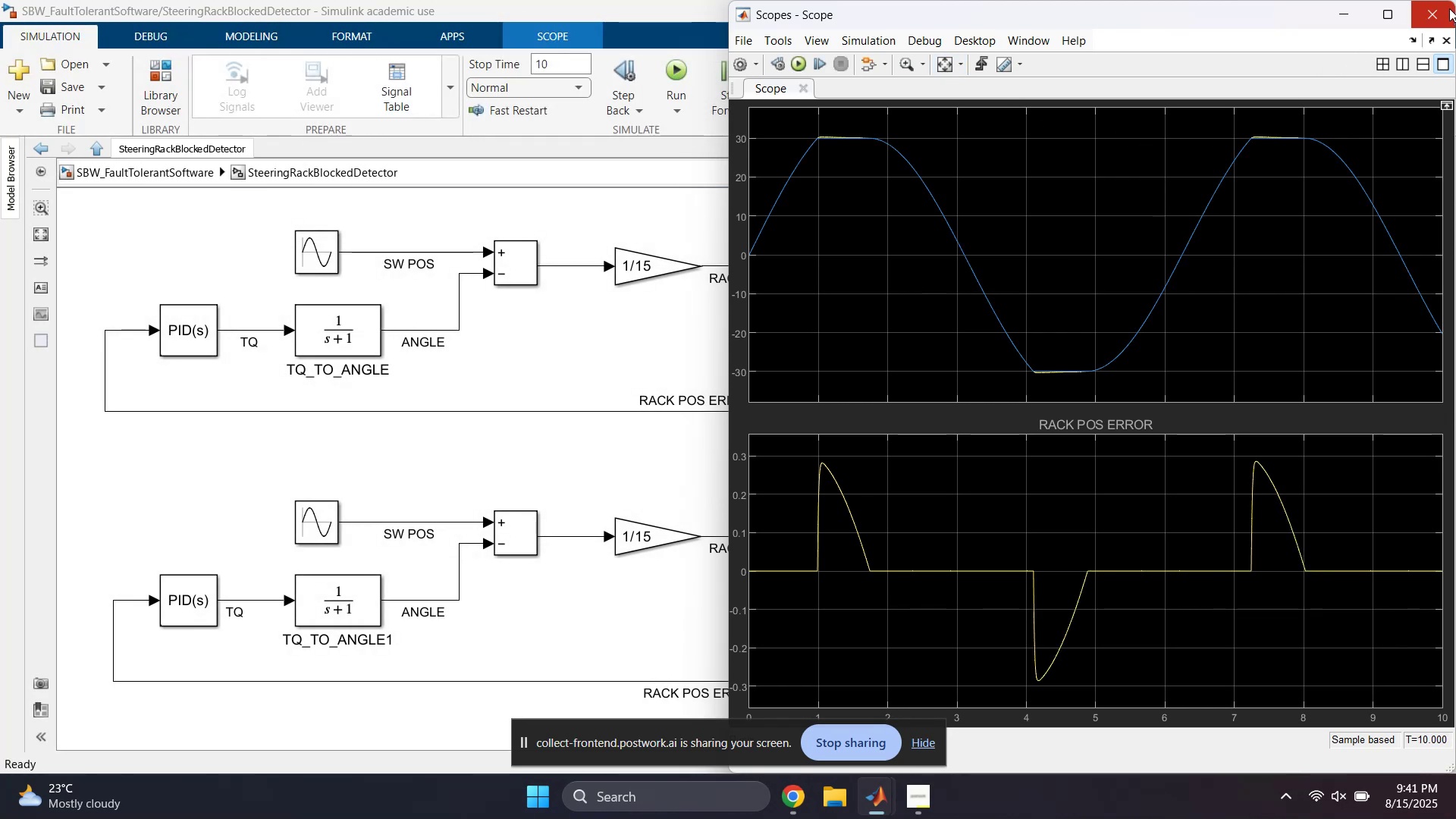 
left_click([1430, 6])
 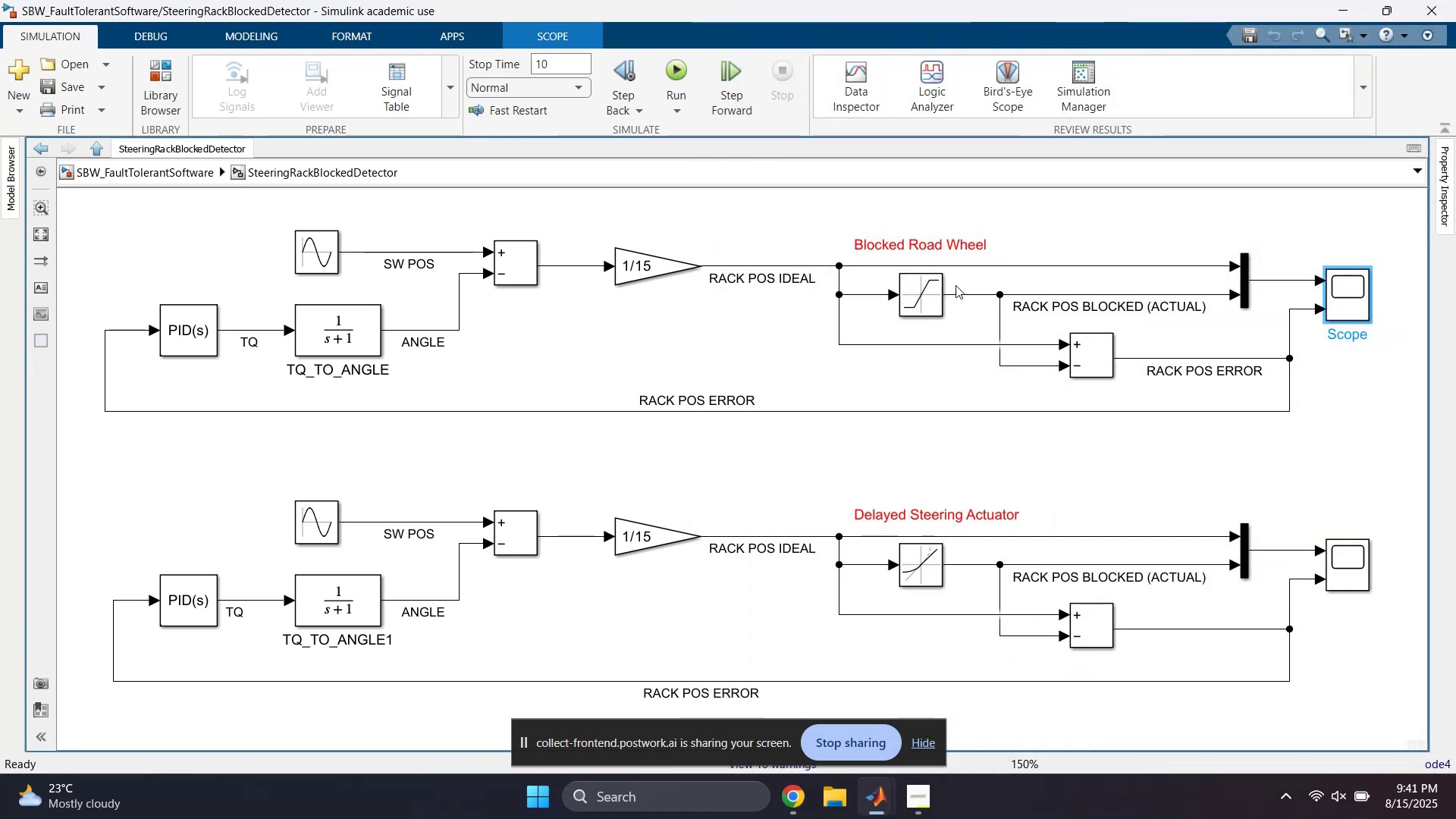 
scroll: coordinate [804, 353], scroll_direction: down, amount: 2.0
 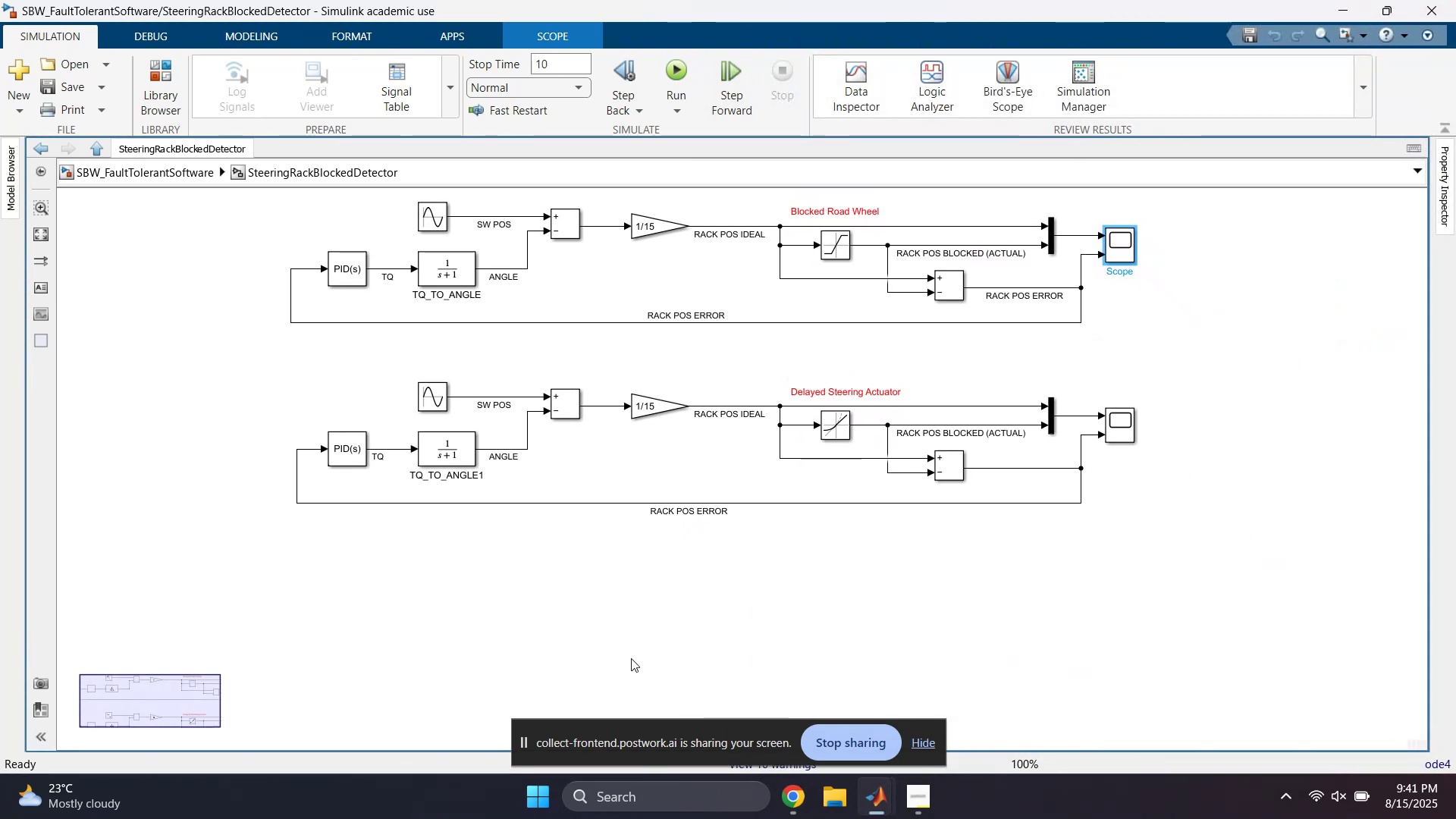 
wait(5.47)
 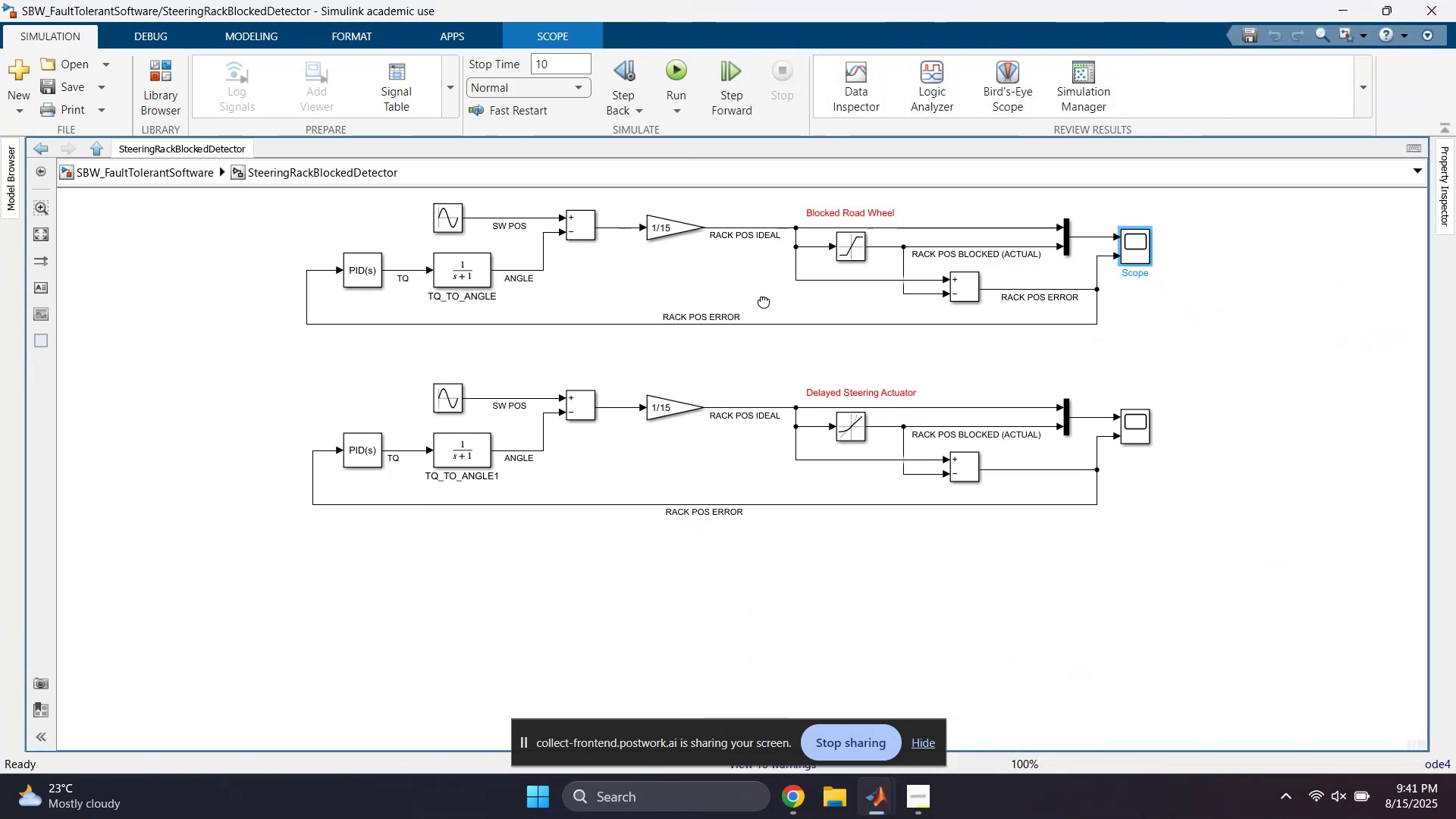 
left_click([491, 629])
 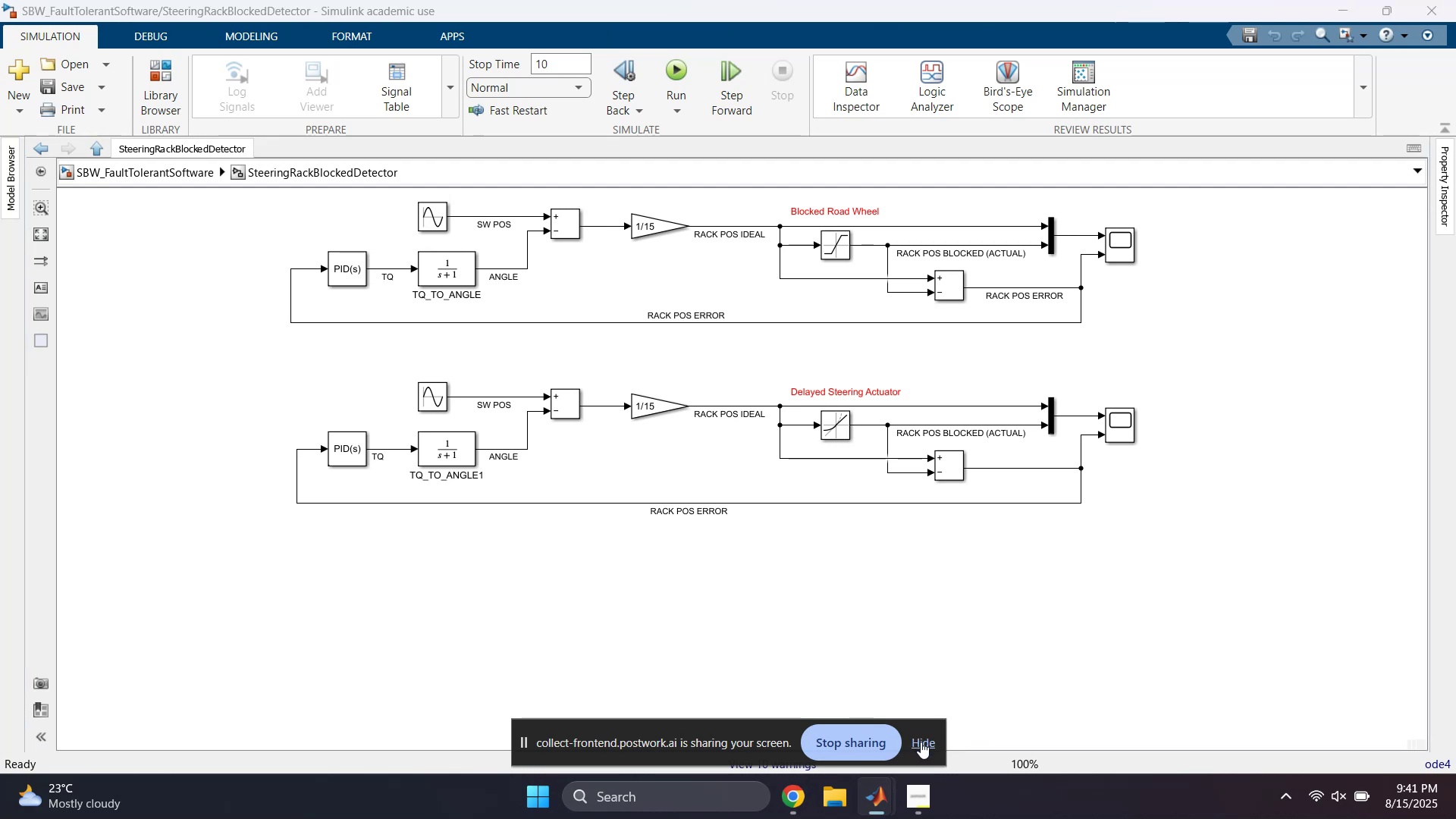 
double_click([668, 641])
 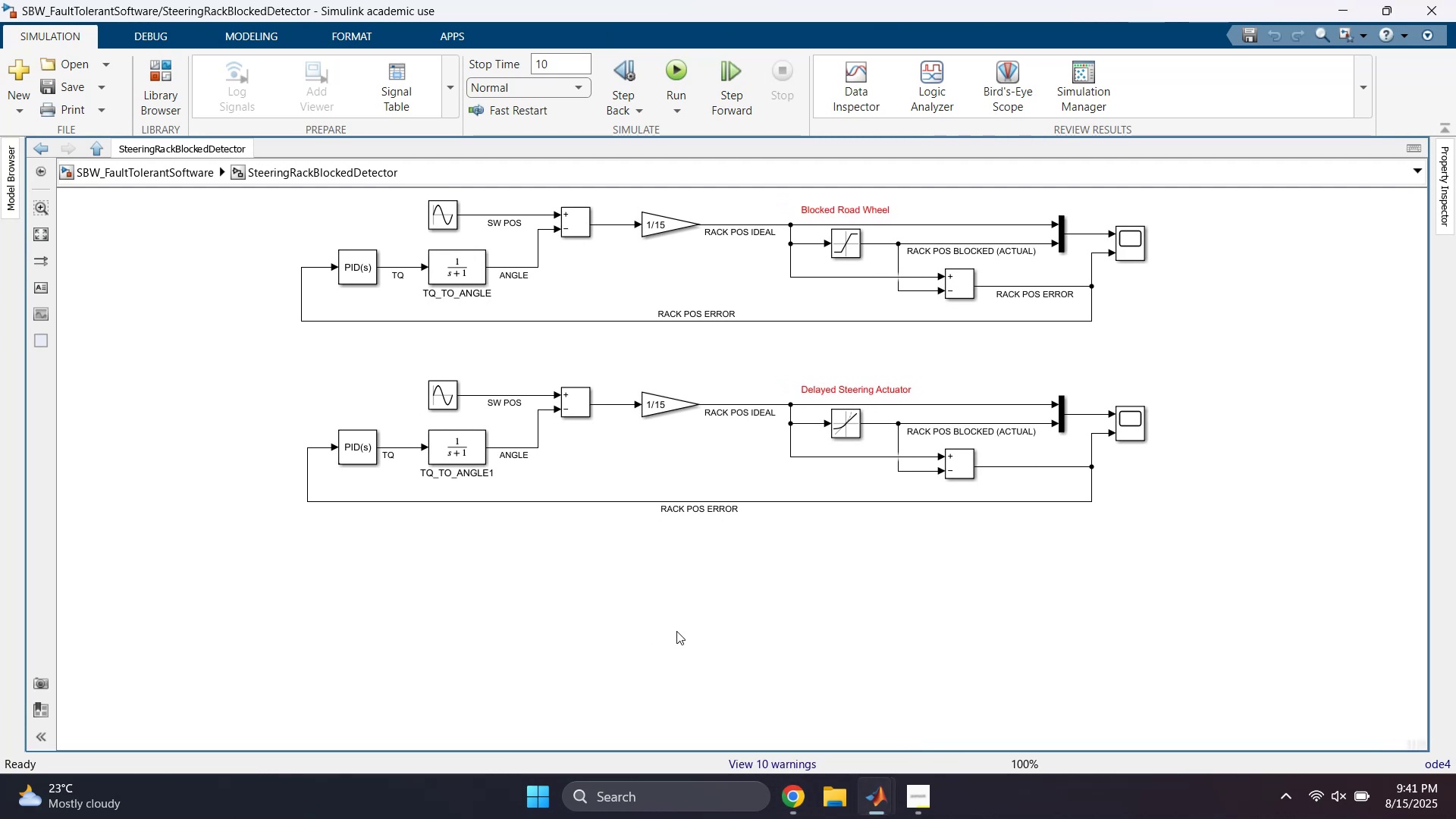 
left_click([1129, 432])
 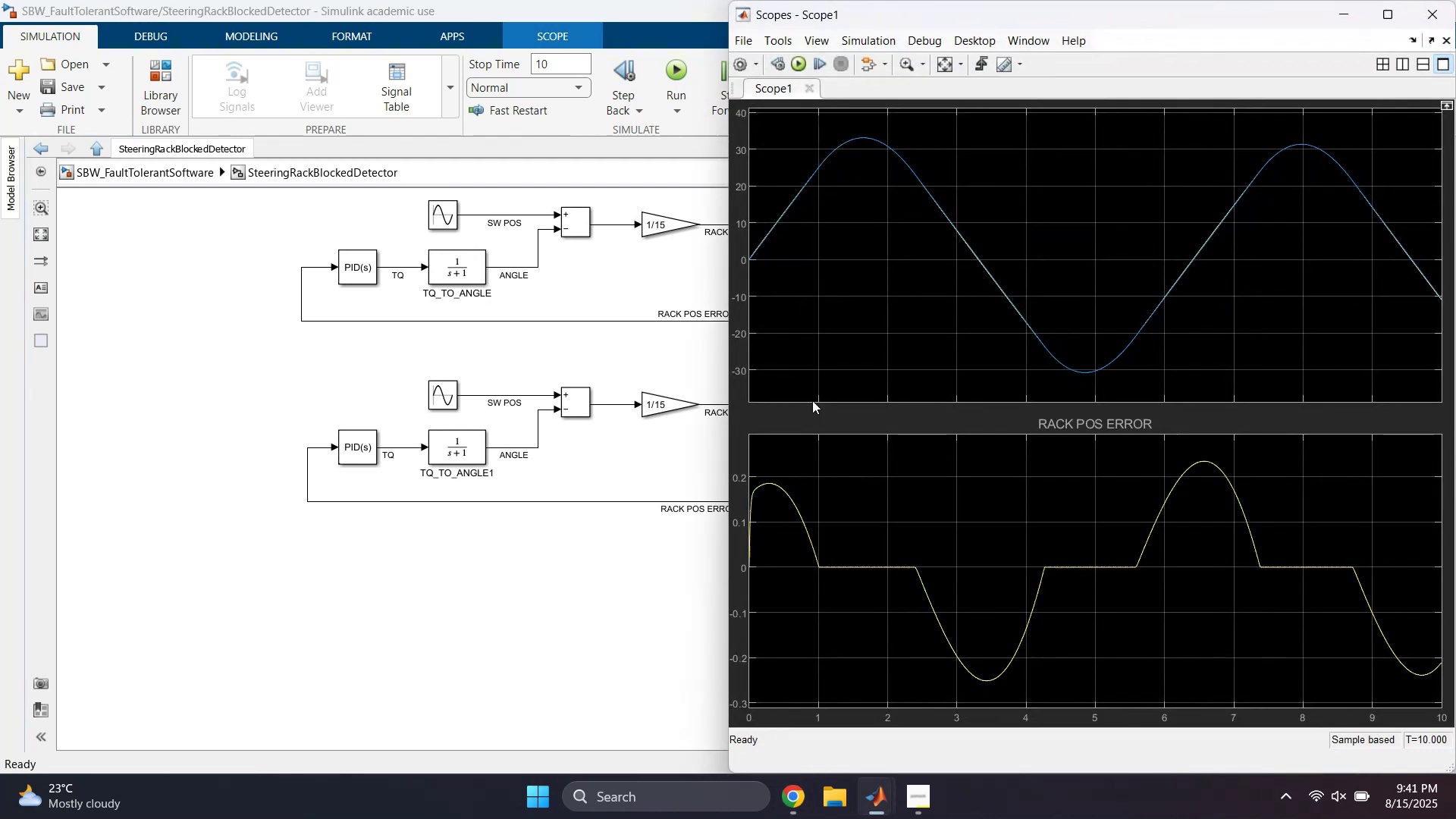 
left_click([946, 67])
 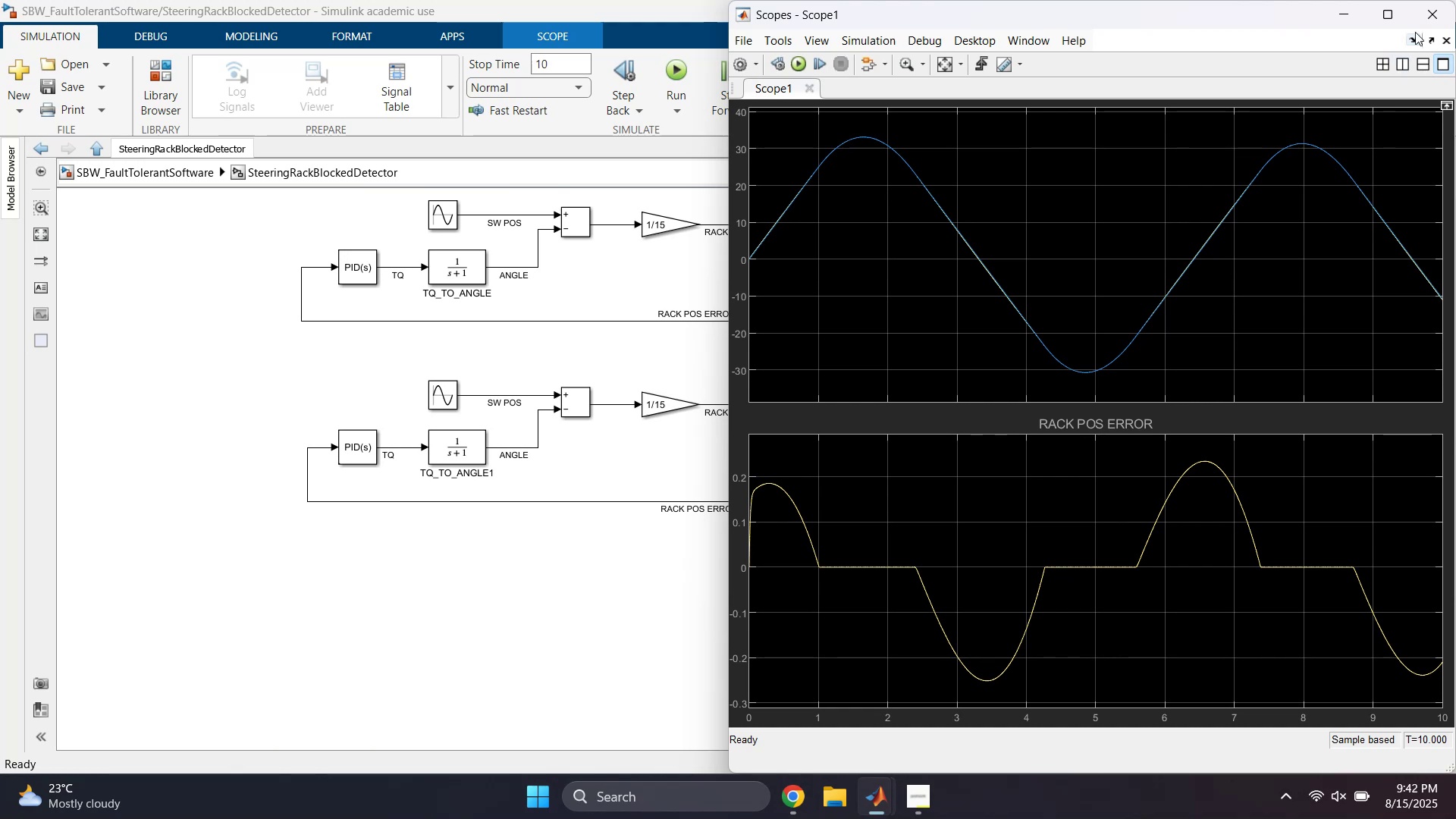 
left_click([1426, 19])
 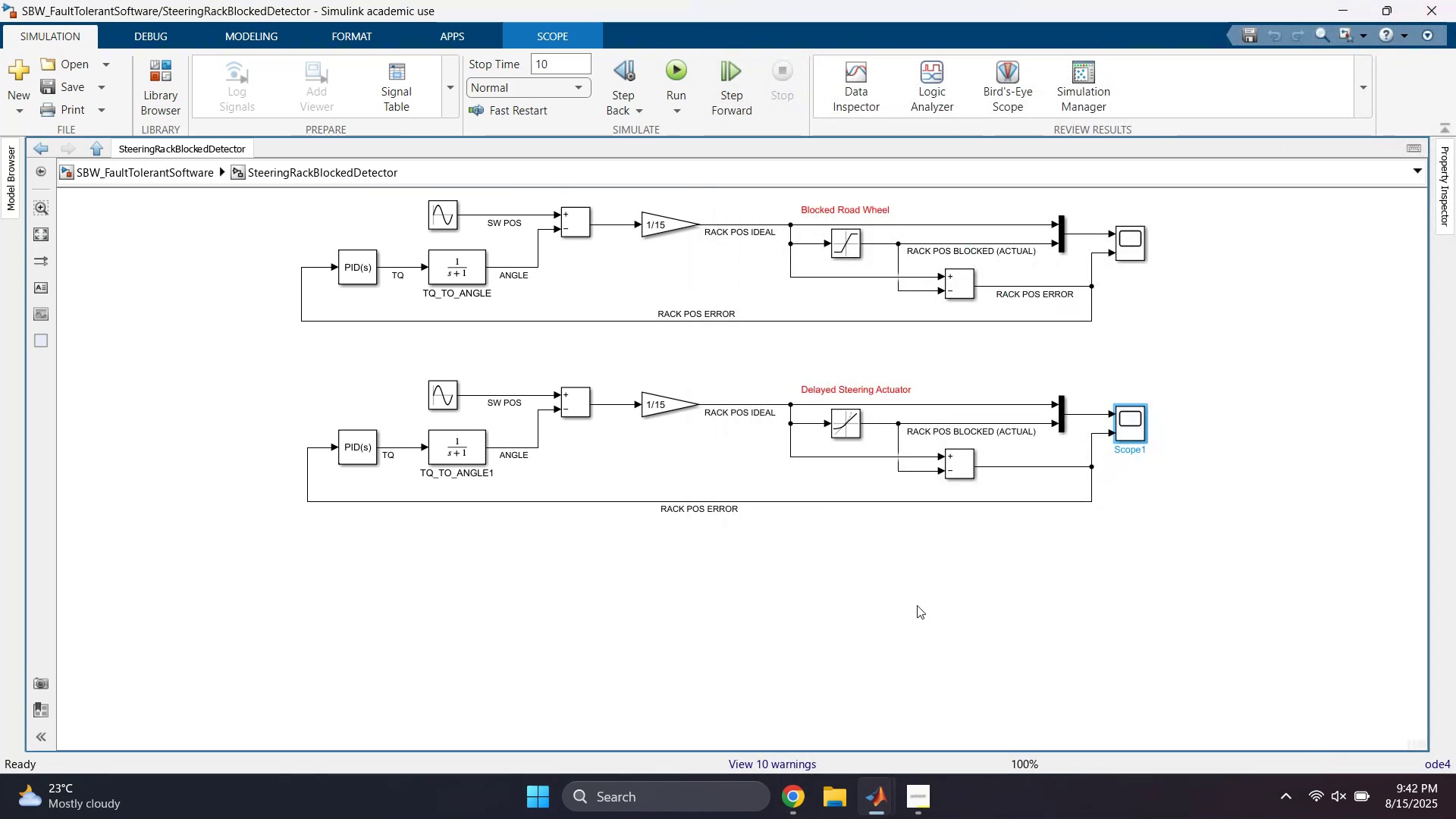 
scroll: coordinate [645, 622], scroll_direction: up, amount: 1.0
 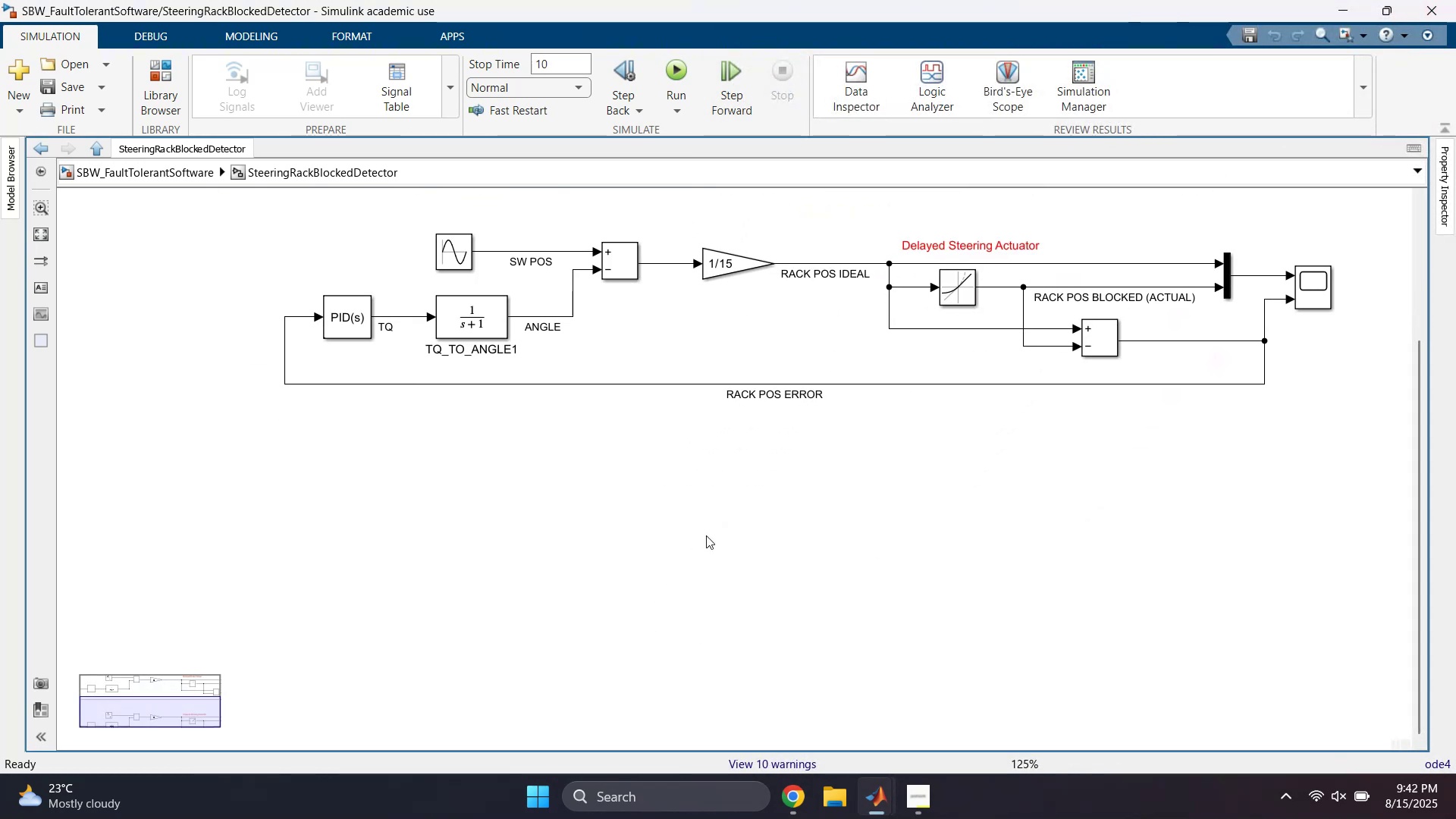 
scroll: coordinate [705, 534], scroll_direction: down, amount: 2.0
 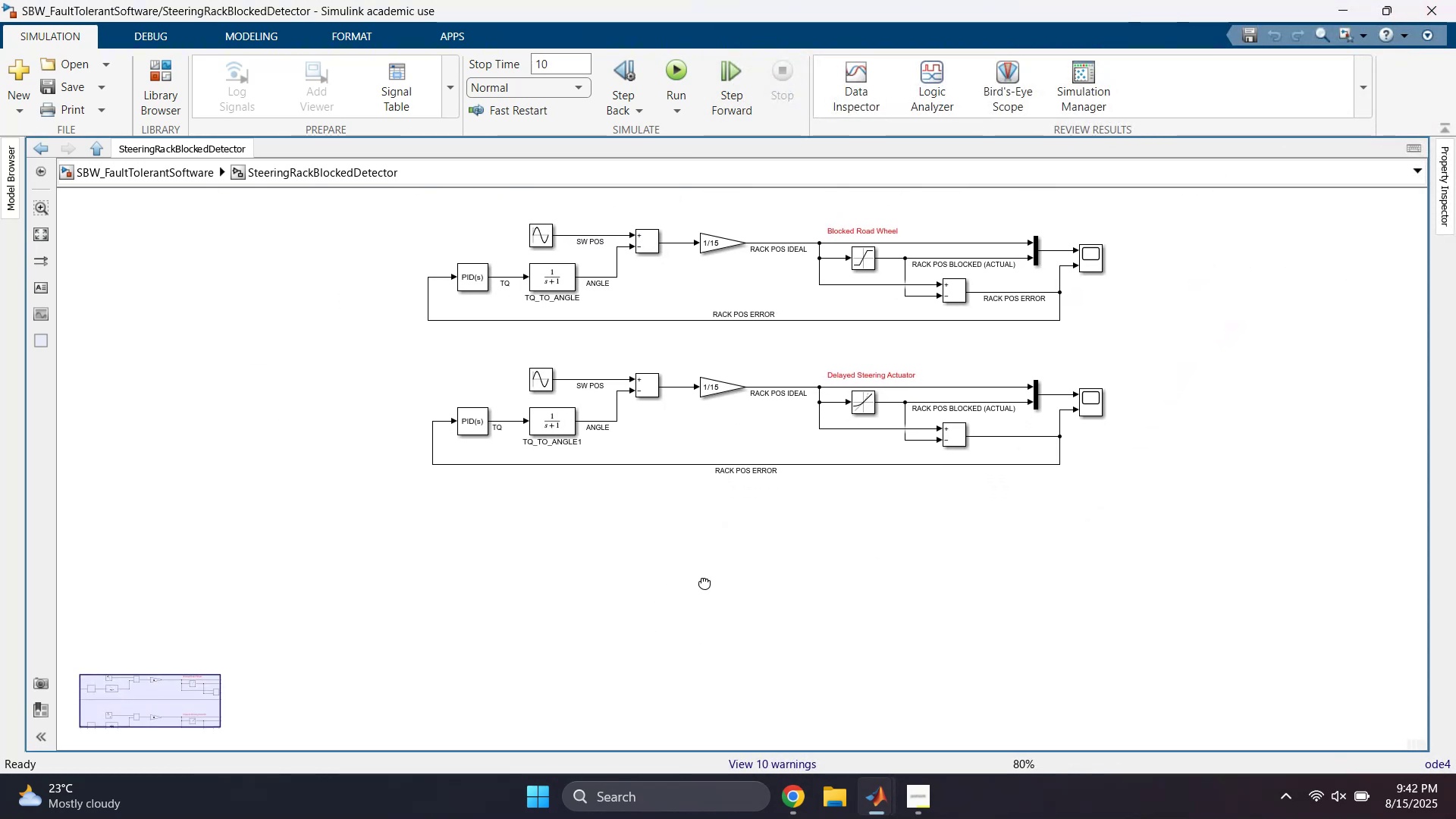 
scroll: coordinate [670, 570], scroll_direction: up, amount: 2.0
 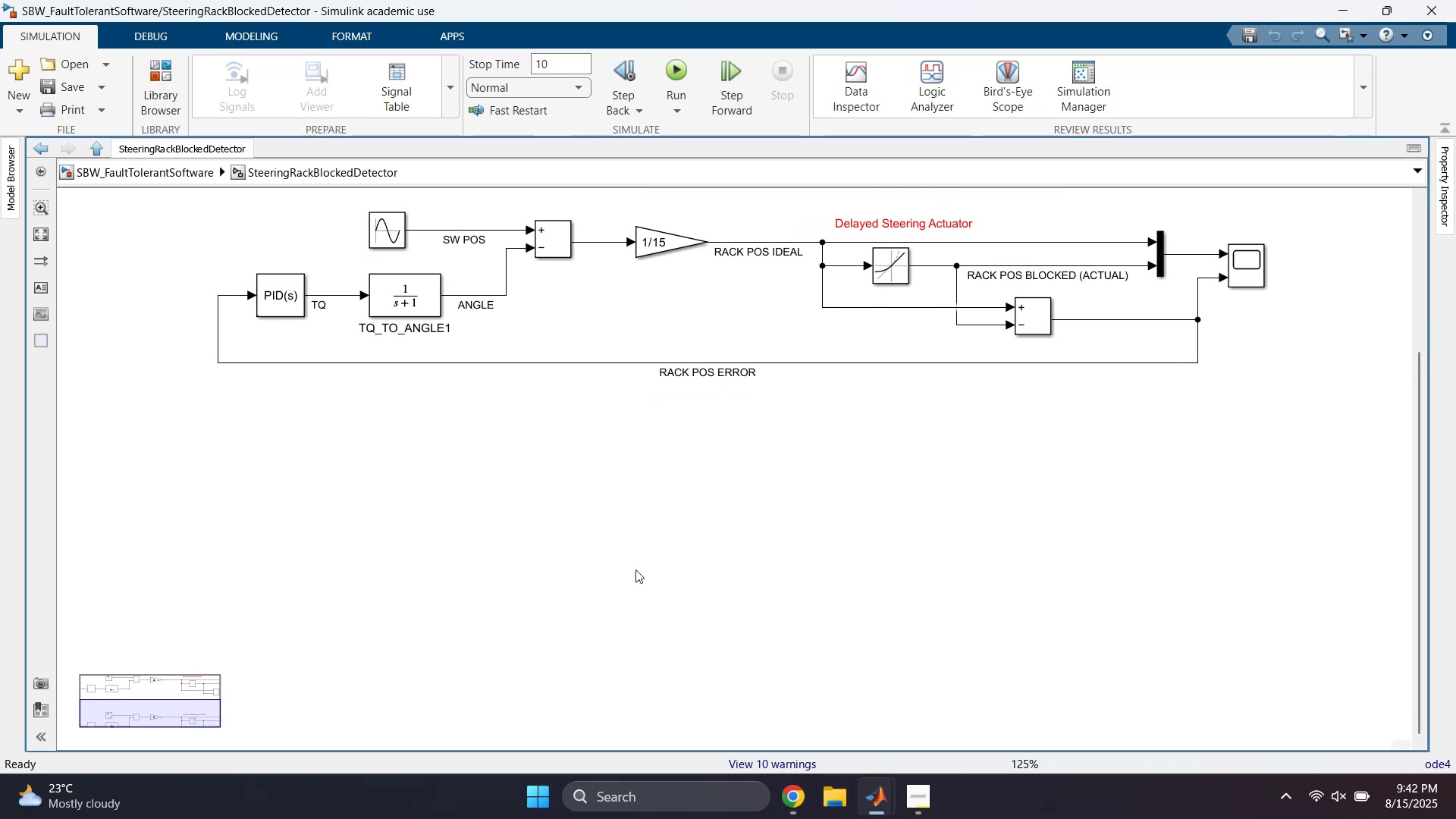 
wait(5.47)
 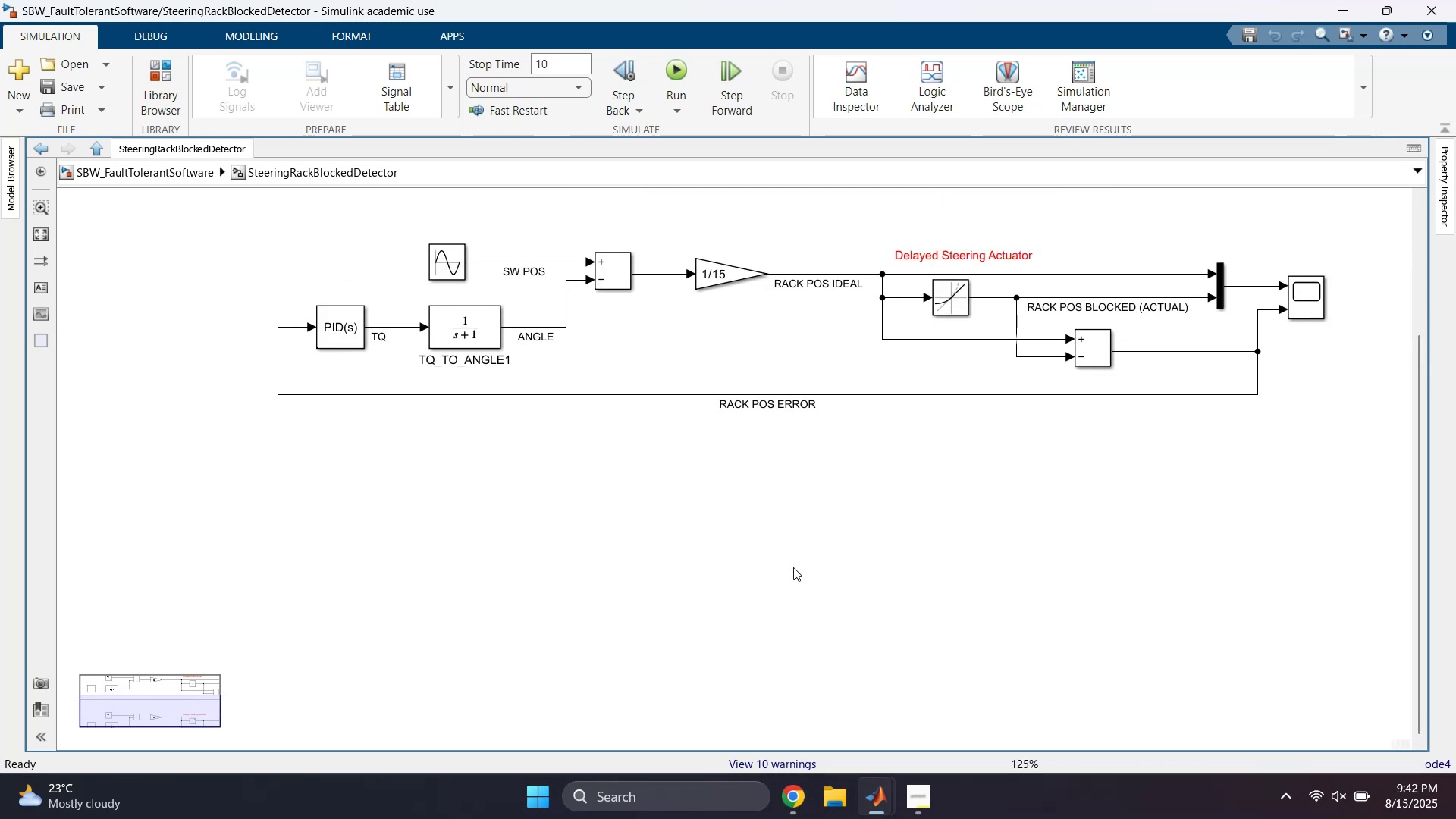 
left_click_drag(start_coordinate=[601, 362], to_coordinate=[605, 368])
 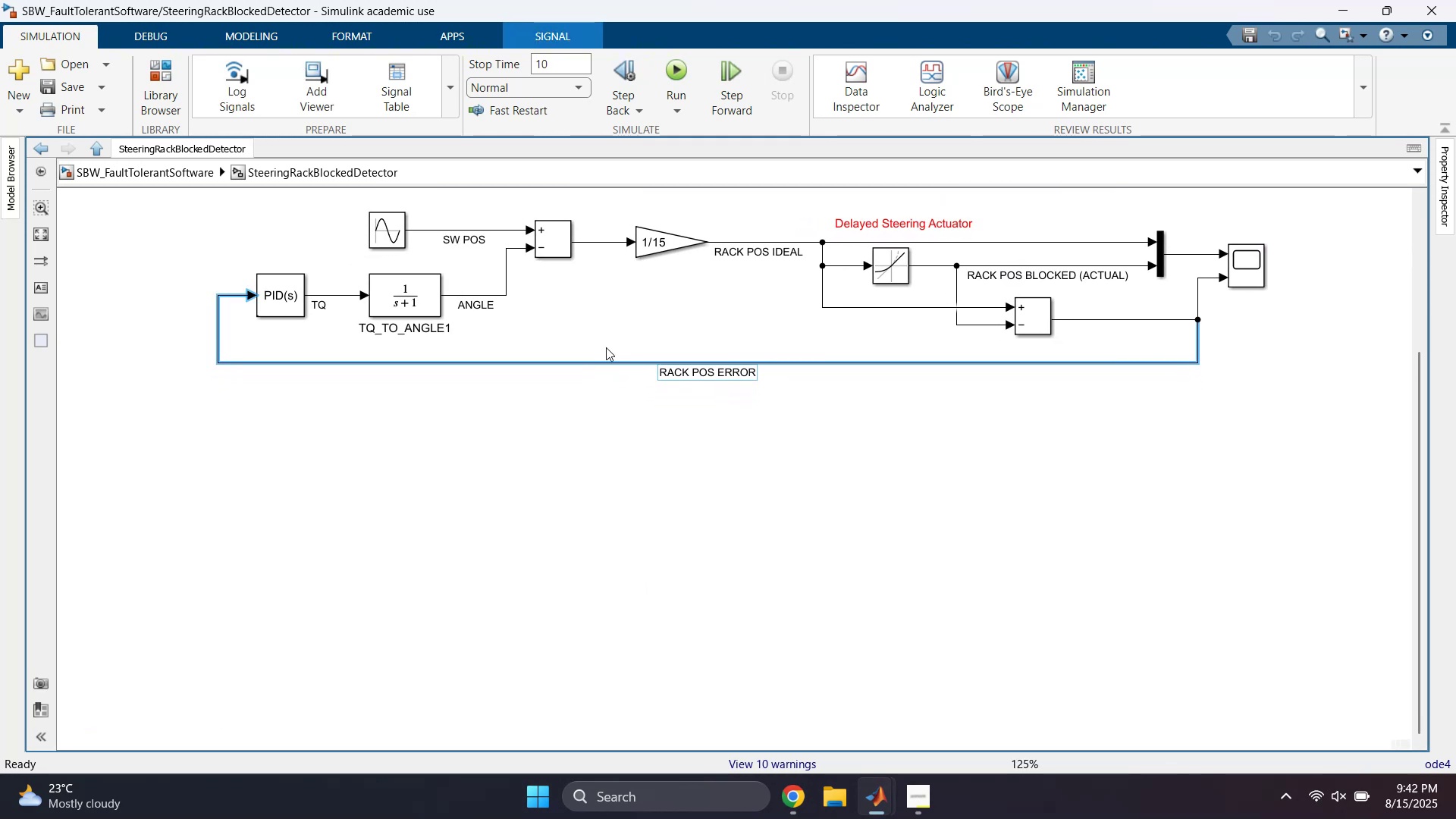 
left_click([612, 322])
 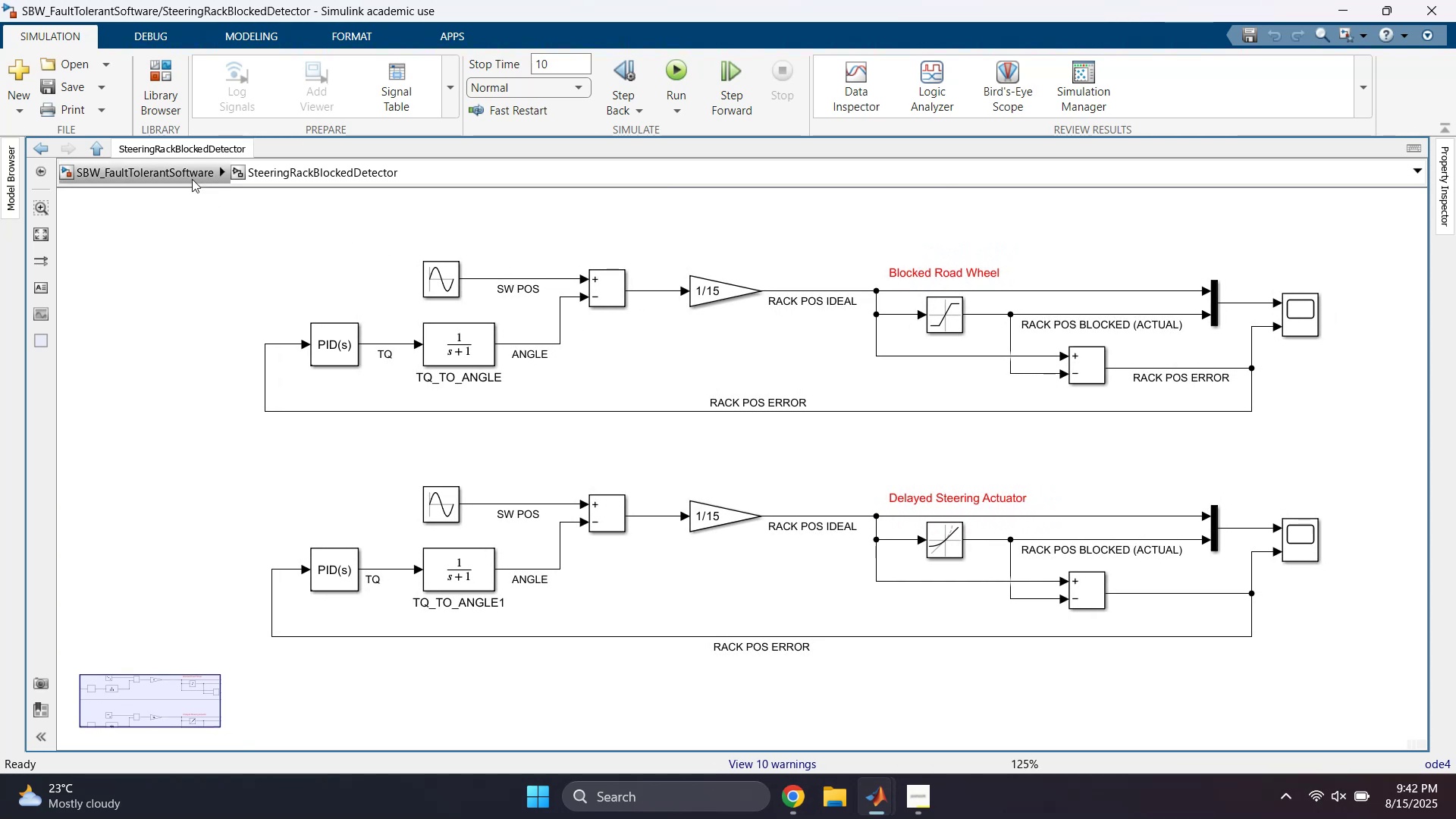 
wait(6.16)
 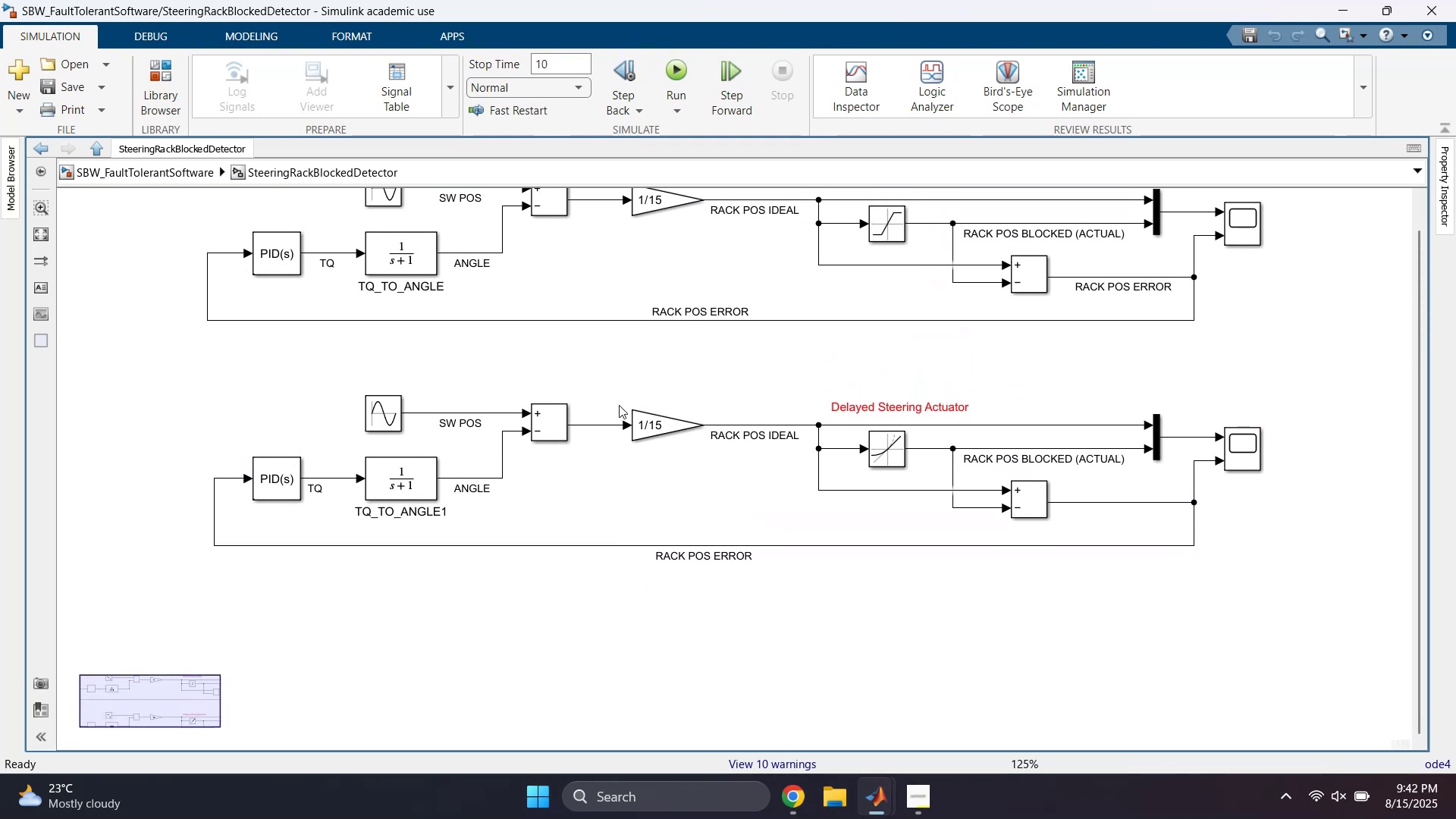 
double_click([732, 416])
 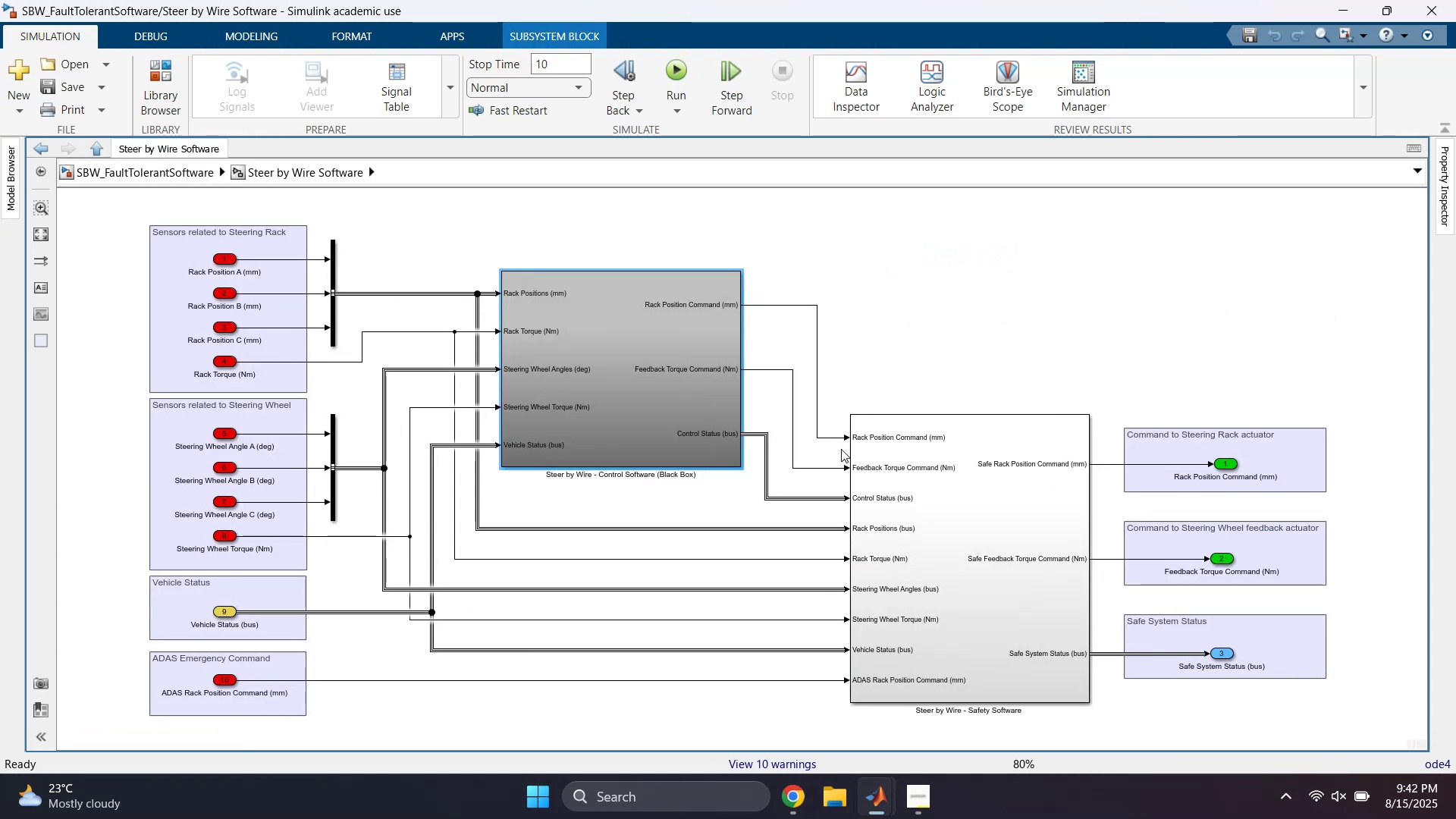 
double_click([960, 516])
 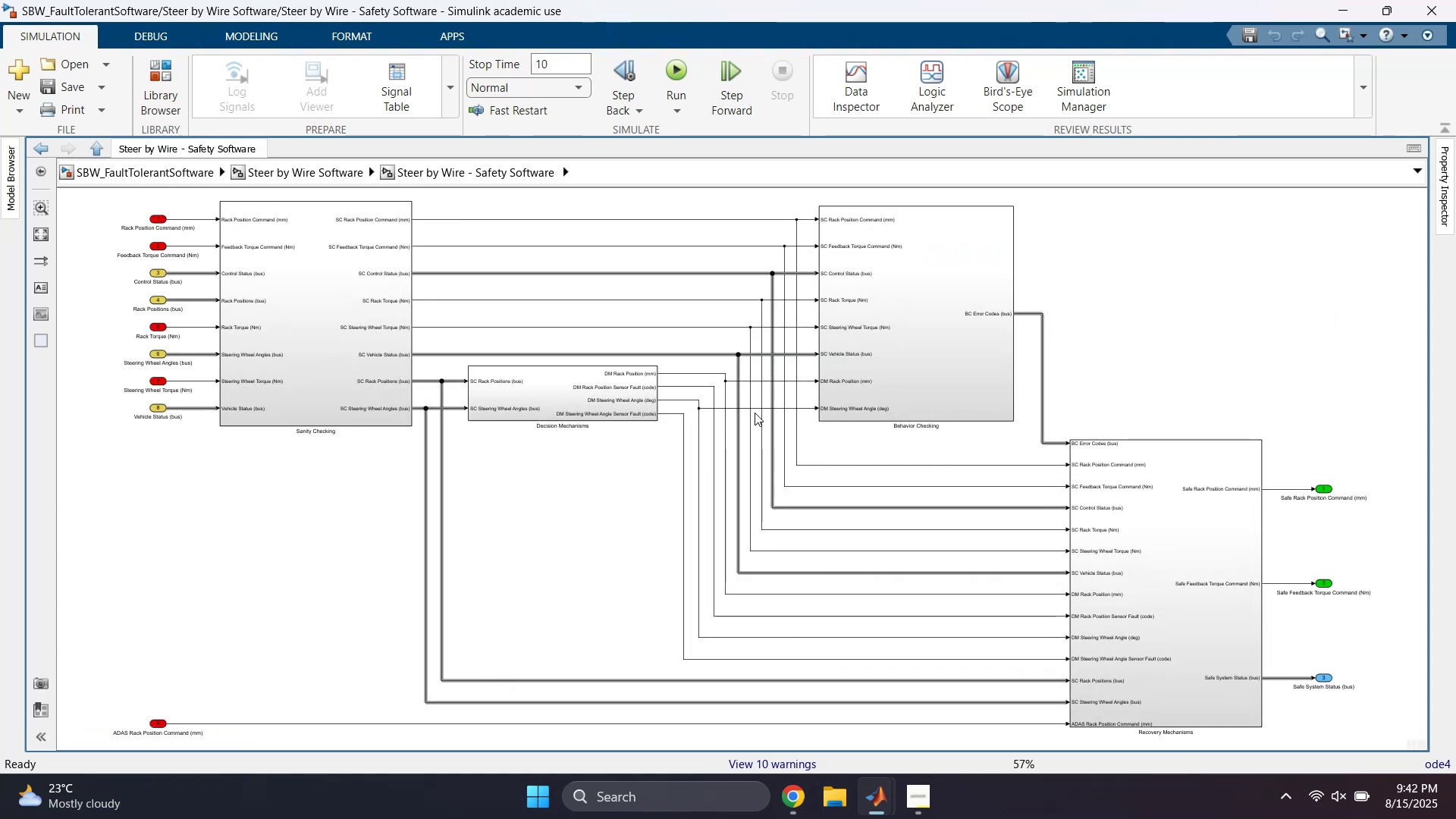 
scroll: coordinate [689, 582], scroll_direction: up, amount: 4.0
 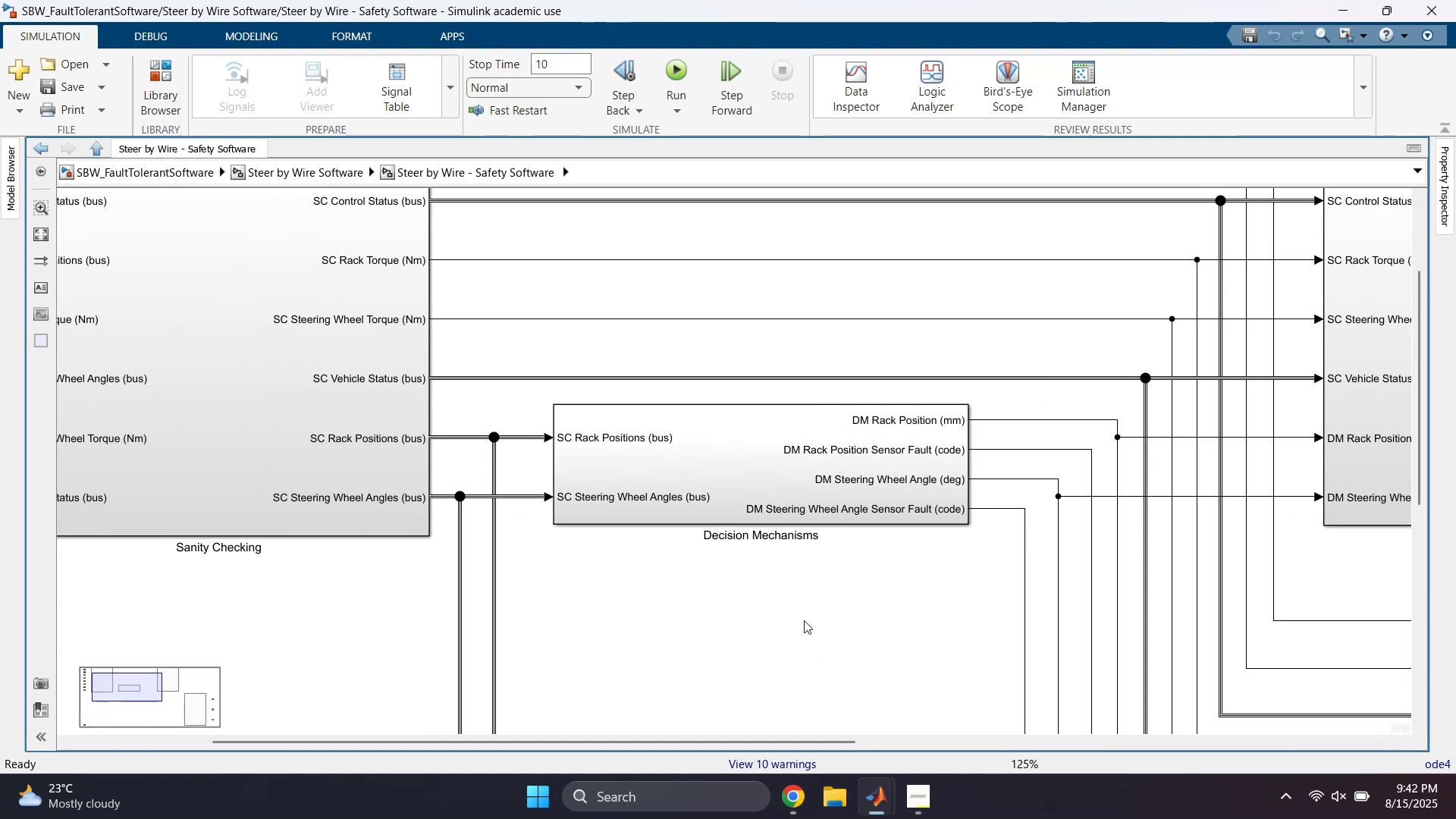 
scroll: coordinate [506, 411], scroll_direction: down, amount: 2.0
 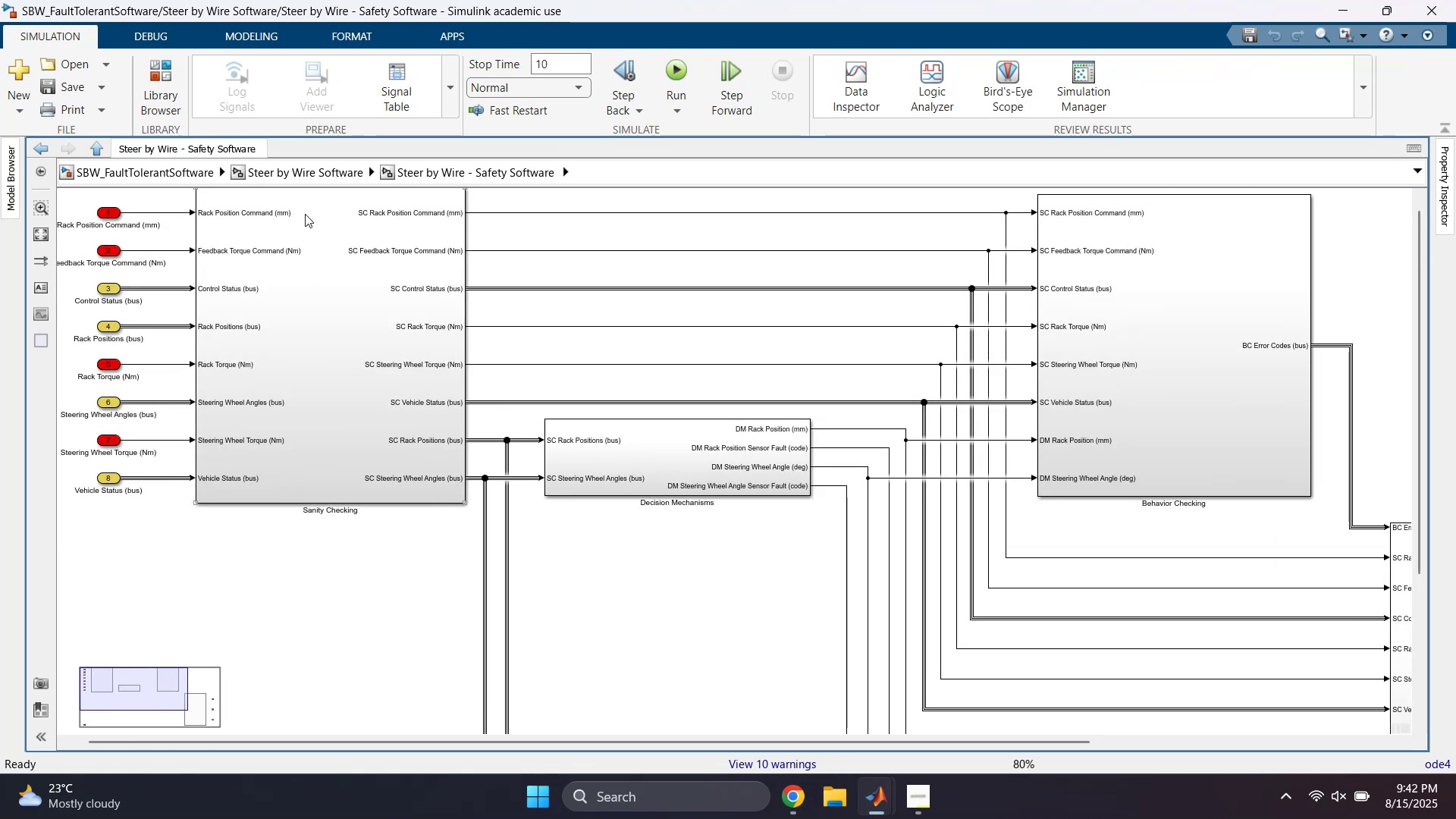 
left_click([297, 179])
 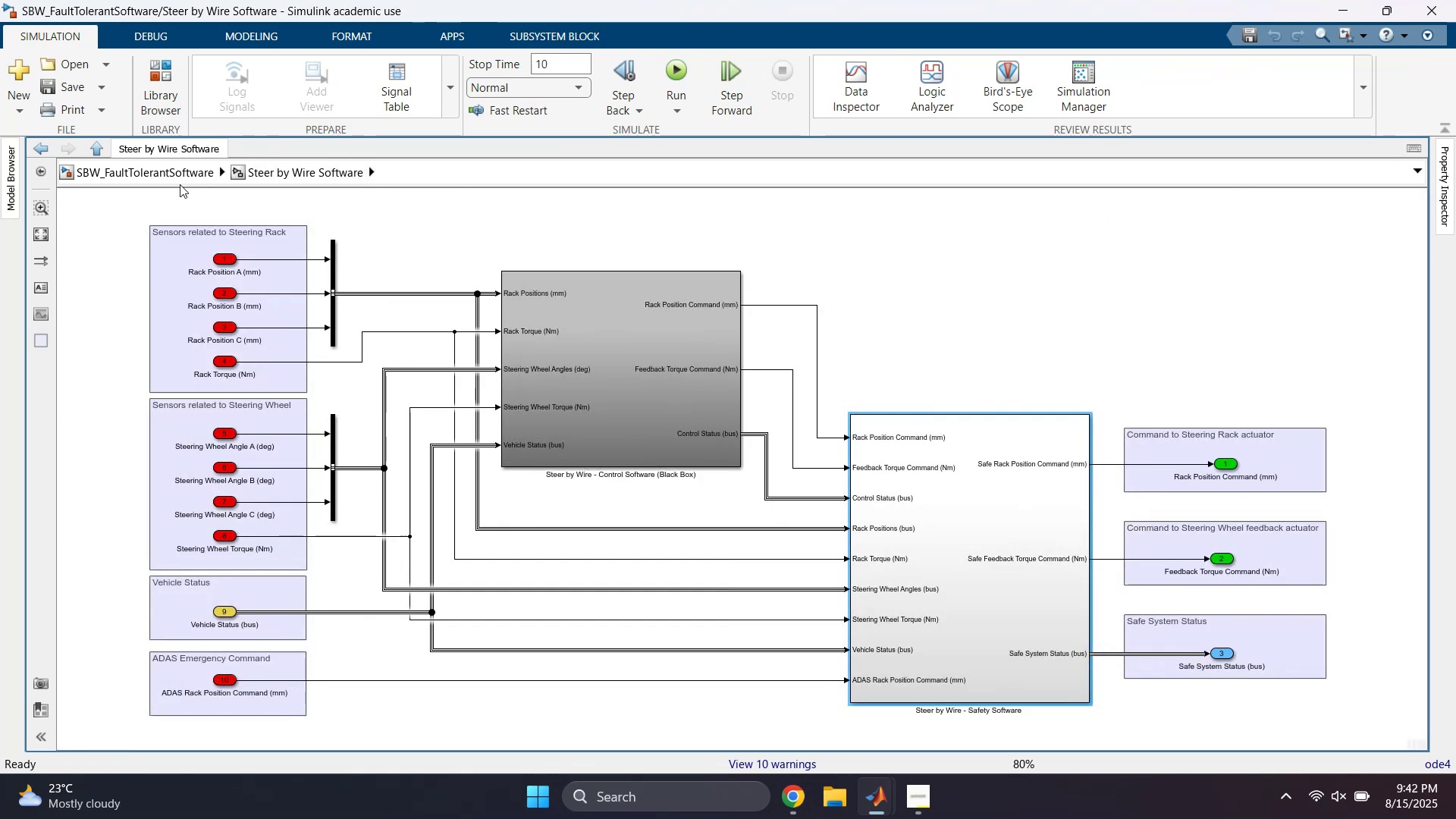 
left_click([179, 177])
 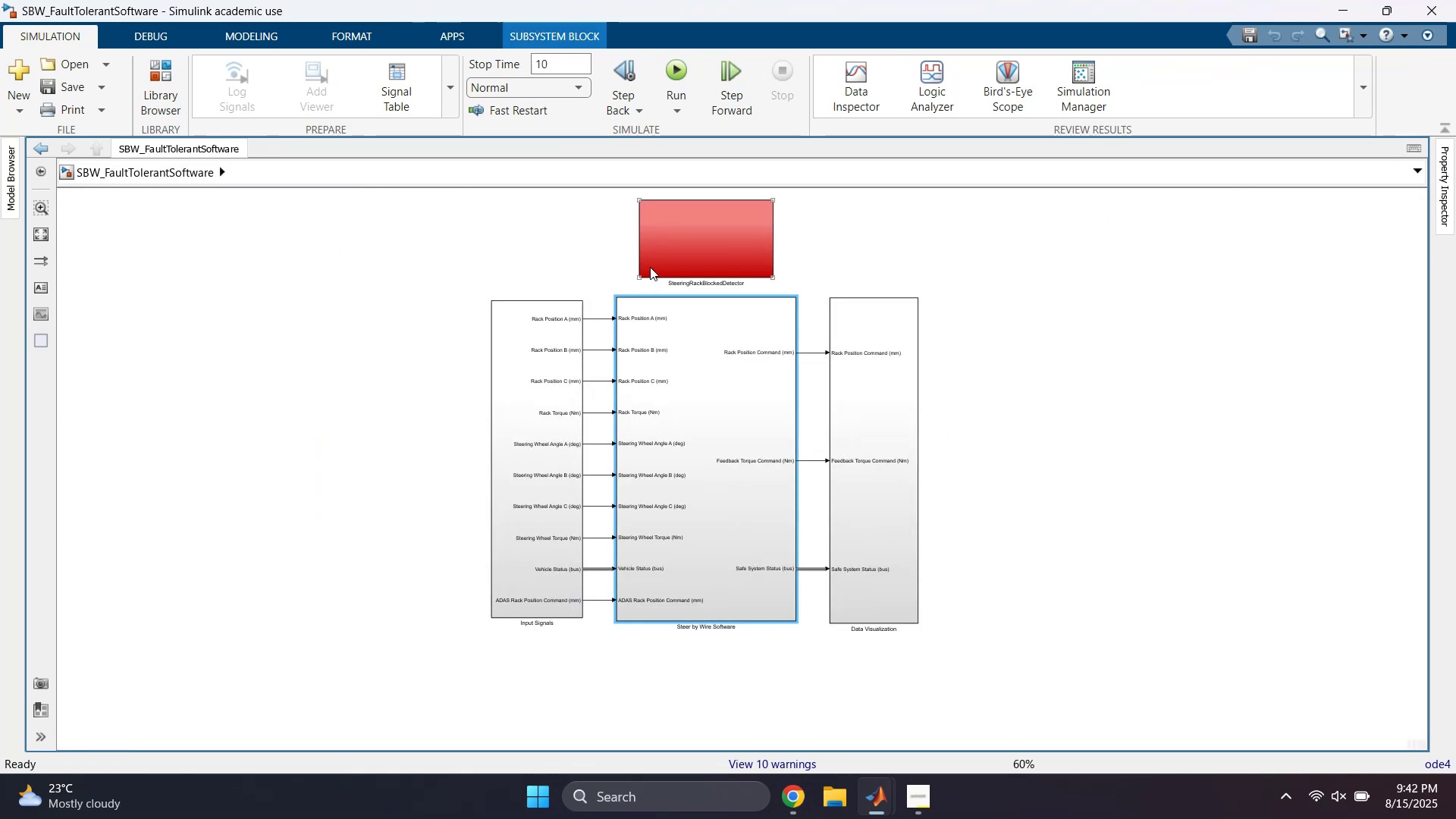 
double_click([661, 248])
 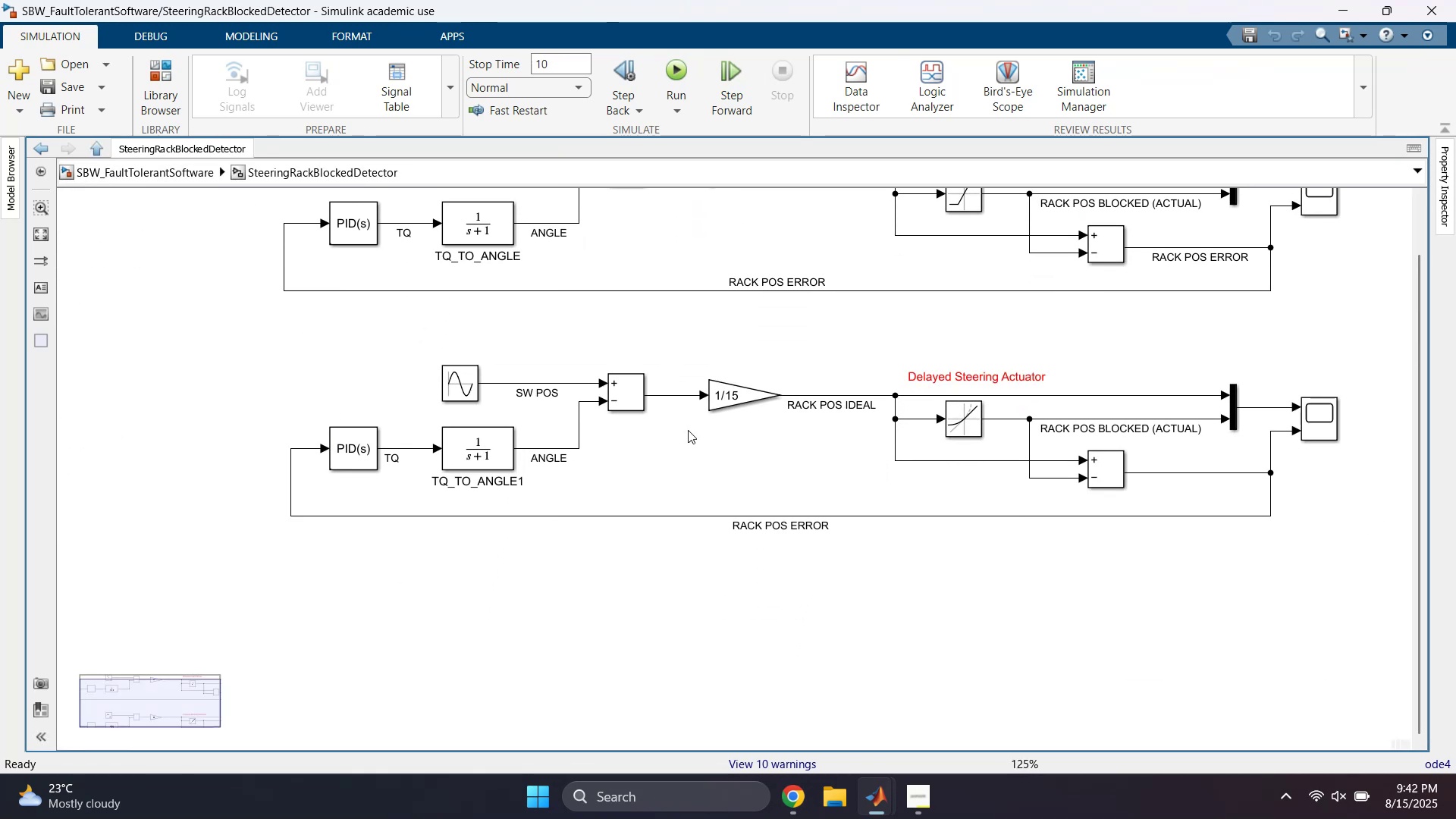 
double_click([570, 575])
 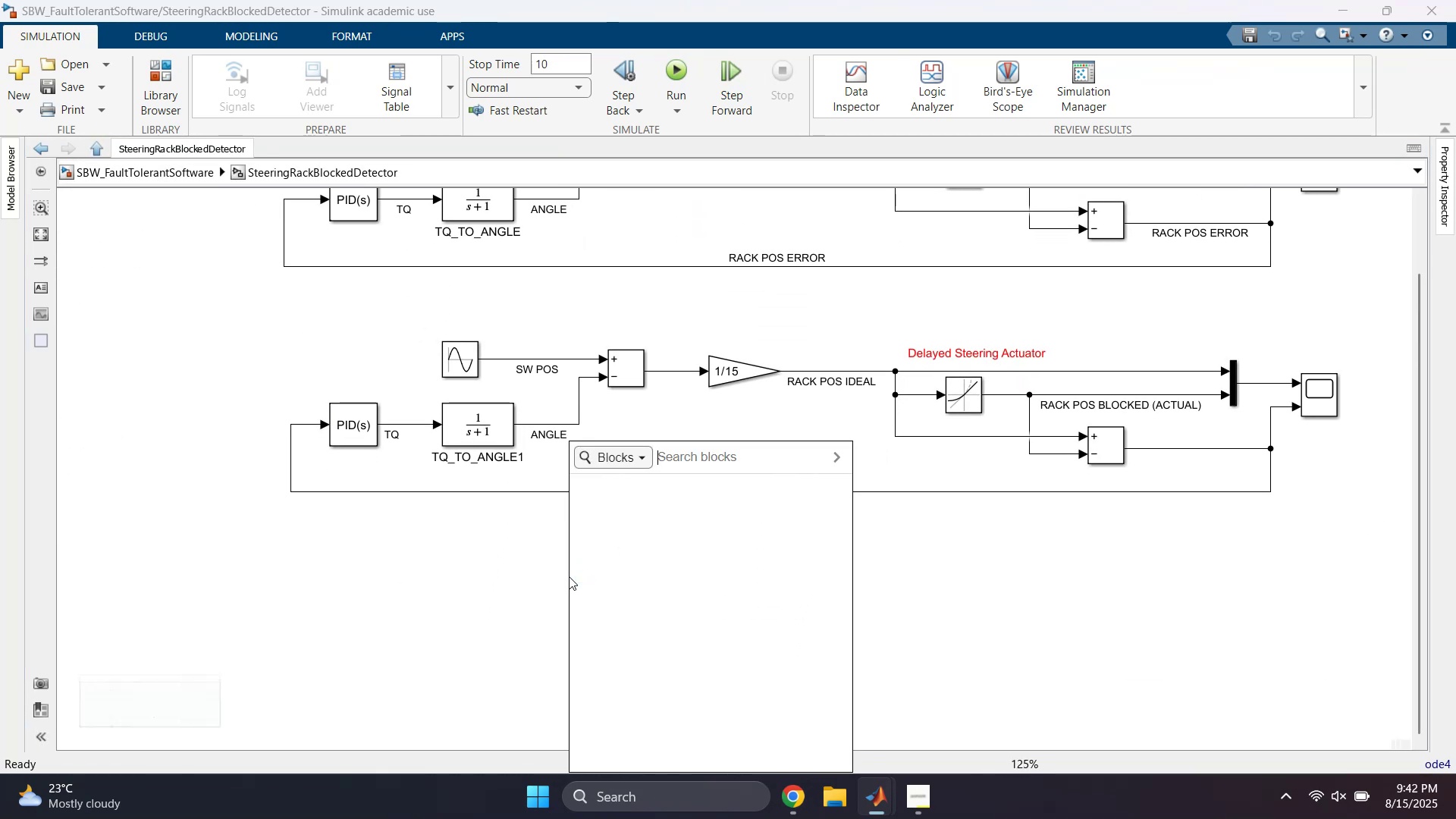 
type(fuzzy)
 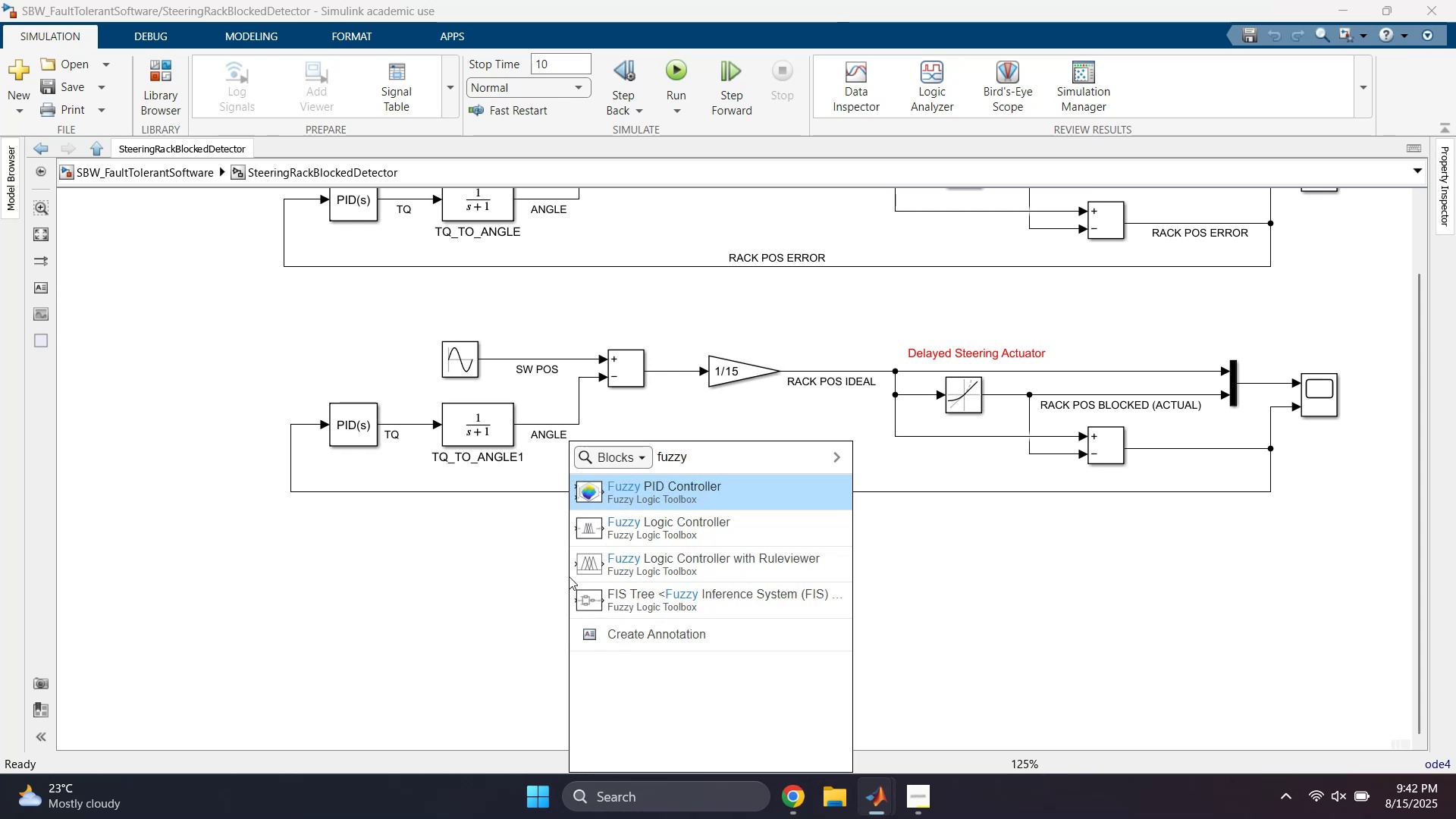 
key(ArrowDown)
 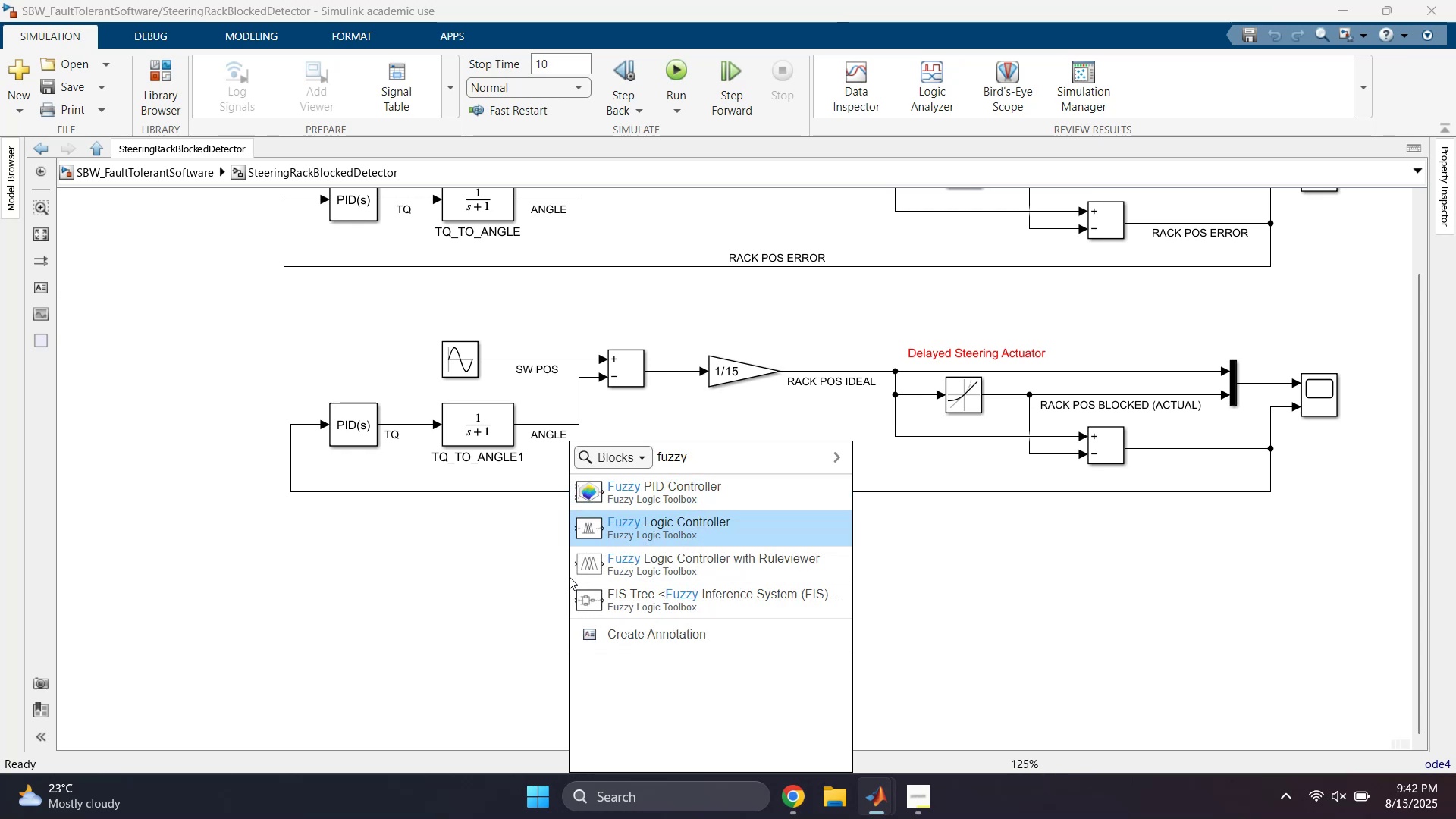 
key(Enter)
 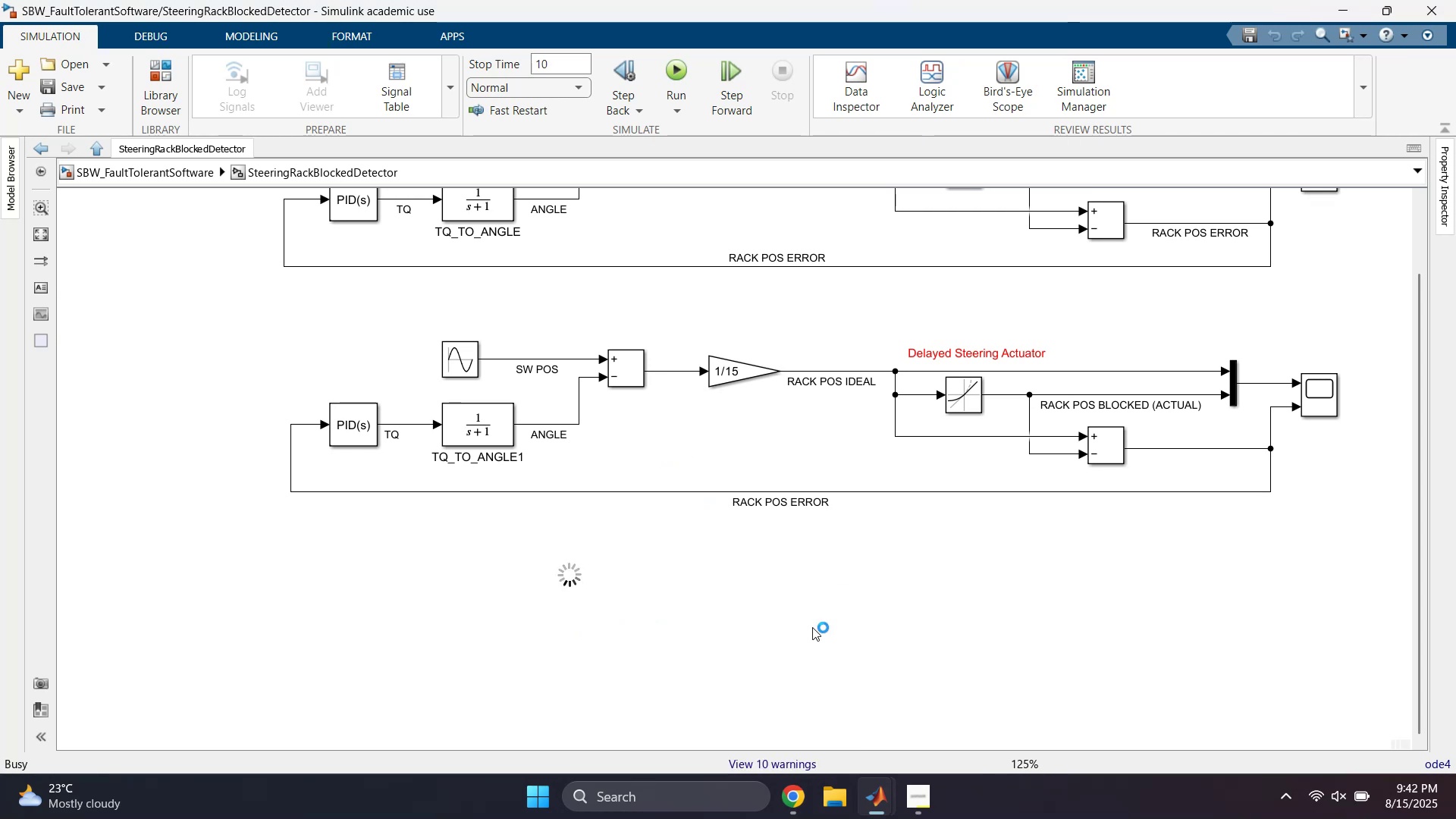 
right_click([808, 627])
 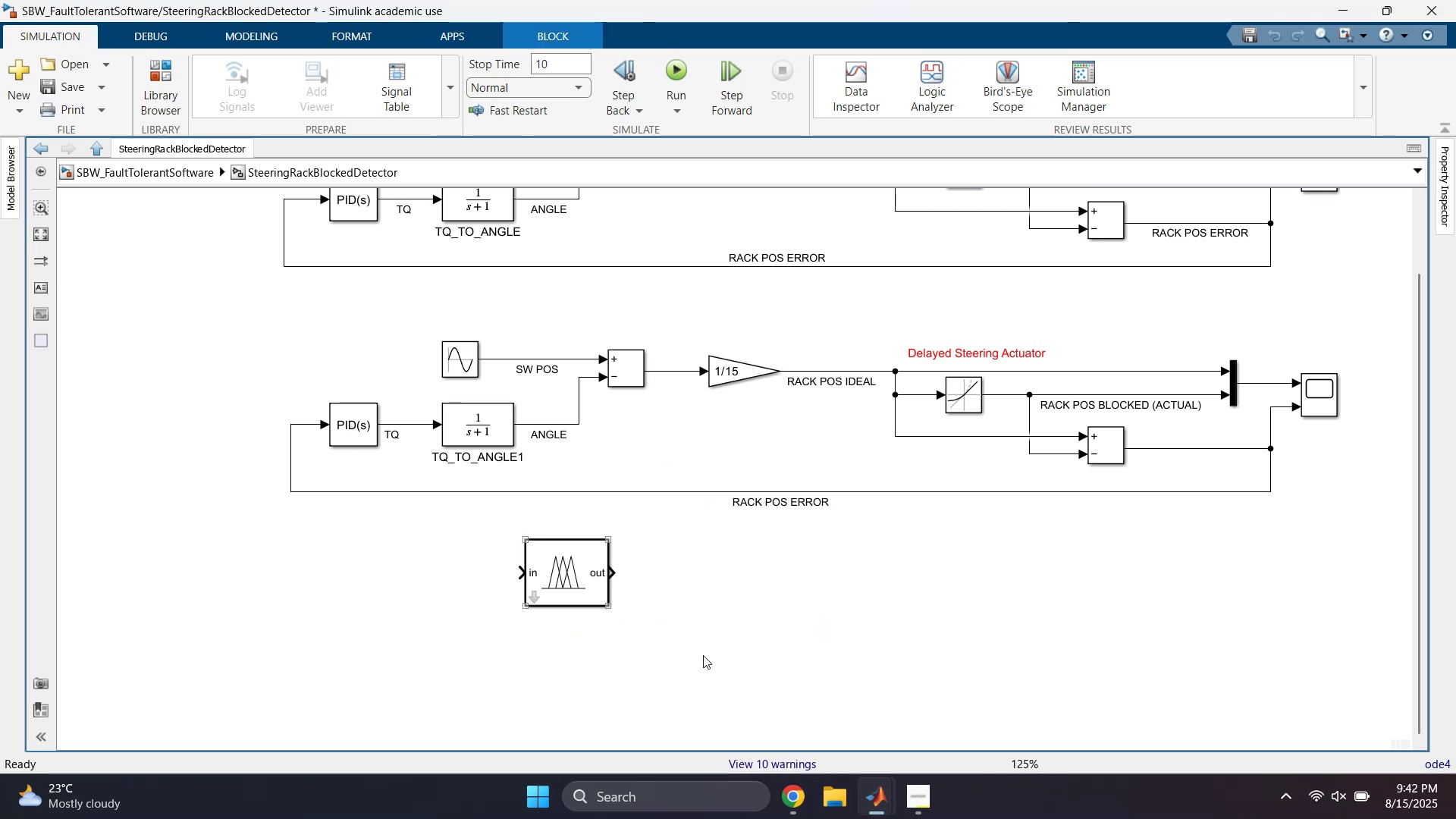 
double_click([686, 662])
 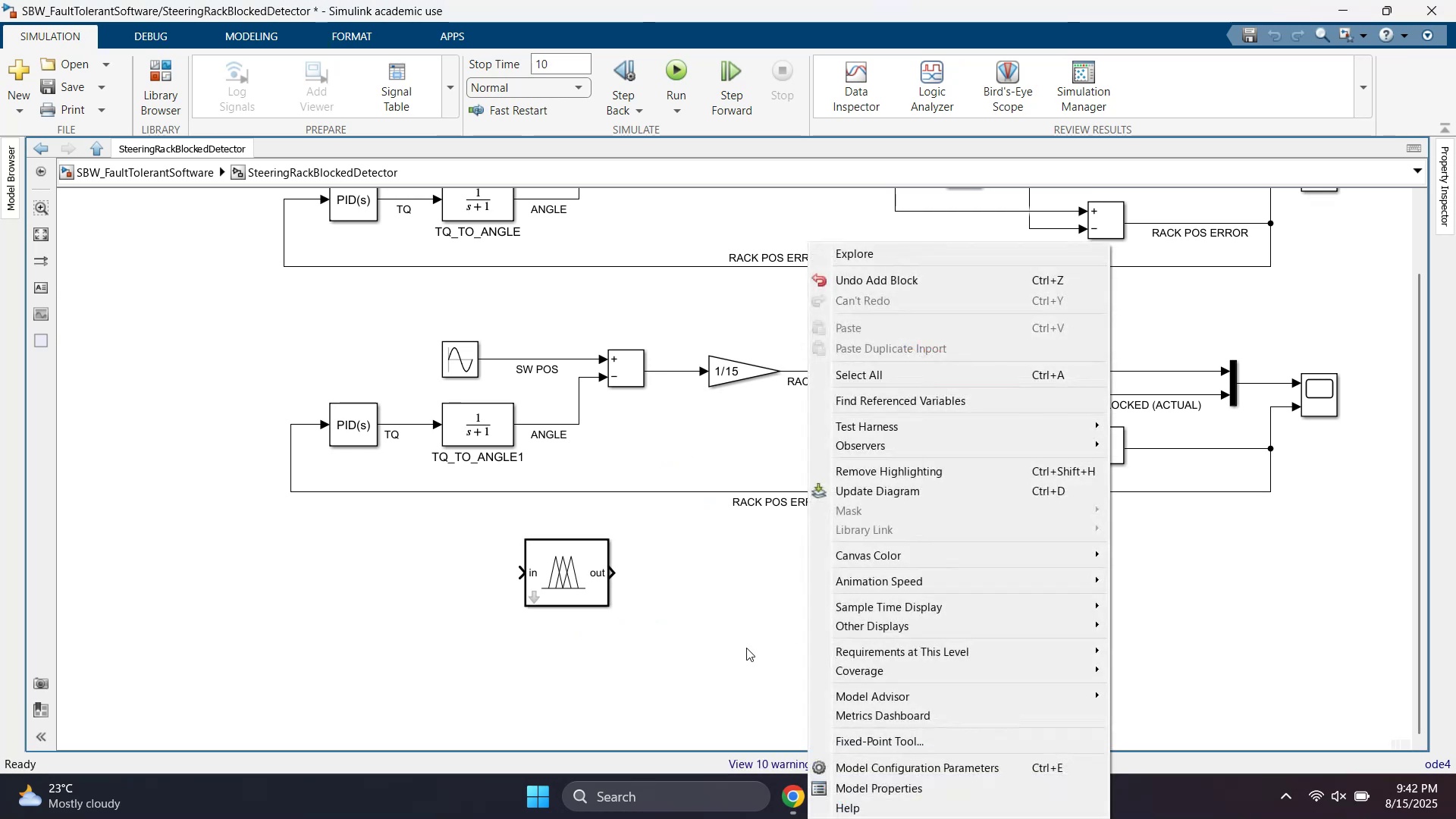 
double_click([722, 603])
 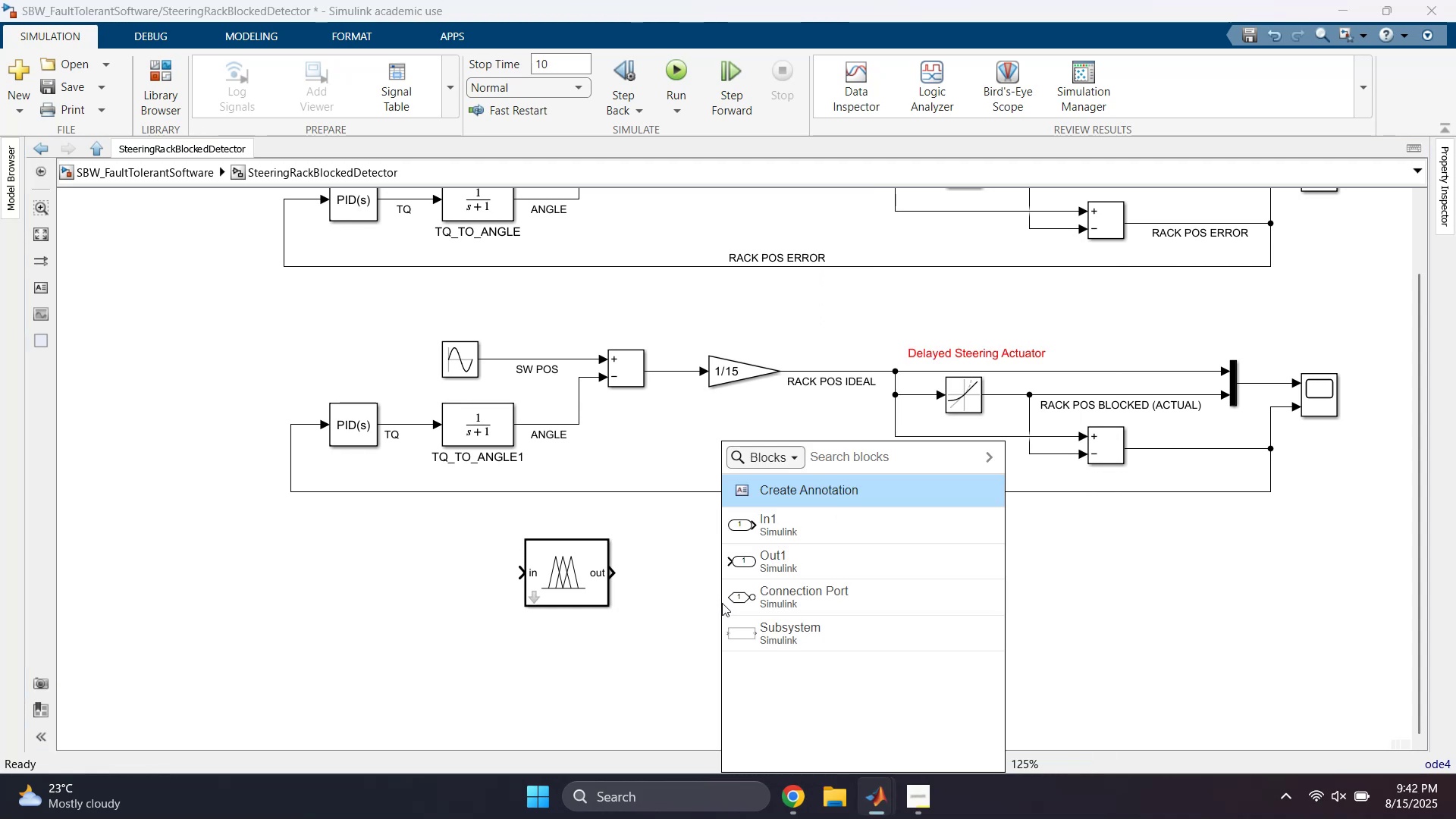 
type(fuzzy)
 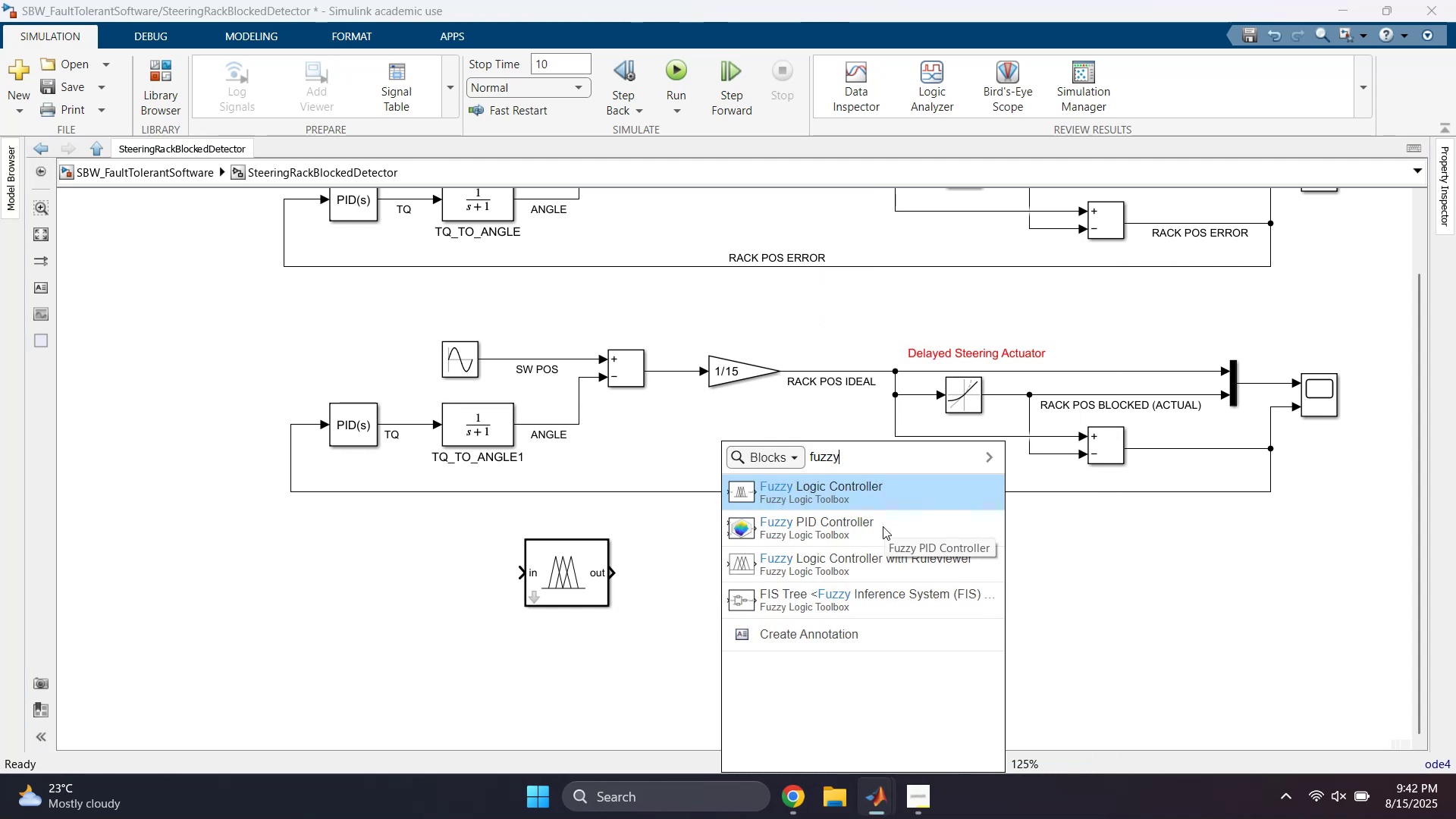 
left_click([883, 527])
 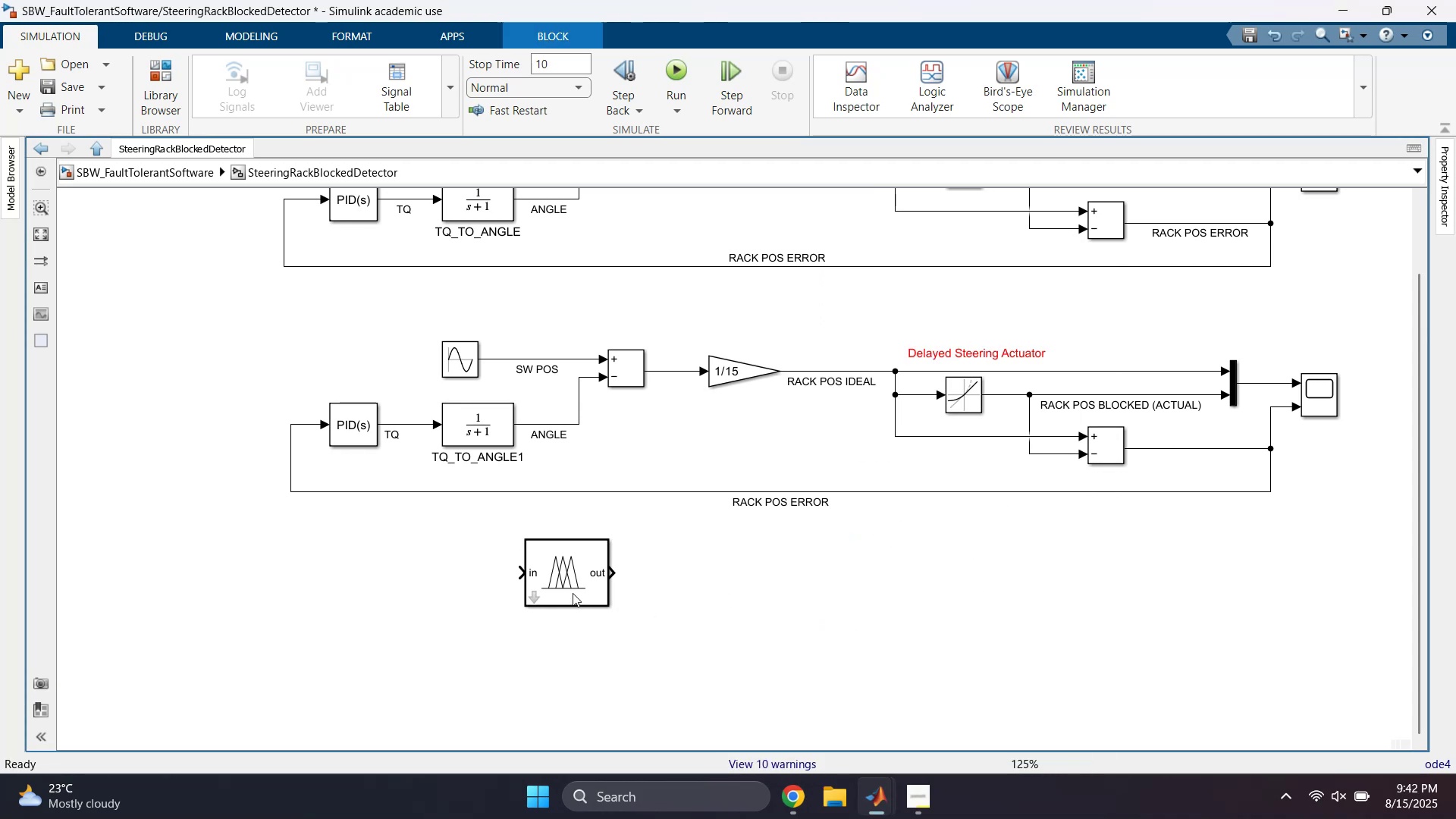 
left_click([574, 585])
 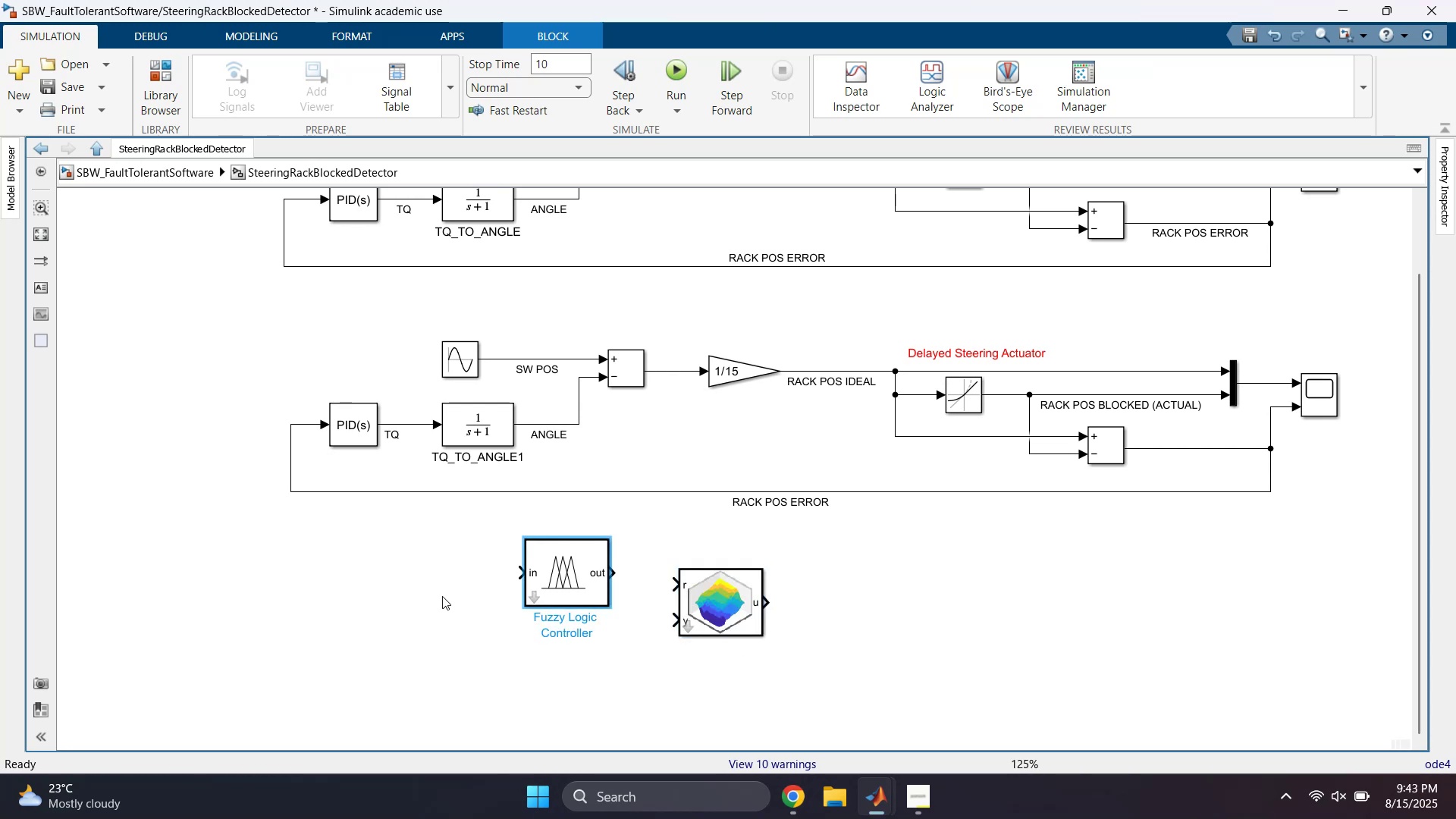 
wait(5.75)
 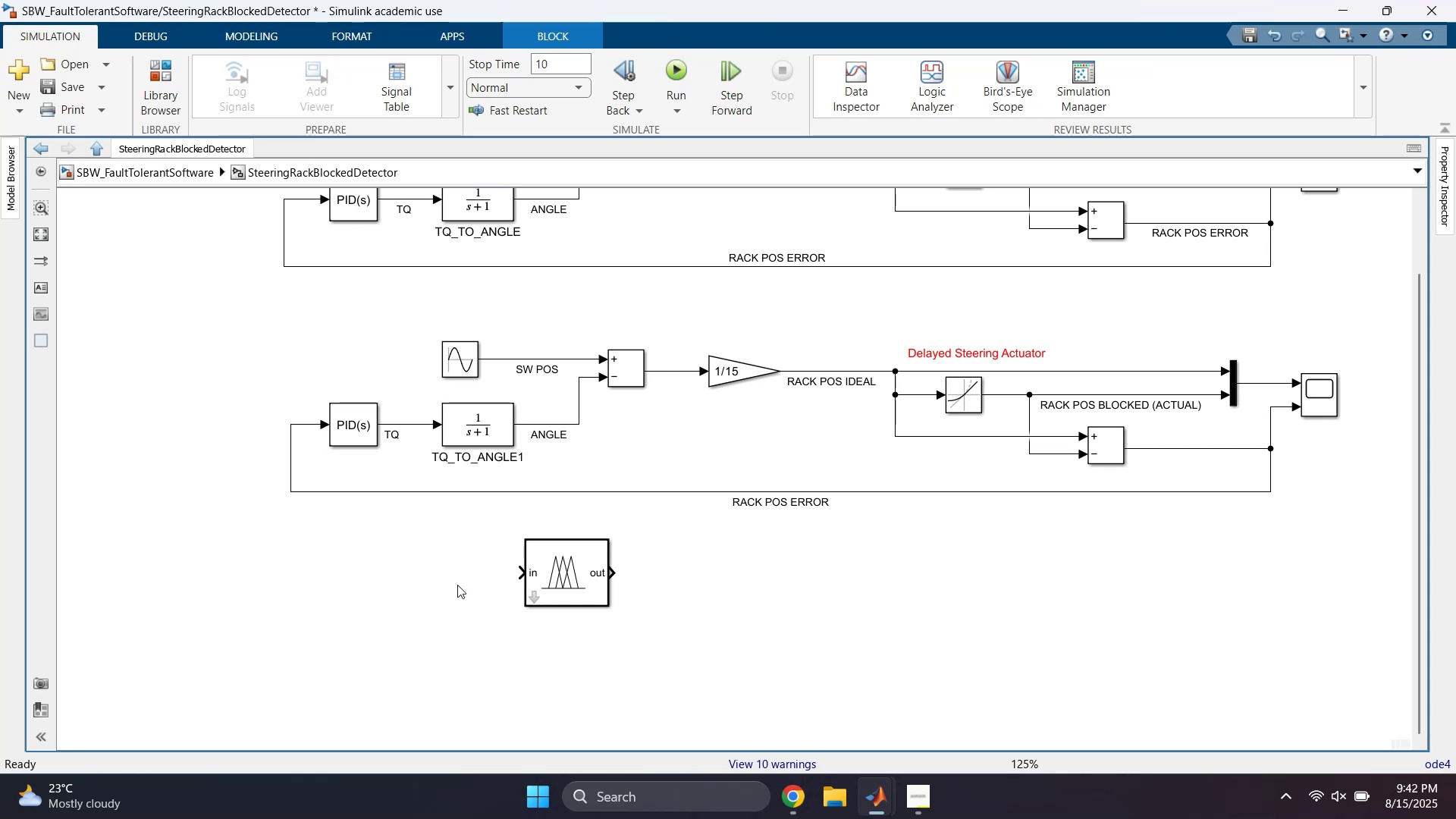 
left_click_drag(start_coordinate=[726, 594], to_coordinate=[793, 594])
 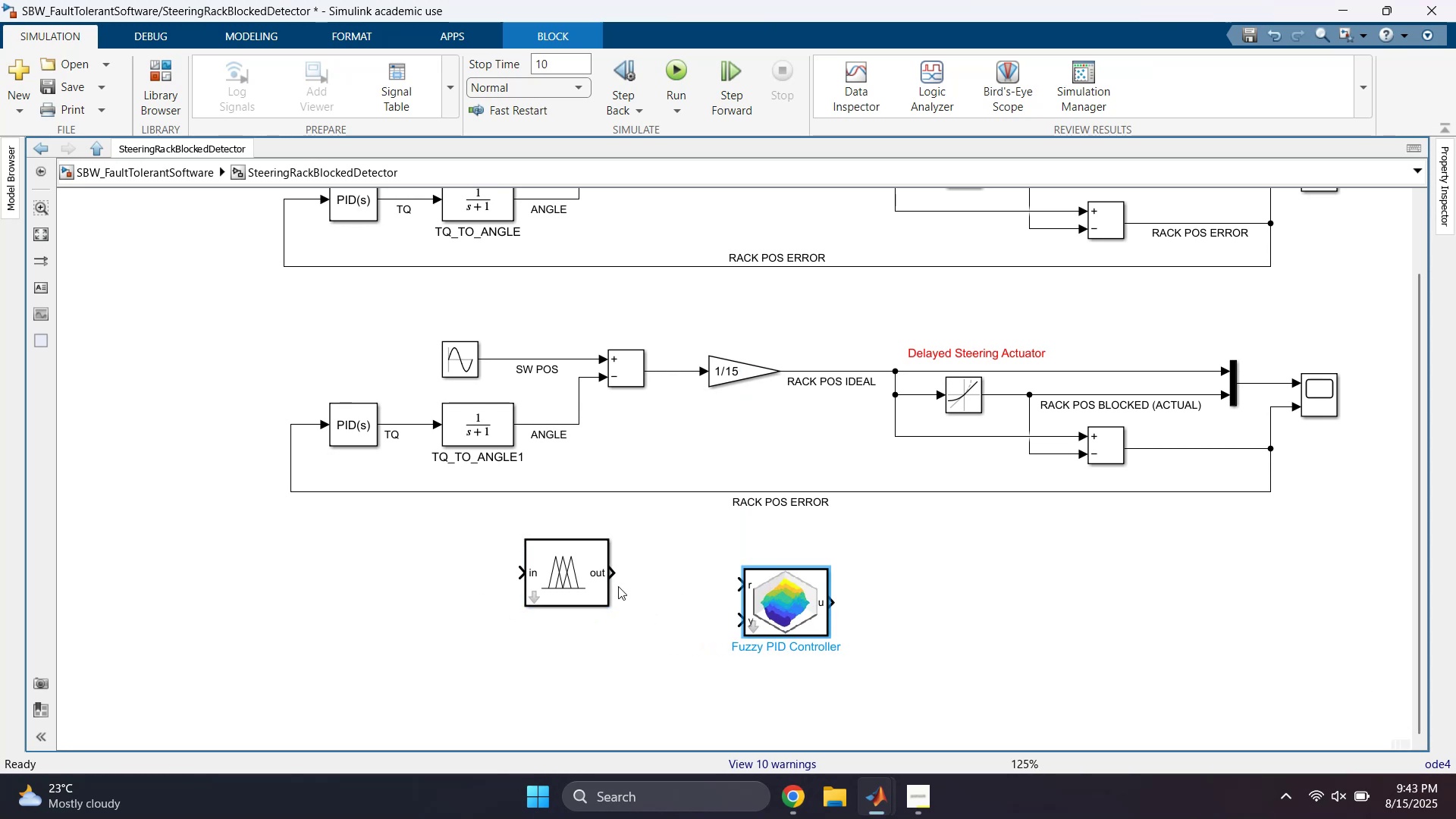 
left_click_drag(start_coordinate=[582, 582], to_coordinate=[535, 615])
 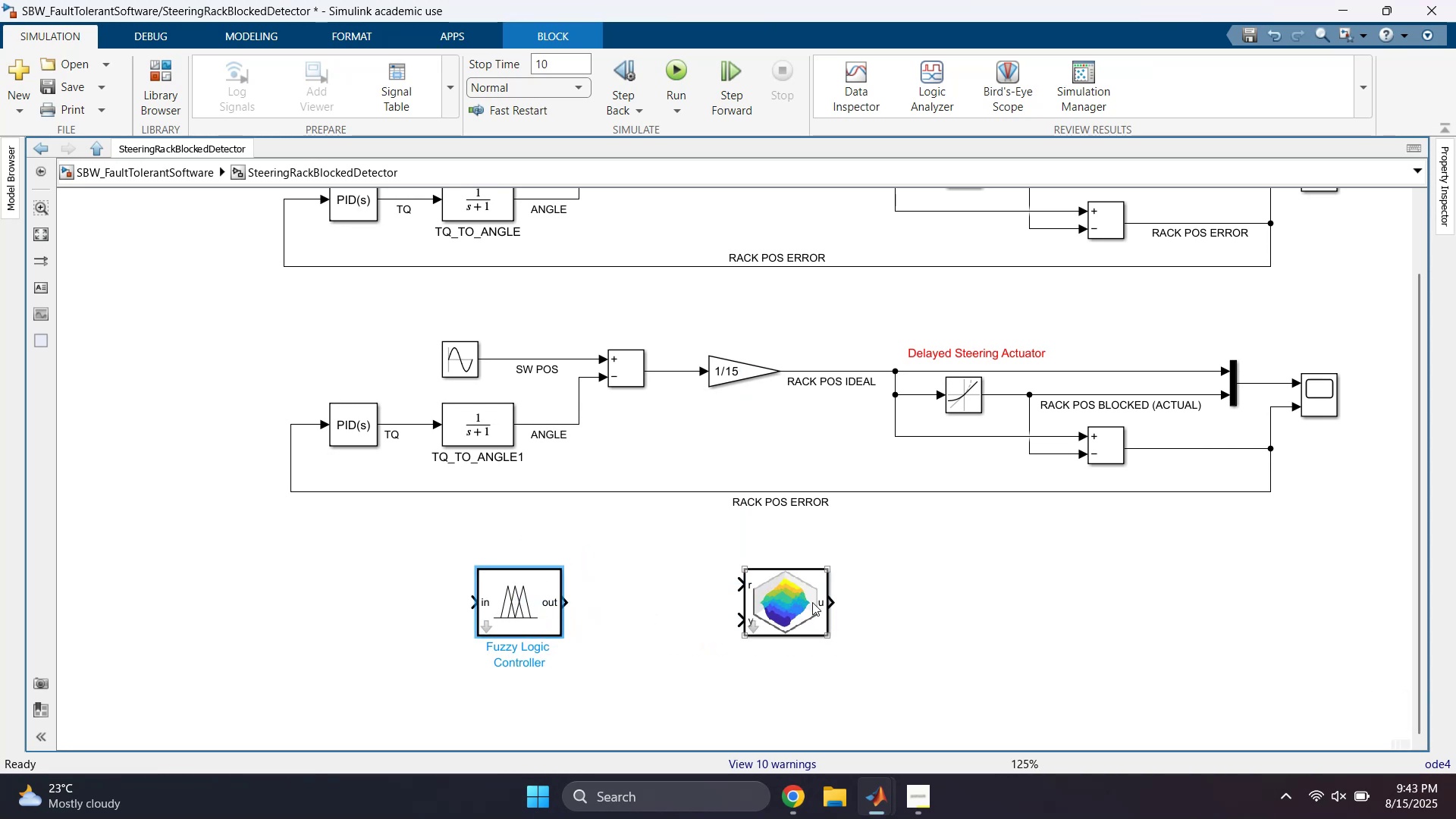 
left_click([805, 599])
 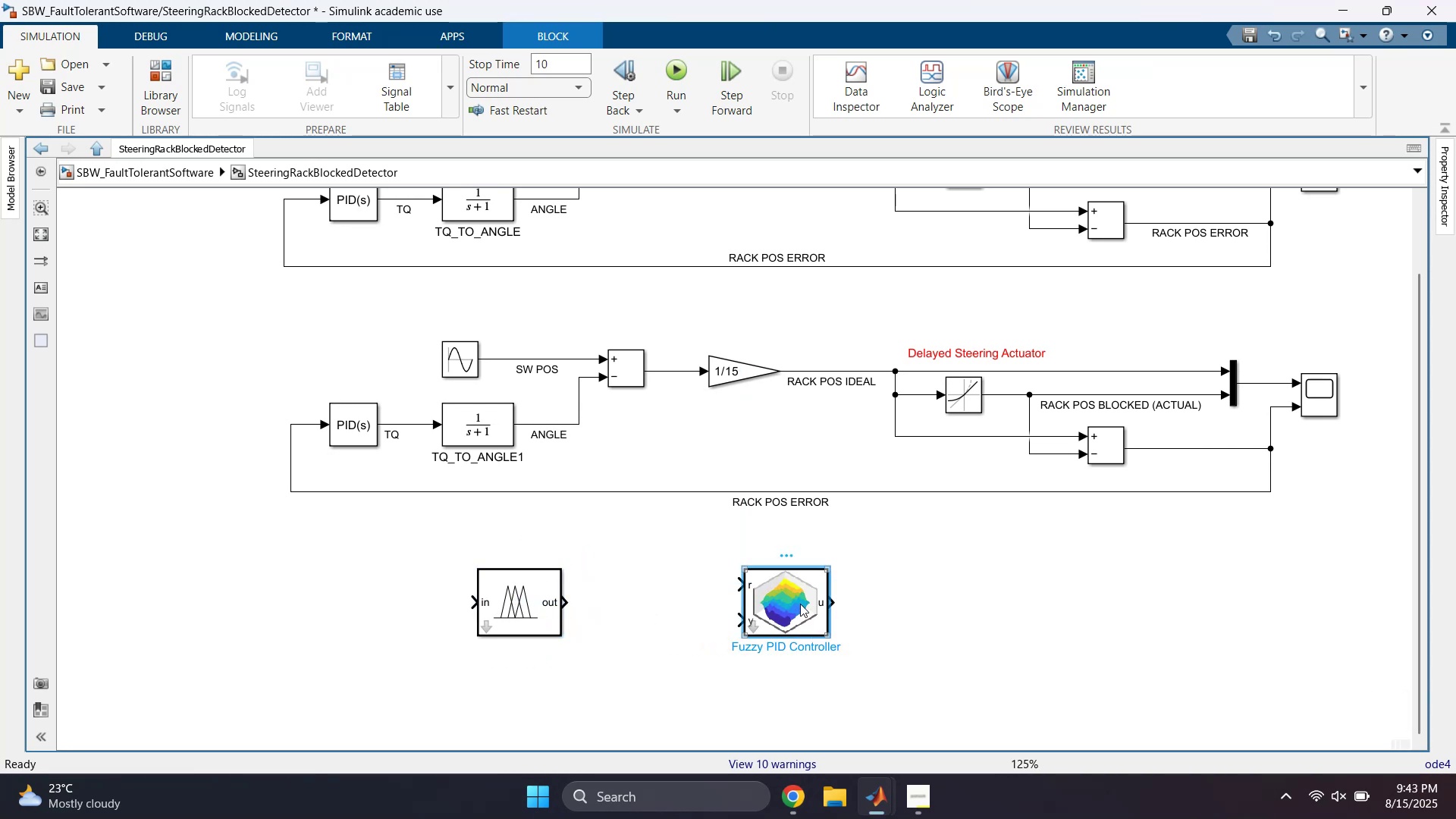 
double_click([798, 604])
 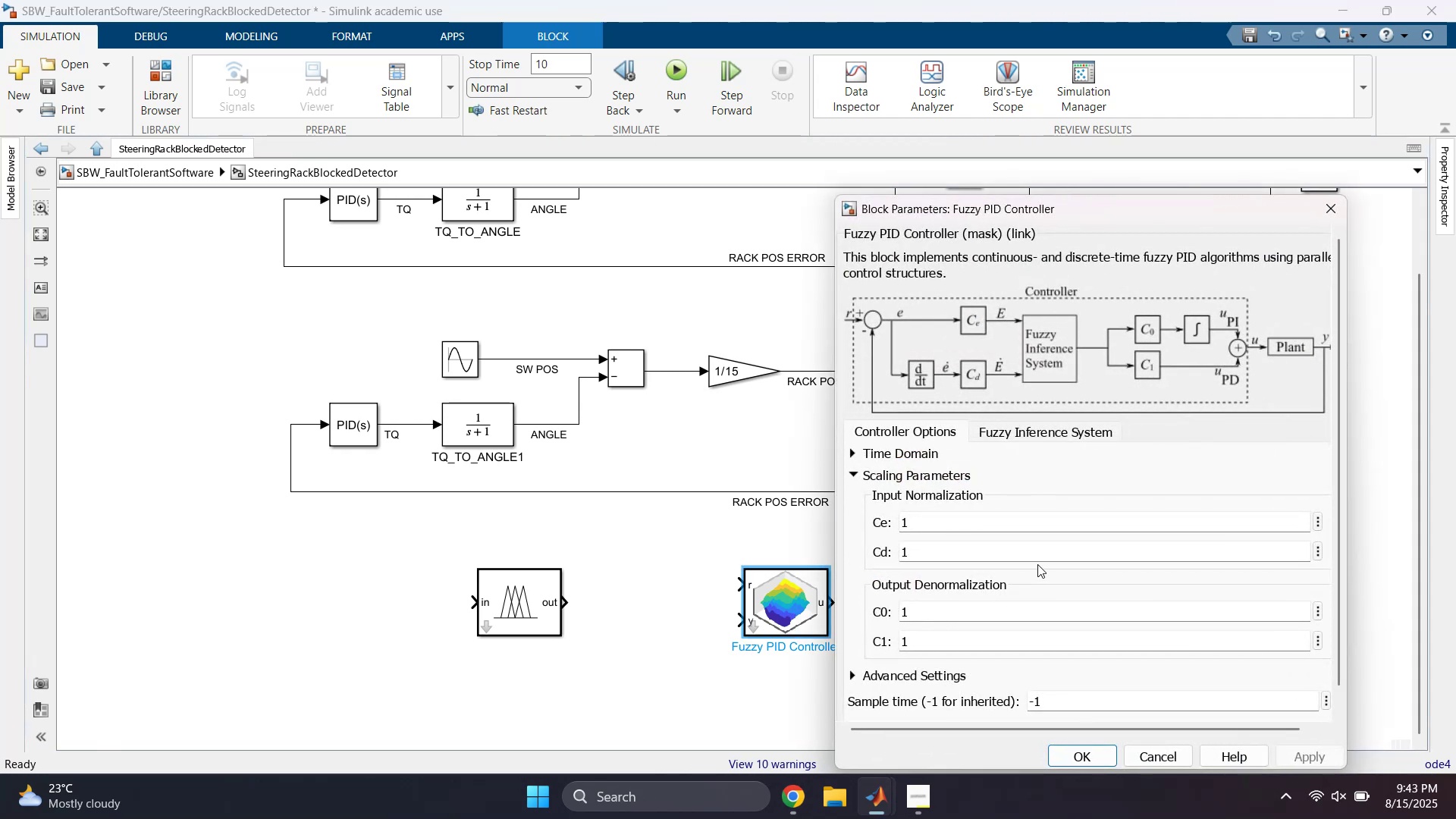 
left_click_drag(start_coordinate=[1039, 210], to_coordinate=[716, 184])
 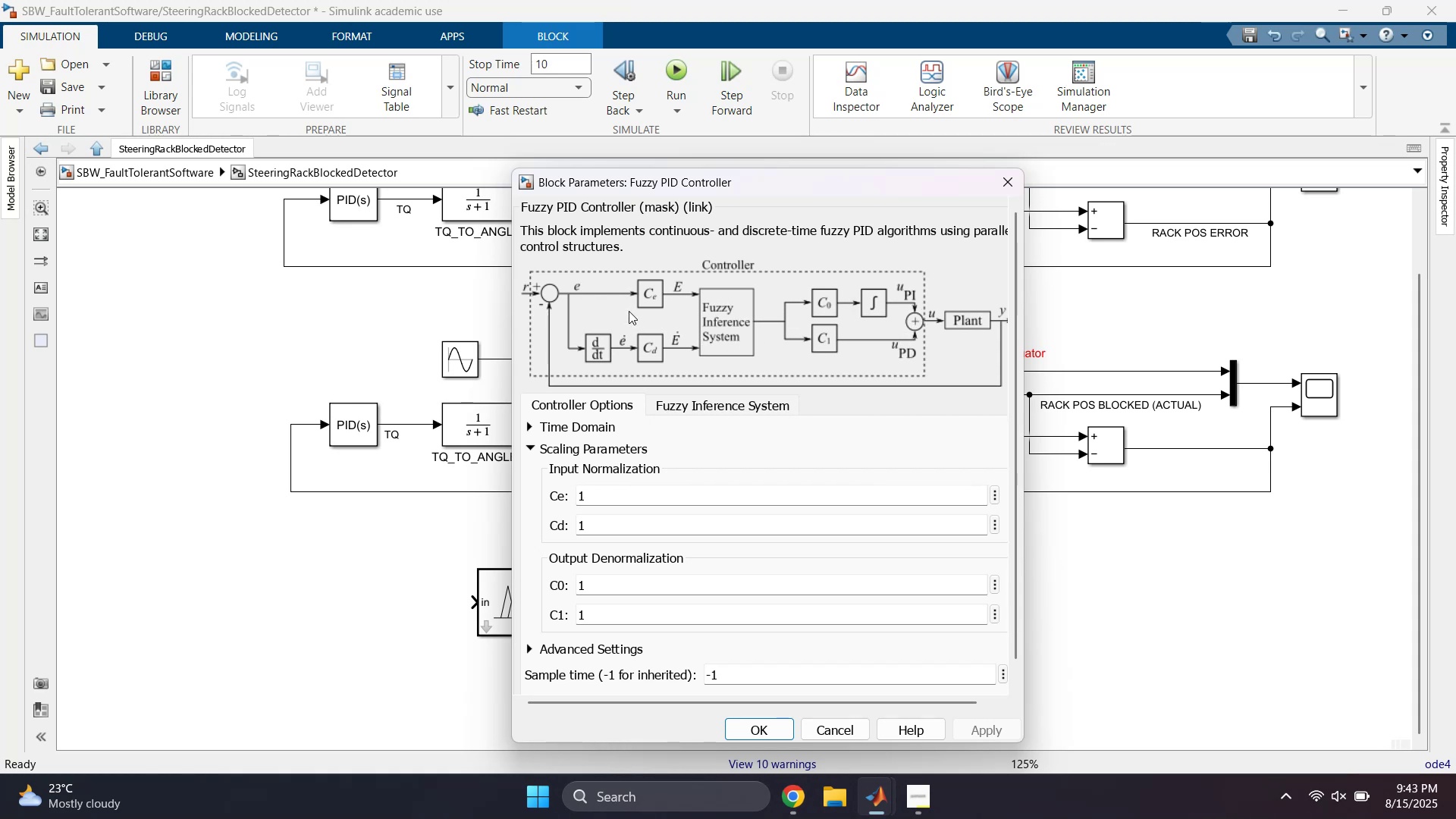 
wait(14.29)
 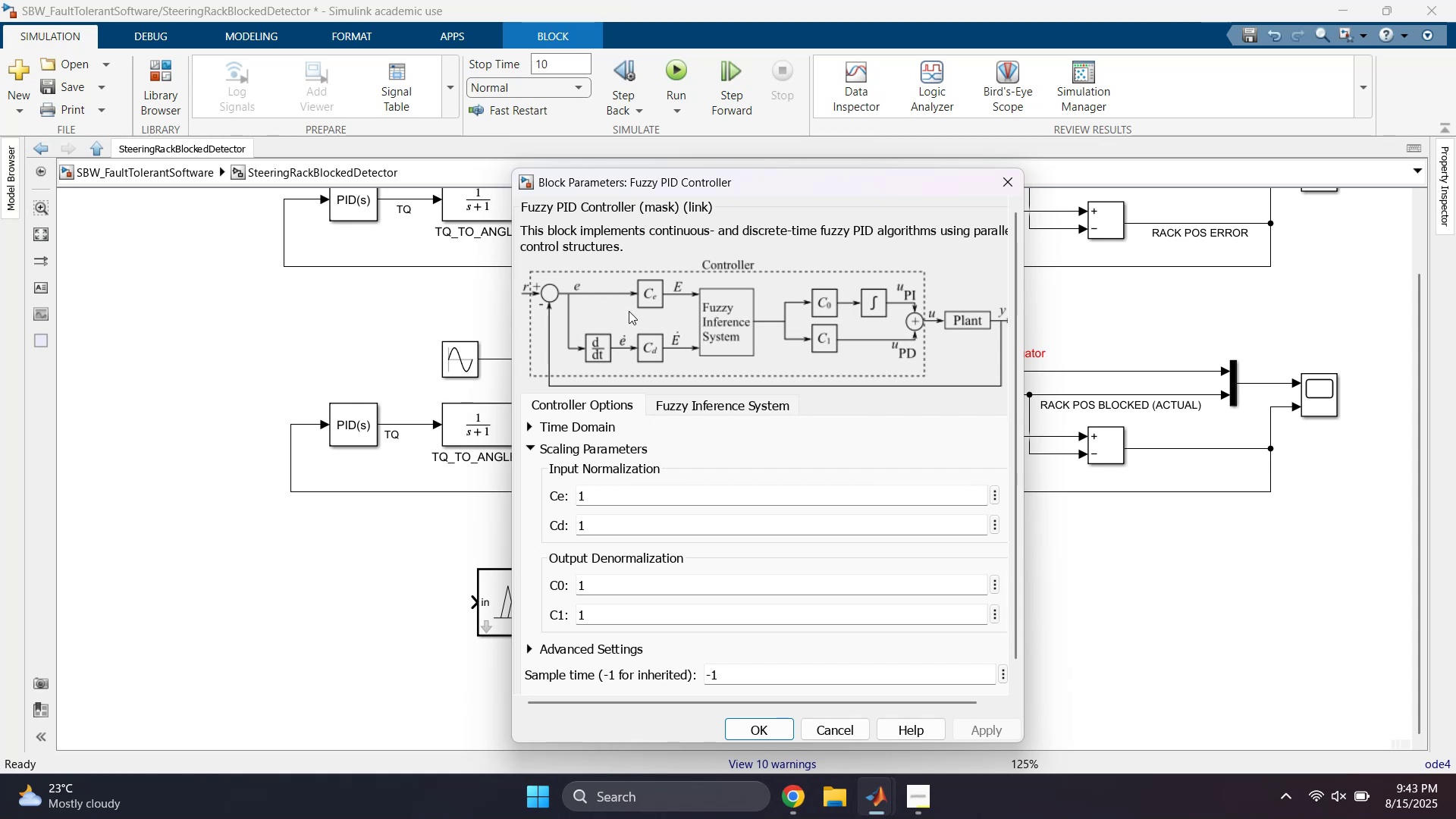 
scroll: coordinate [663, 578], scroll_direction: down, amount: 3.0
 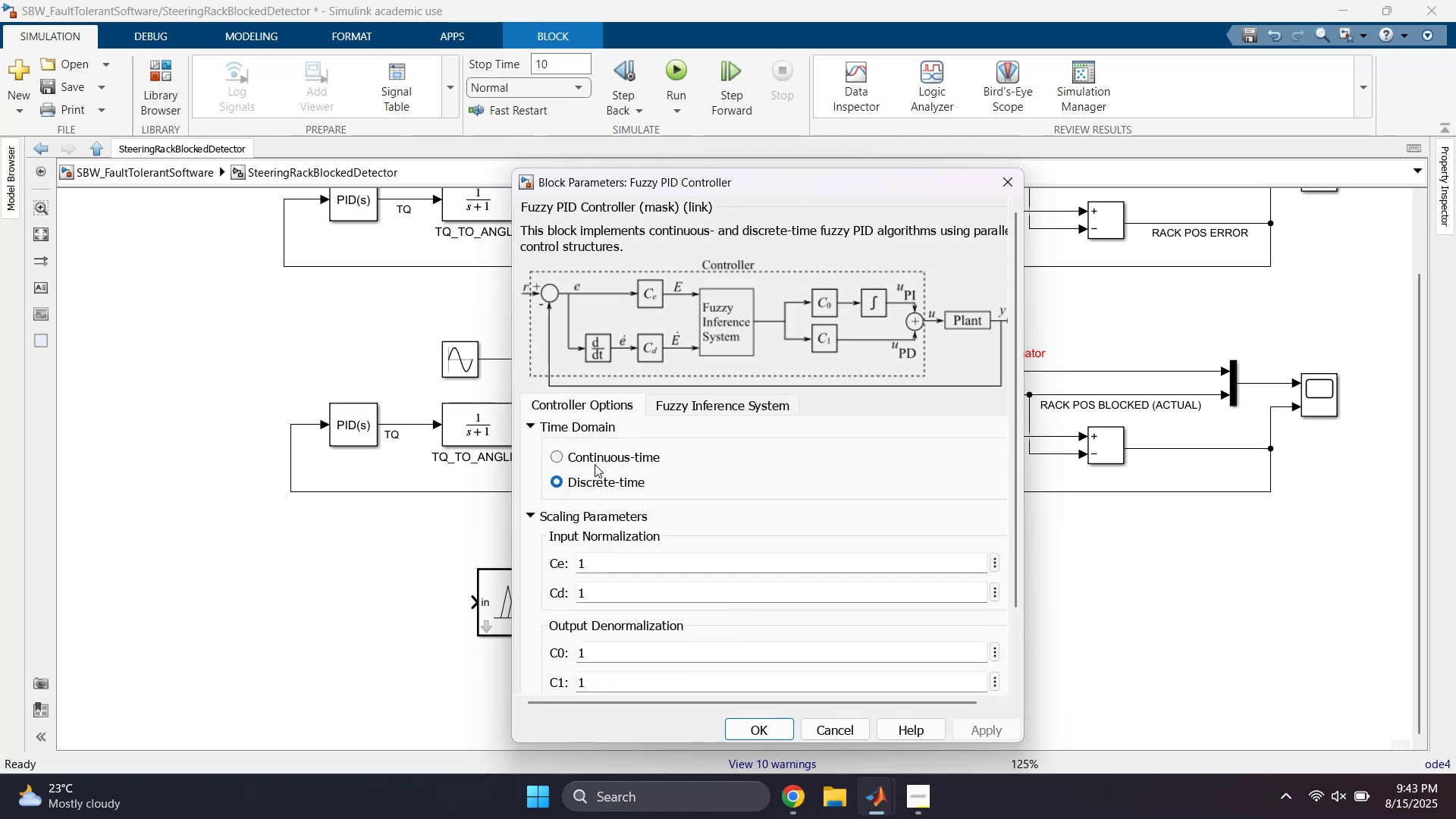 
double_click([579, 430])
 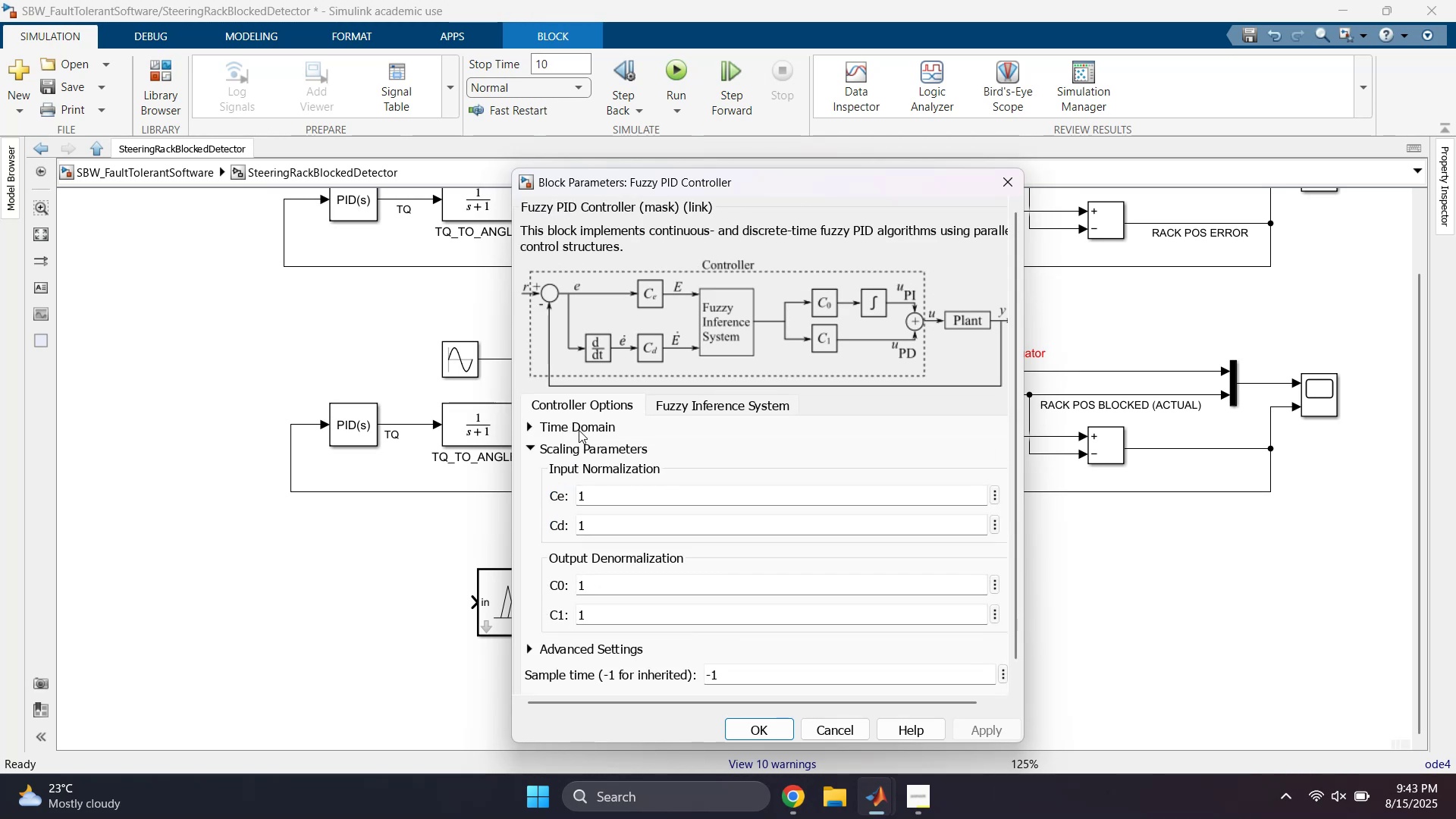 
left_click([579, 430])
 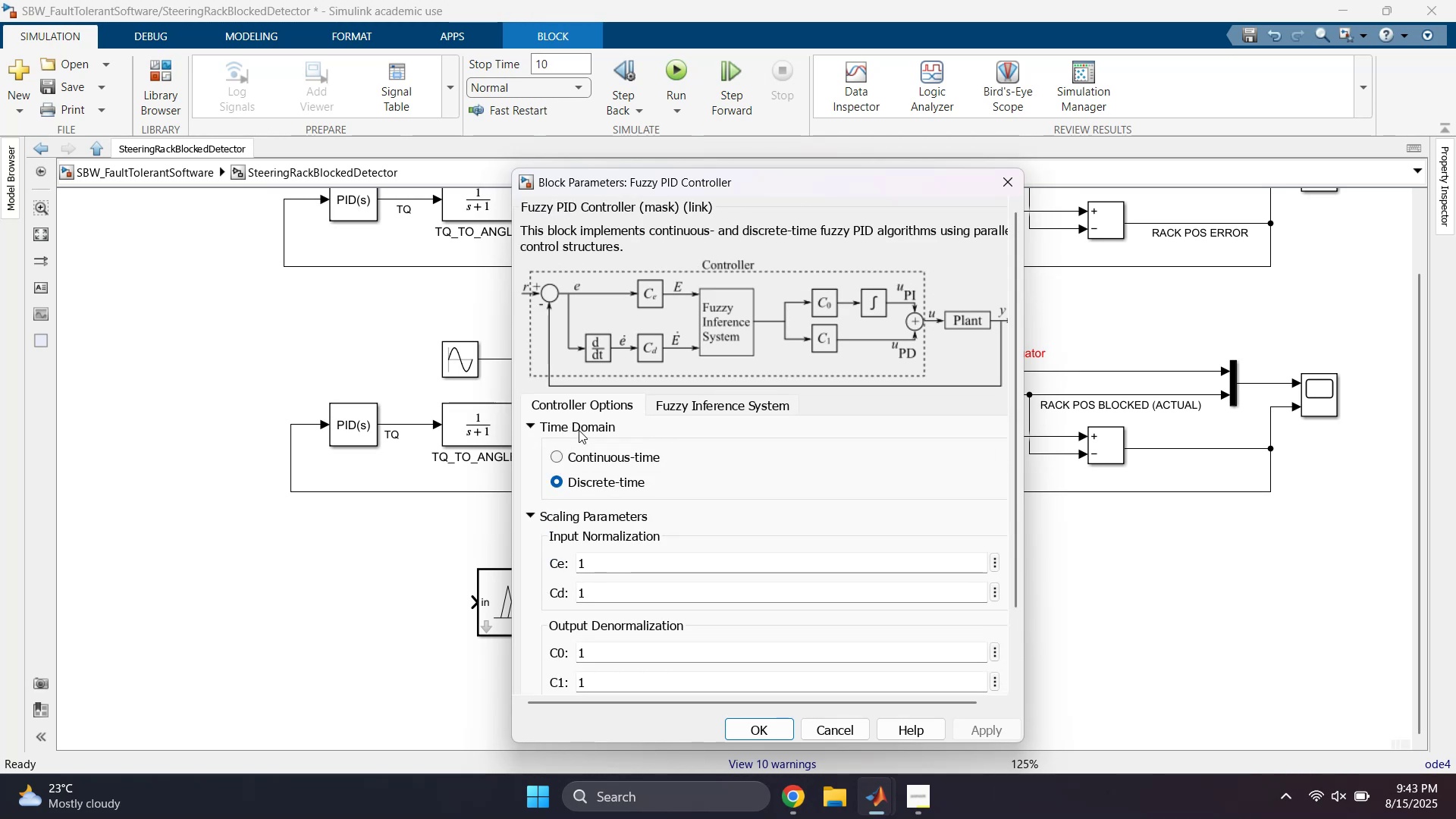 
left_click([579, 430])
 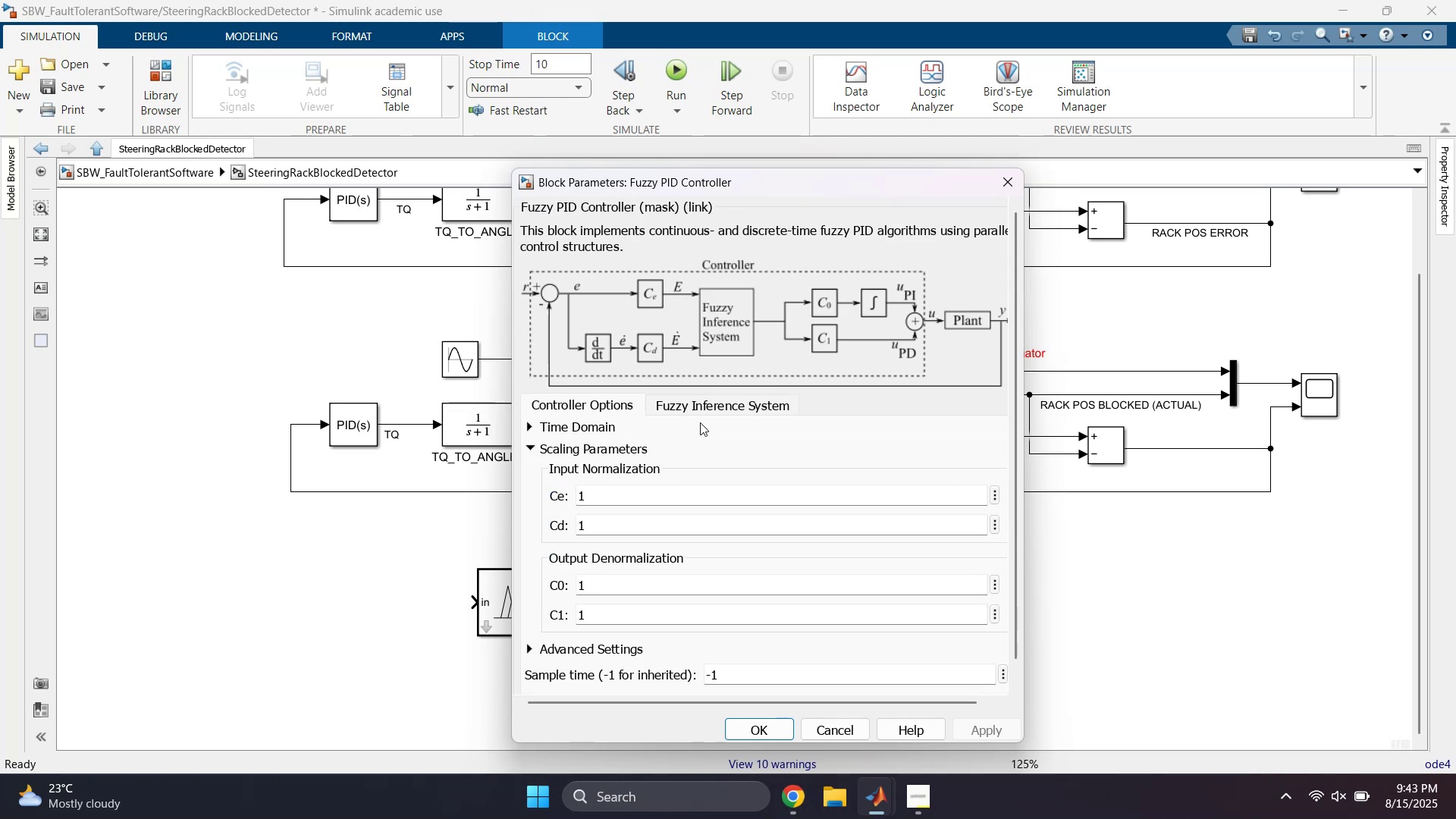 
left_click([720, 410])
 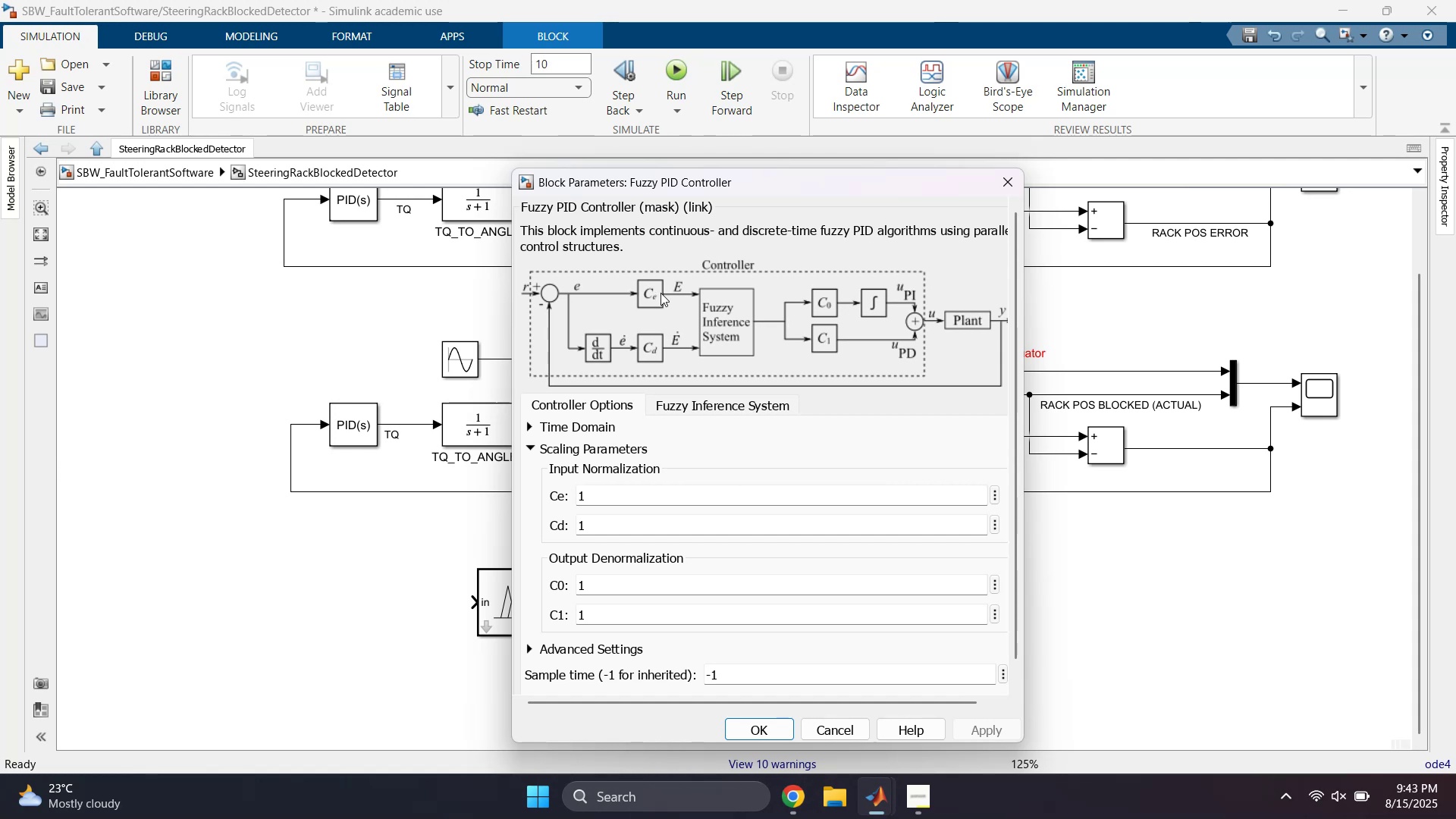 
wait(10.31)
 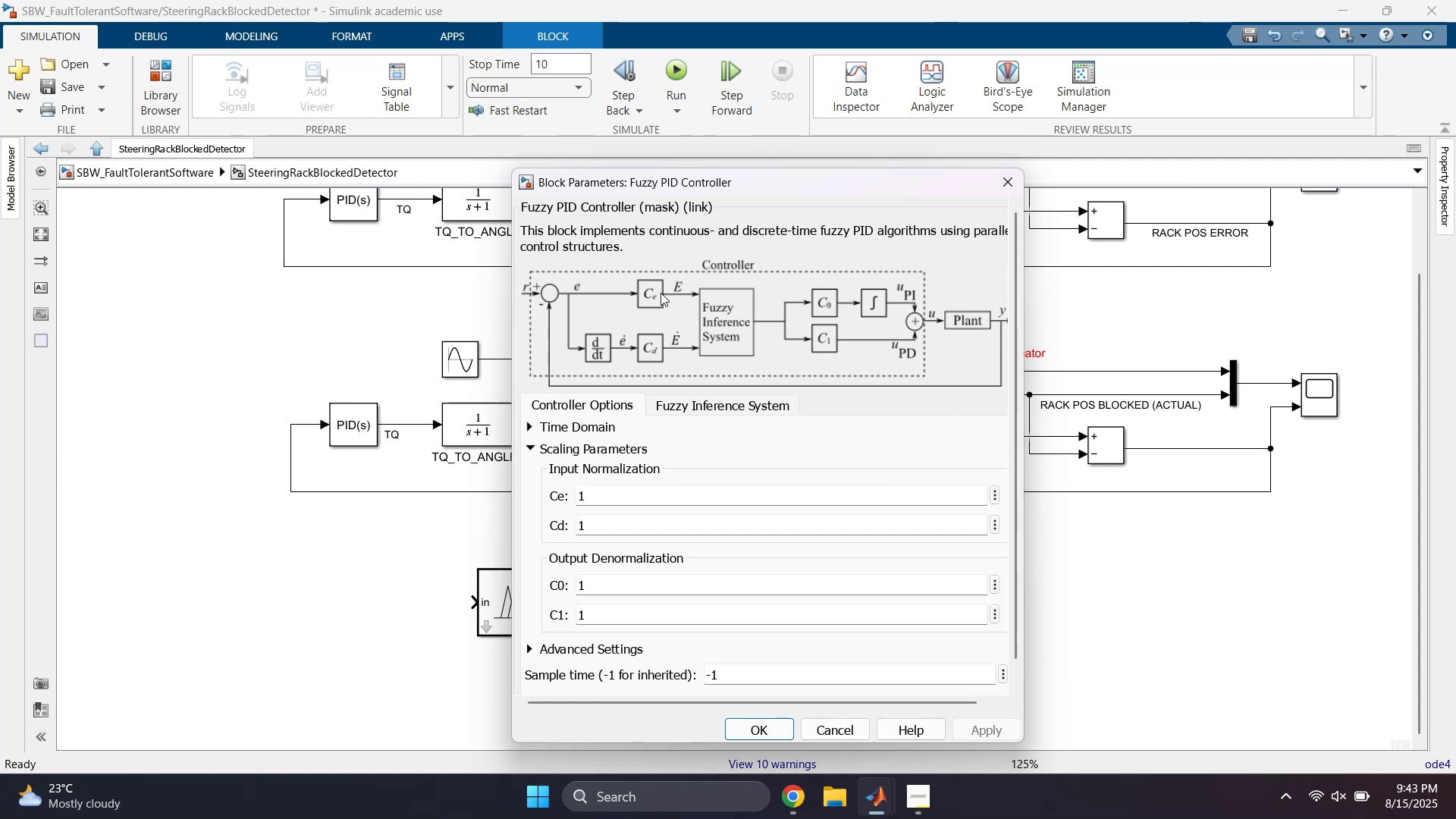 
scroll: coordinate [845, 613], scroll_direction: down, amount: 3.0
 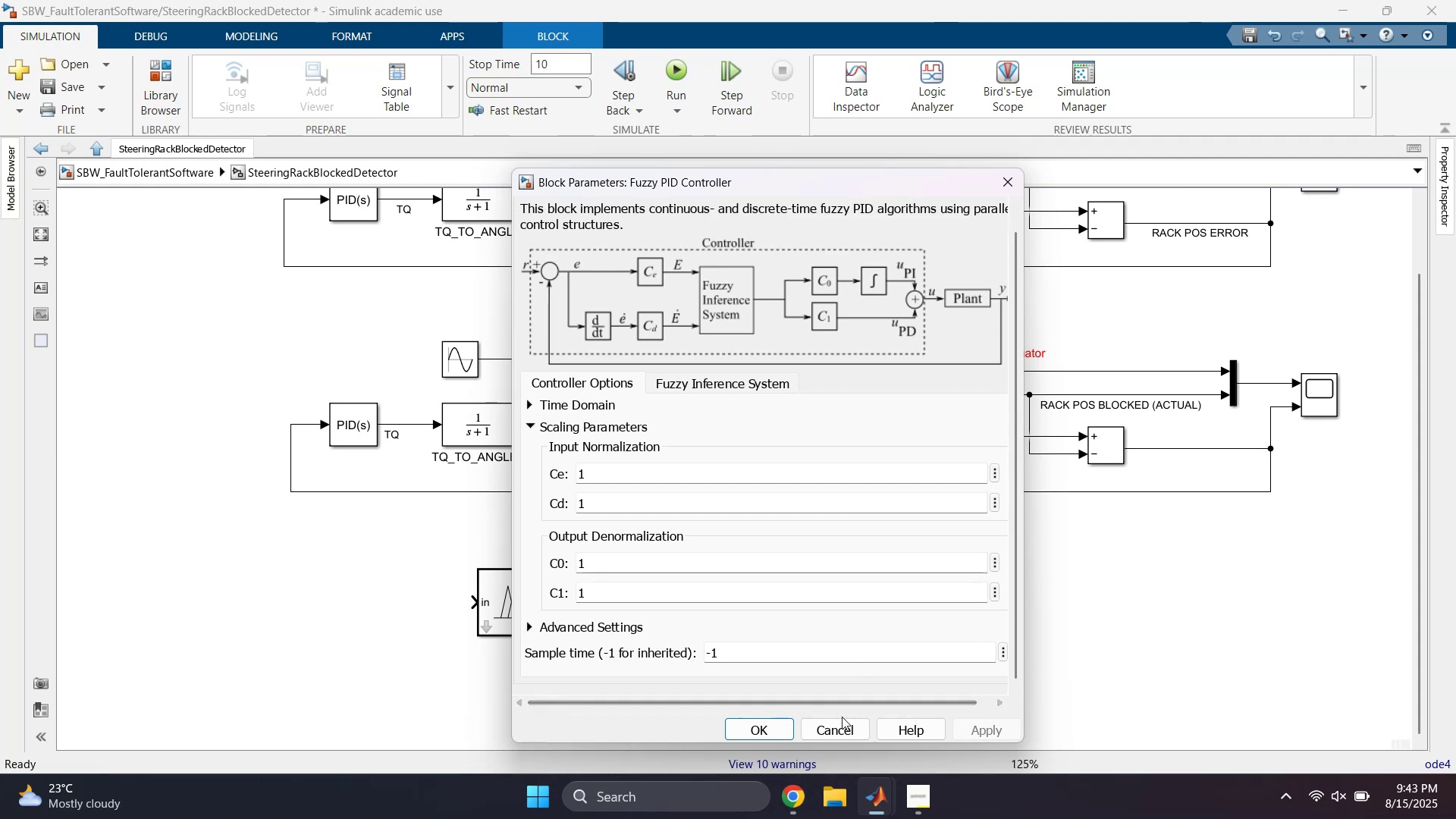 
left_click([839, 728])
 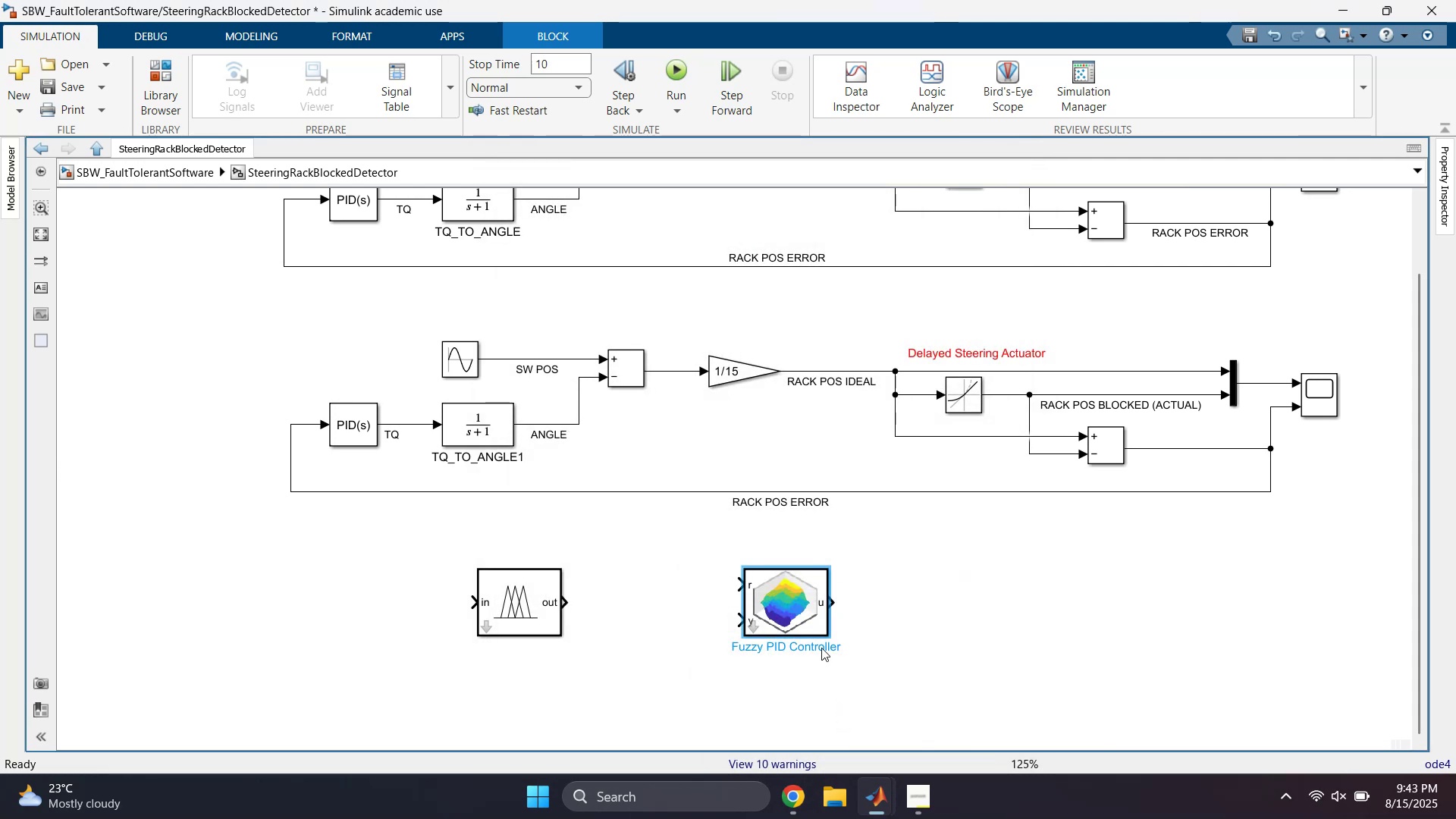 
scroll: coordinate [767, 632], scroll_direction: up, amount: 5.0
 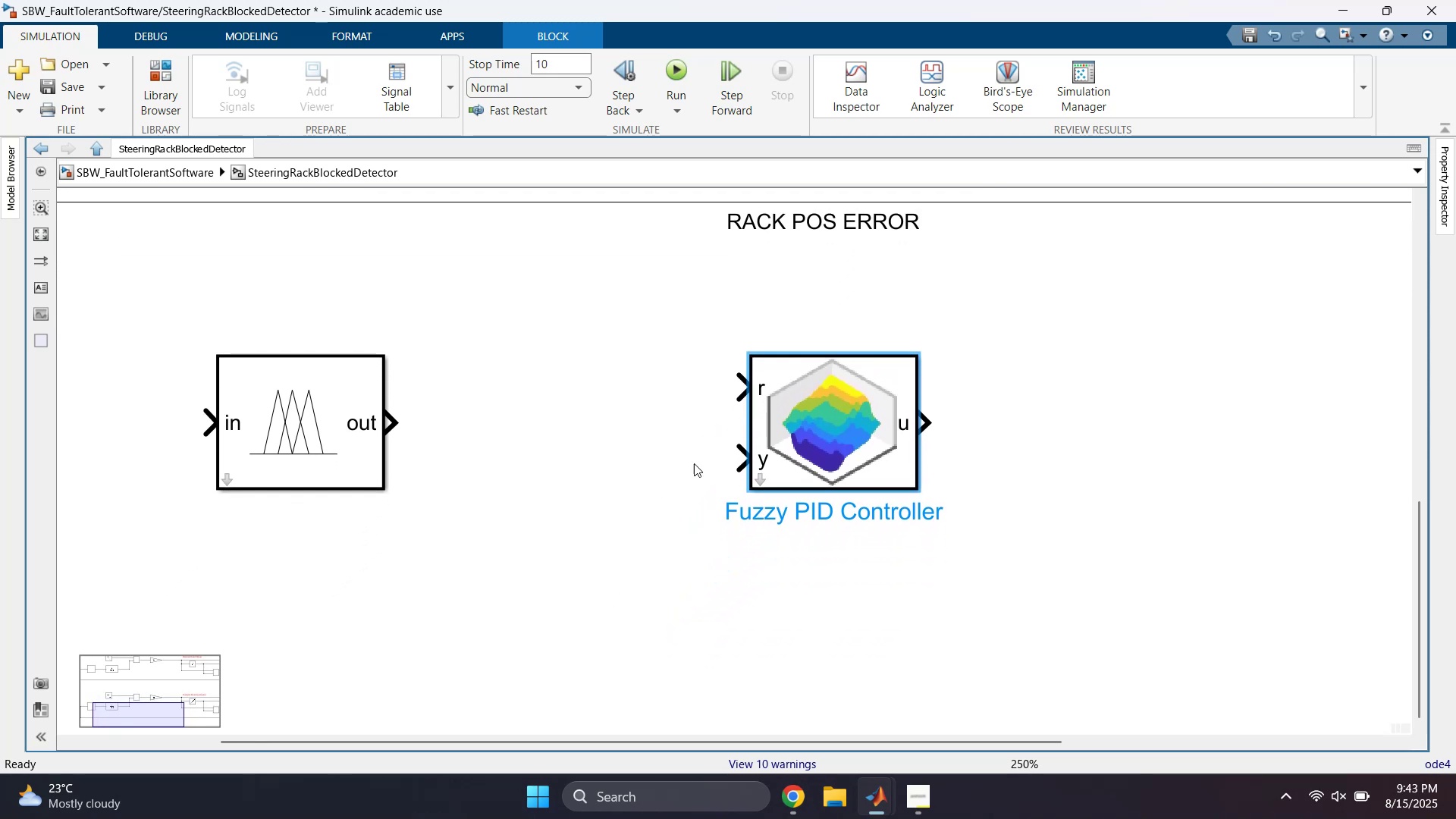 
double_click([849, 416])
 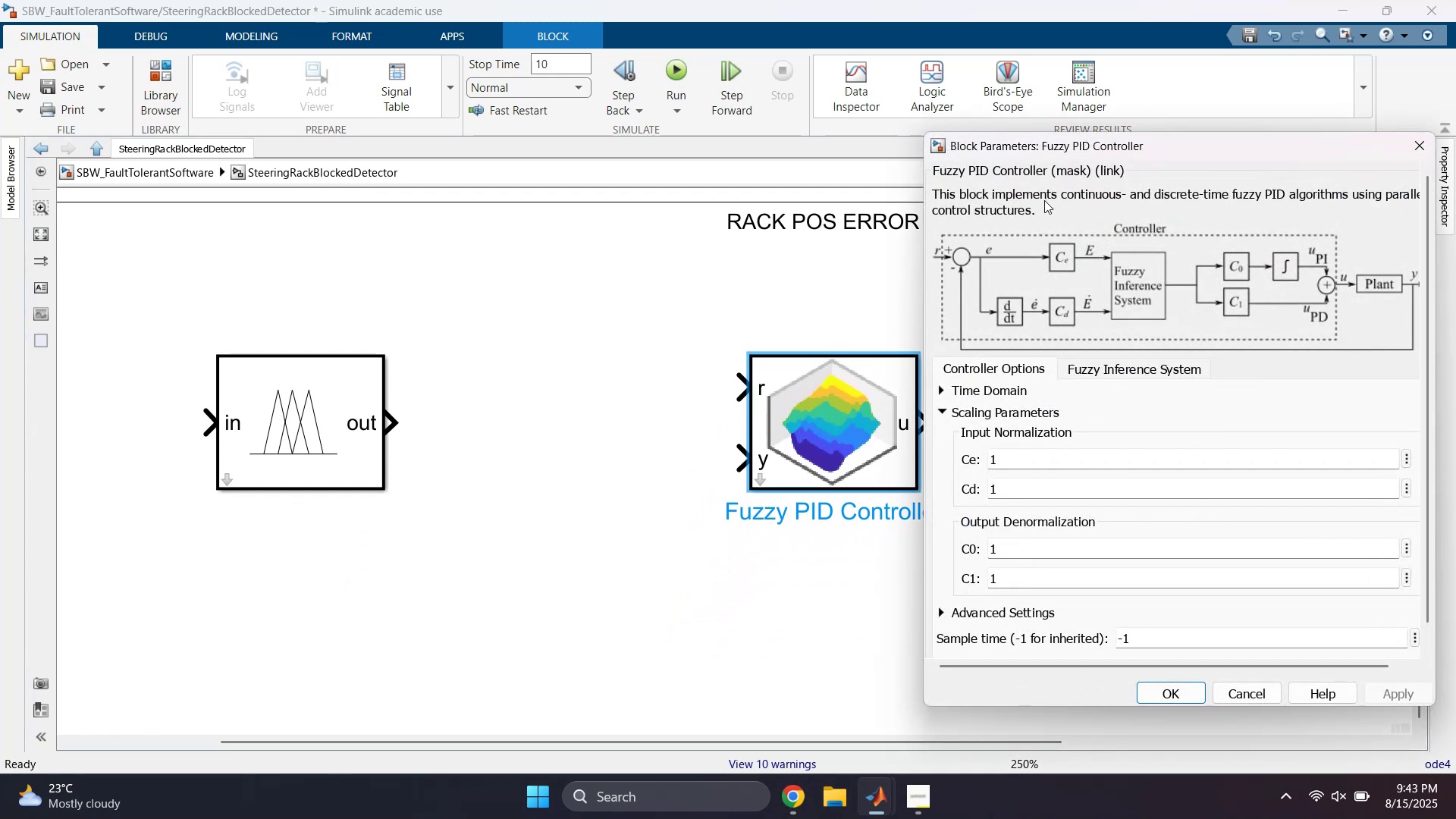 
left_click_drag(start_coordinate=[1167, 143], to_coordinate=[789, 155])
 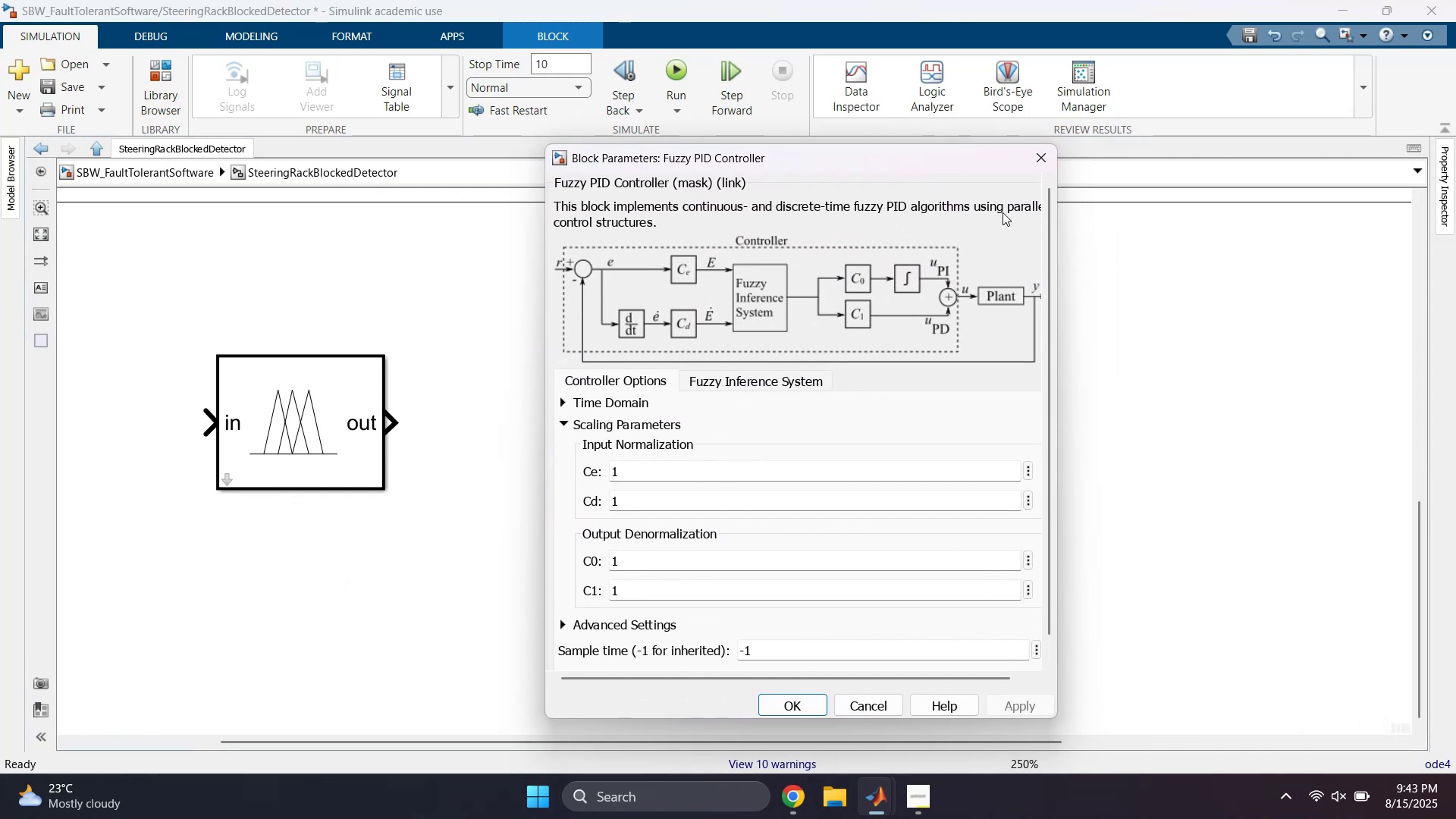 
left_click_drag(start_coordinate=[1060, 220], to_coordinate=[1196, 233])
 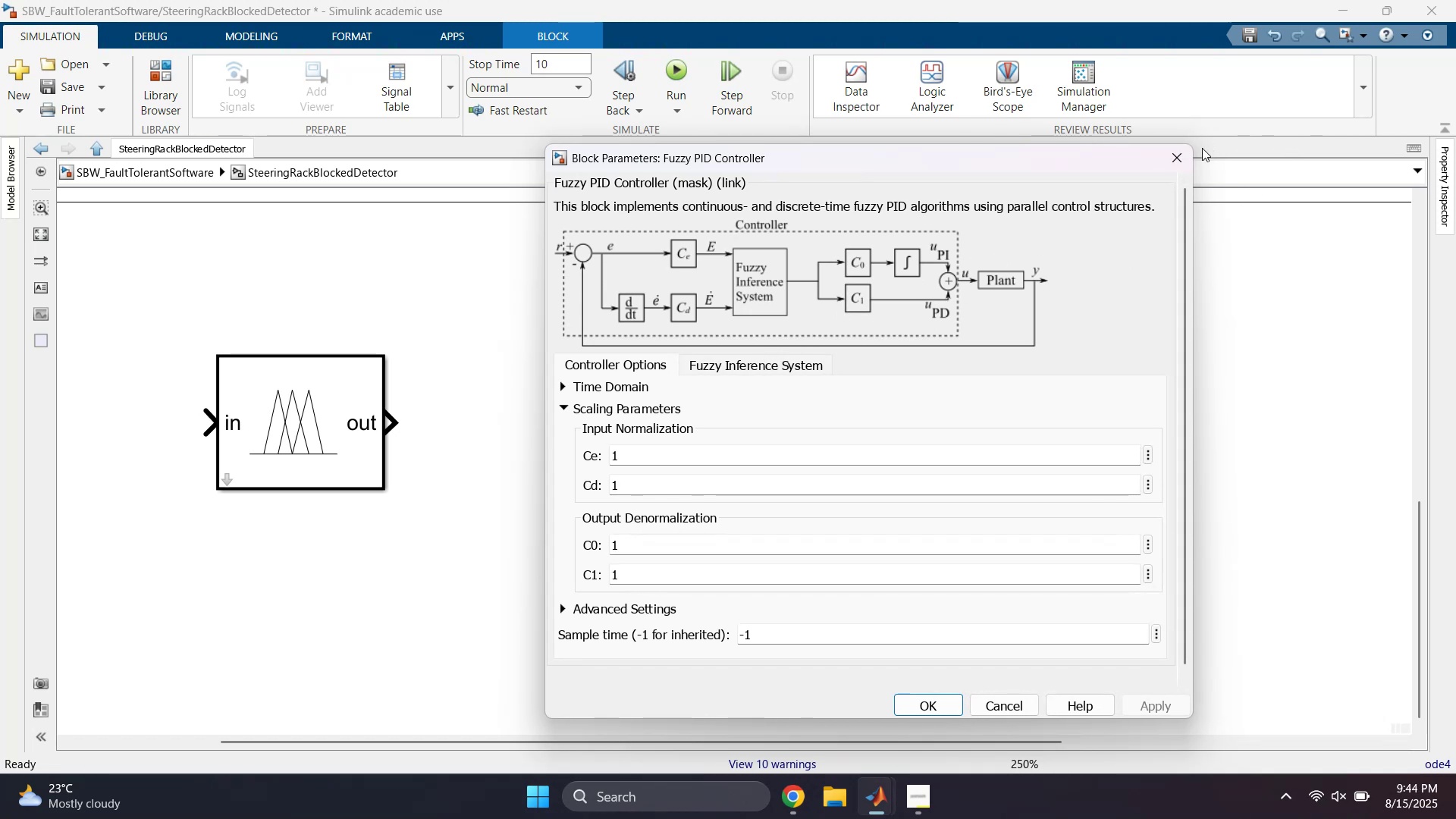 
left_click_drag(start_coordinate=[1112, 303], to_coordinate=[768, 514])
 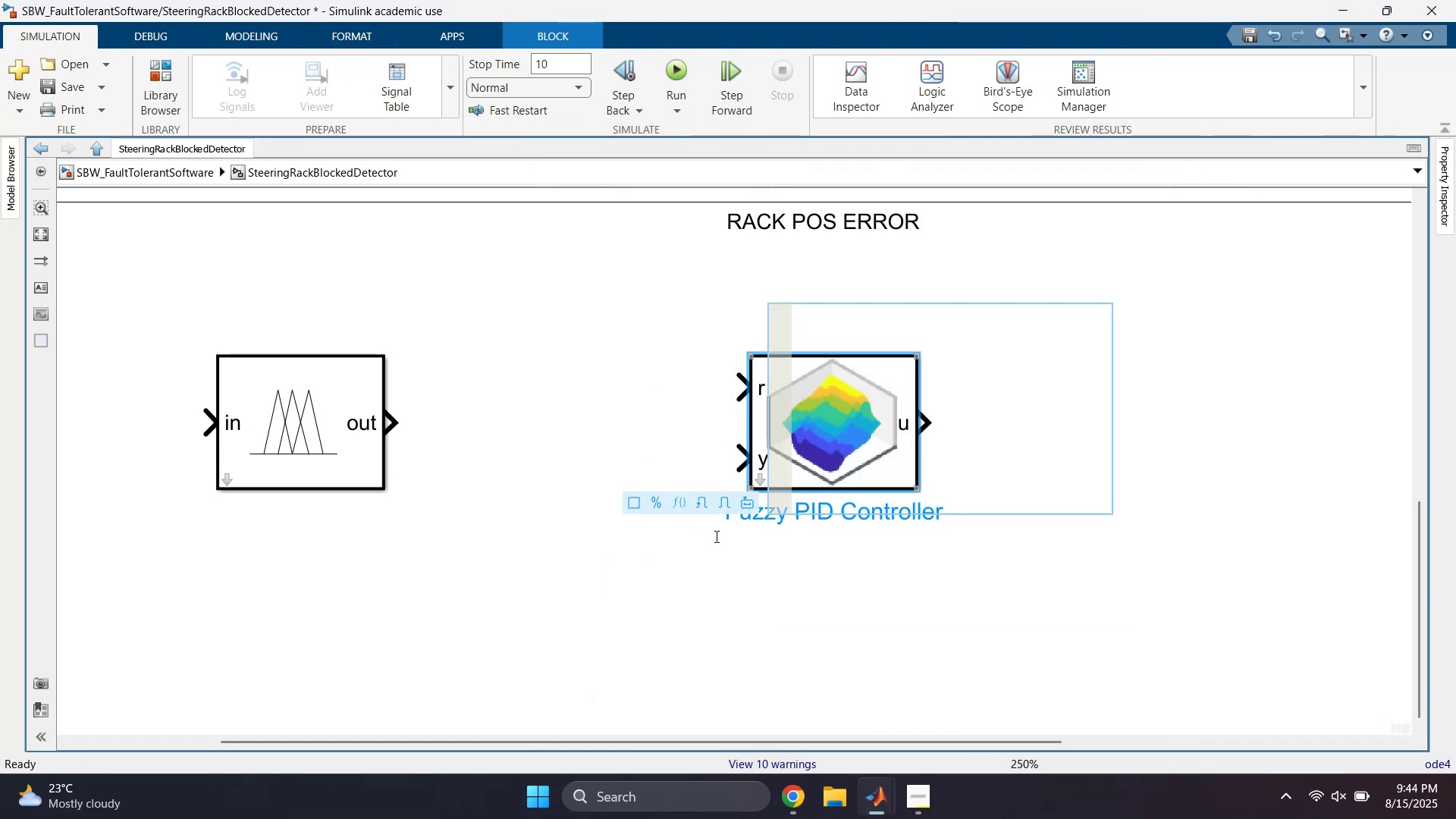 
key(Delete)
 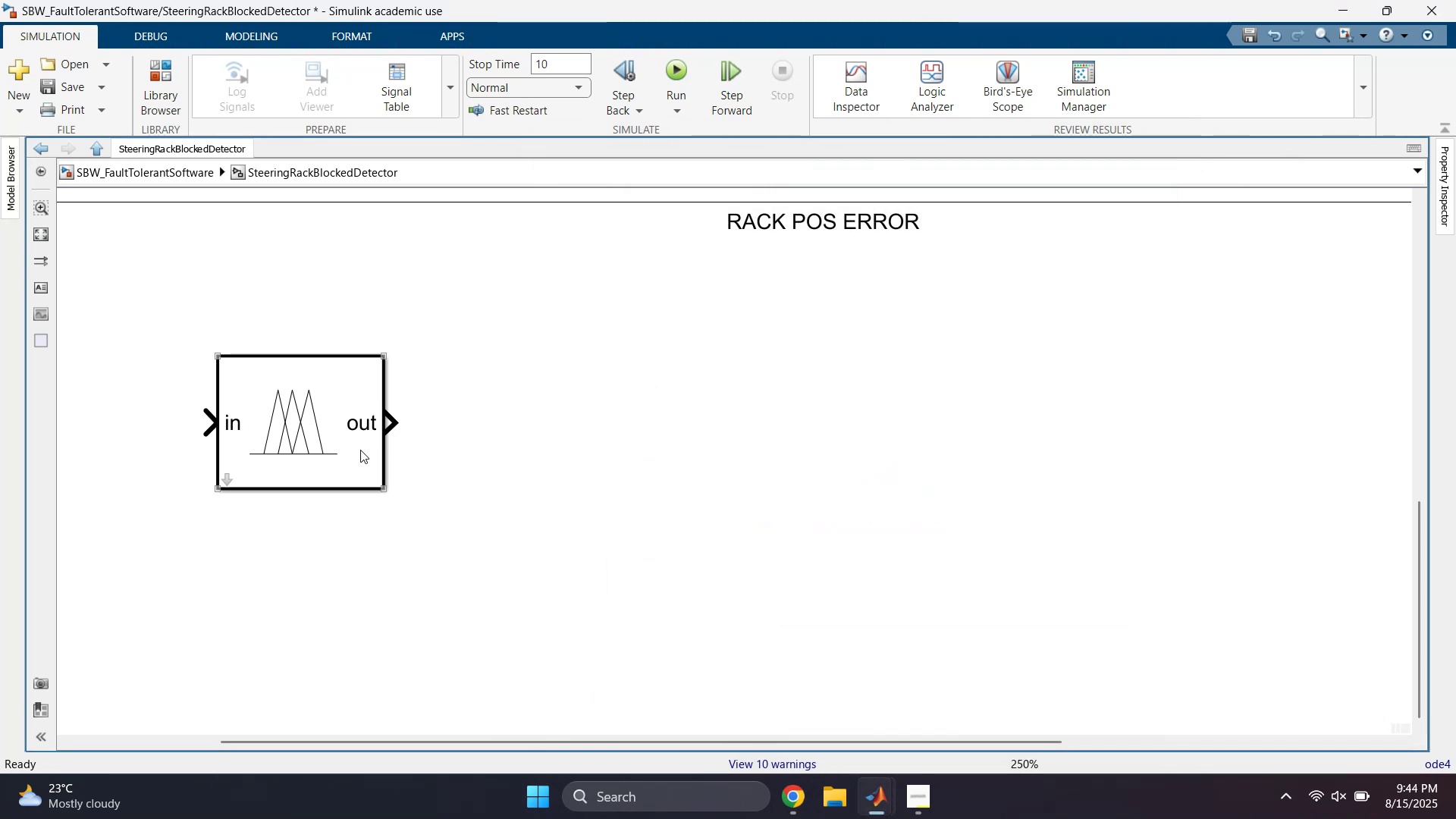 
double_click([359, 448])
 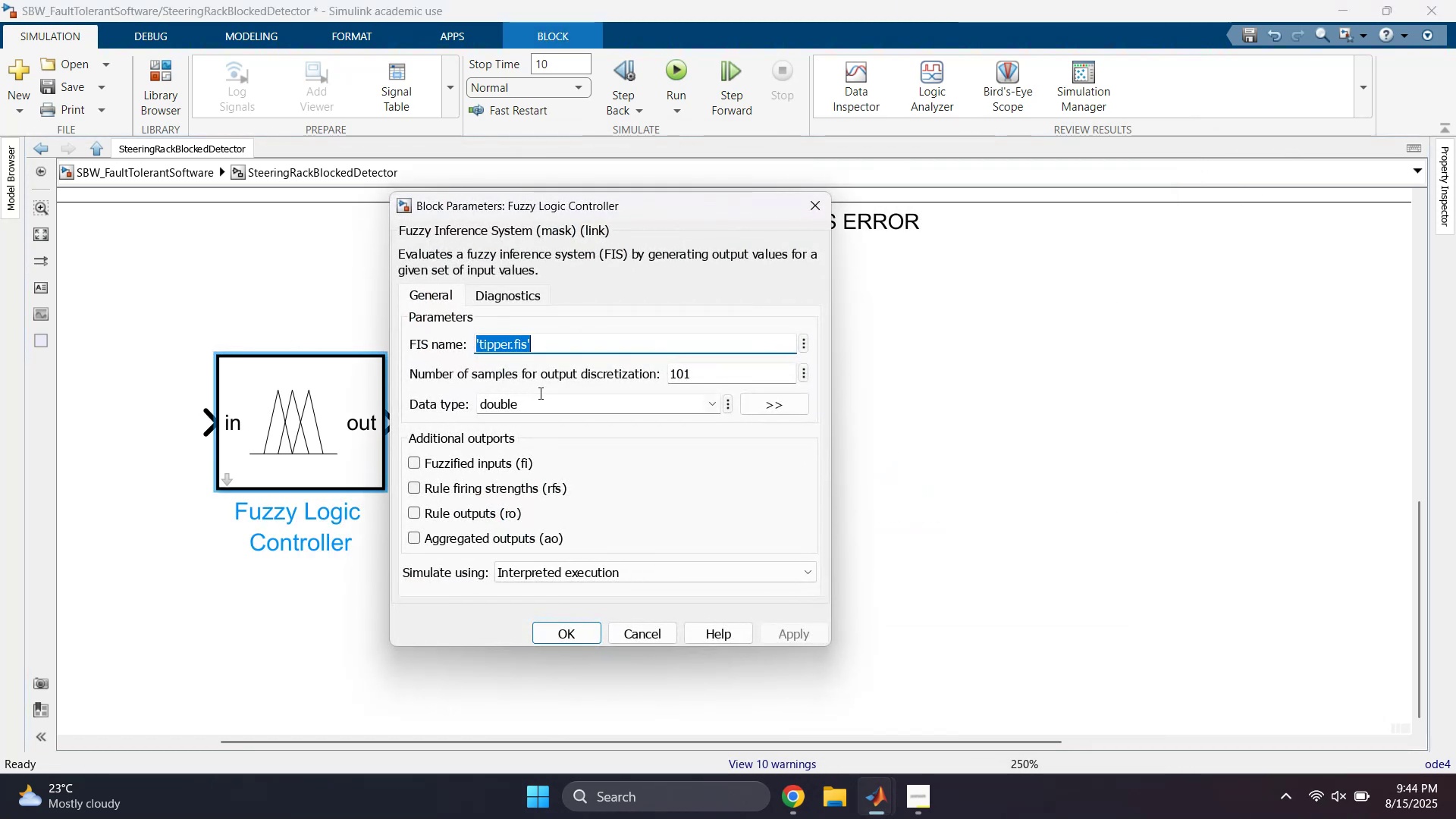 
left_click([507, 298])
 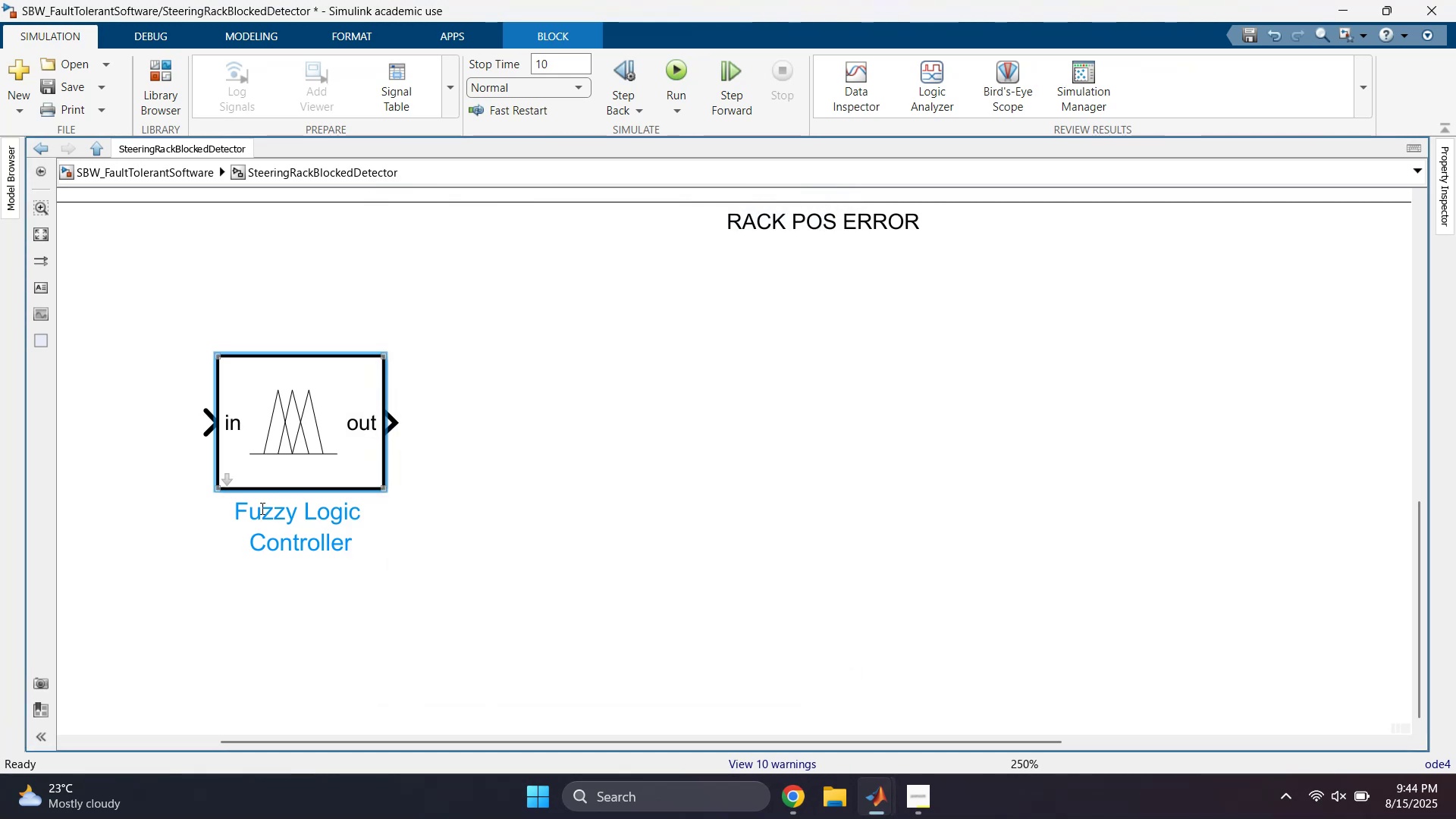 
left_click([228, 476])
 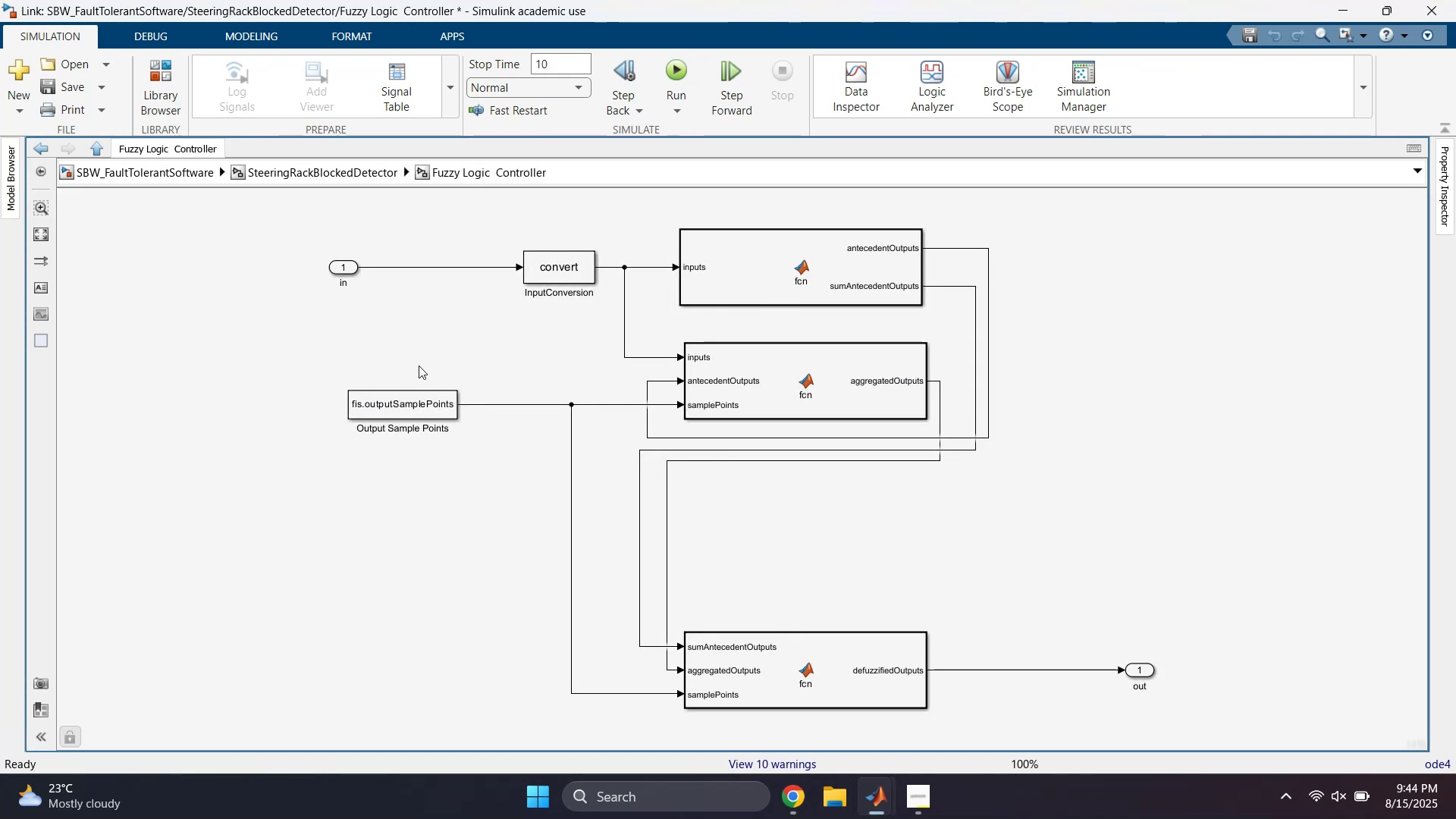 
left_click([353, 169])
 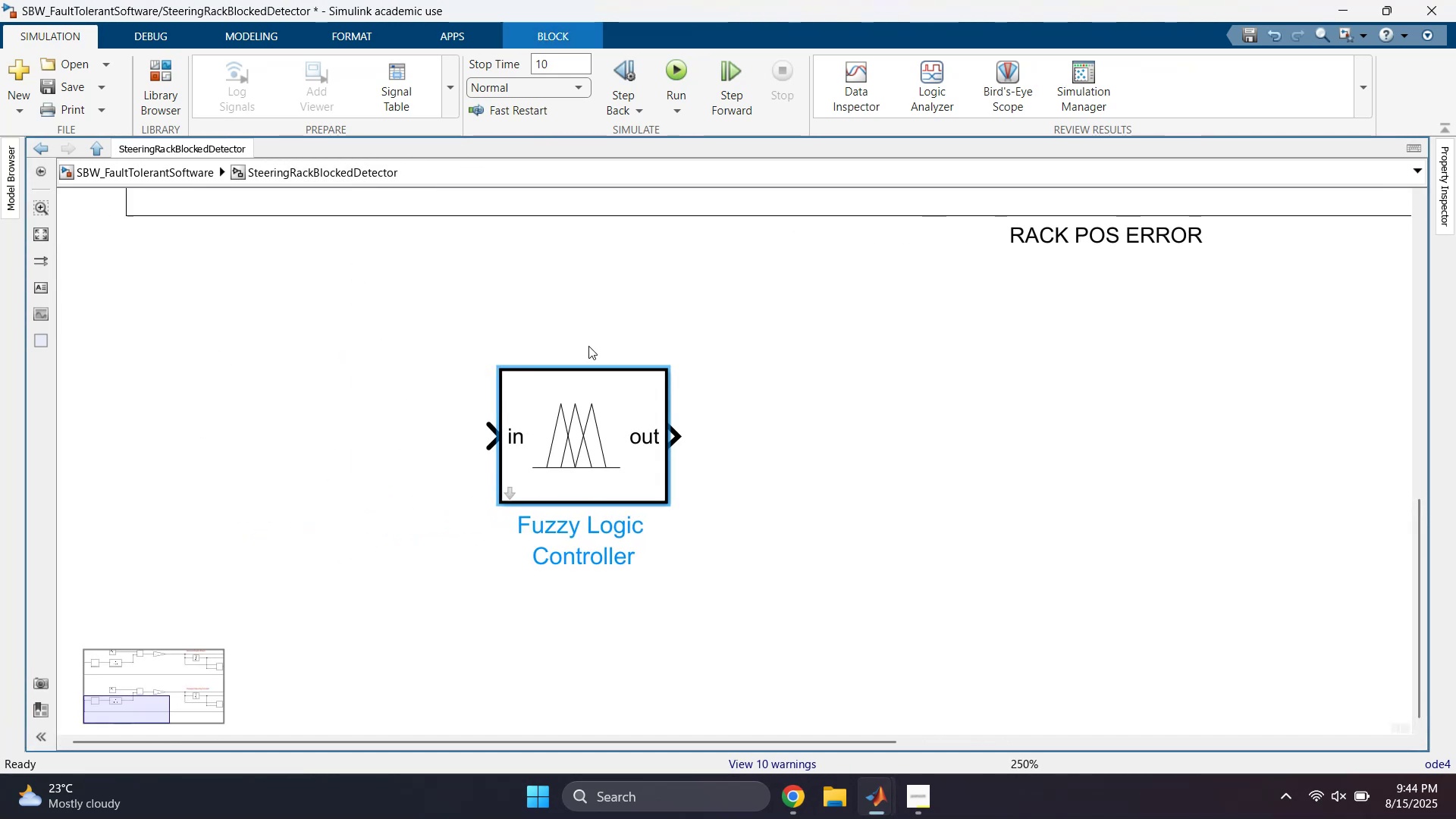 
double_click([955, 437])
 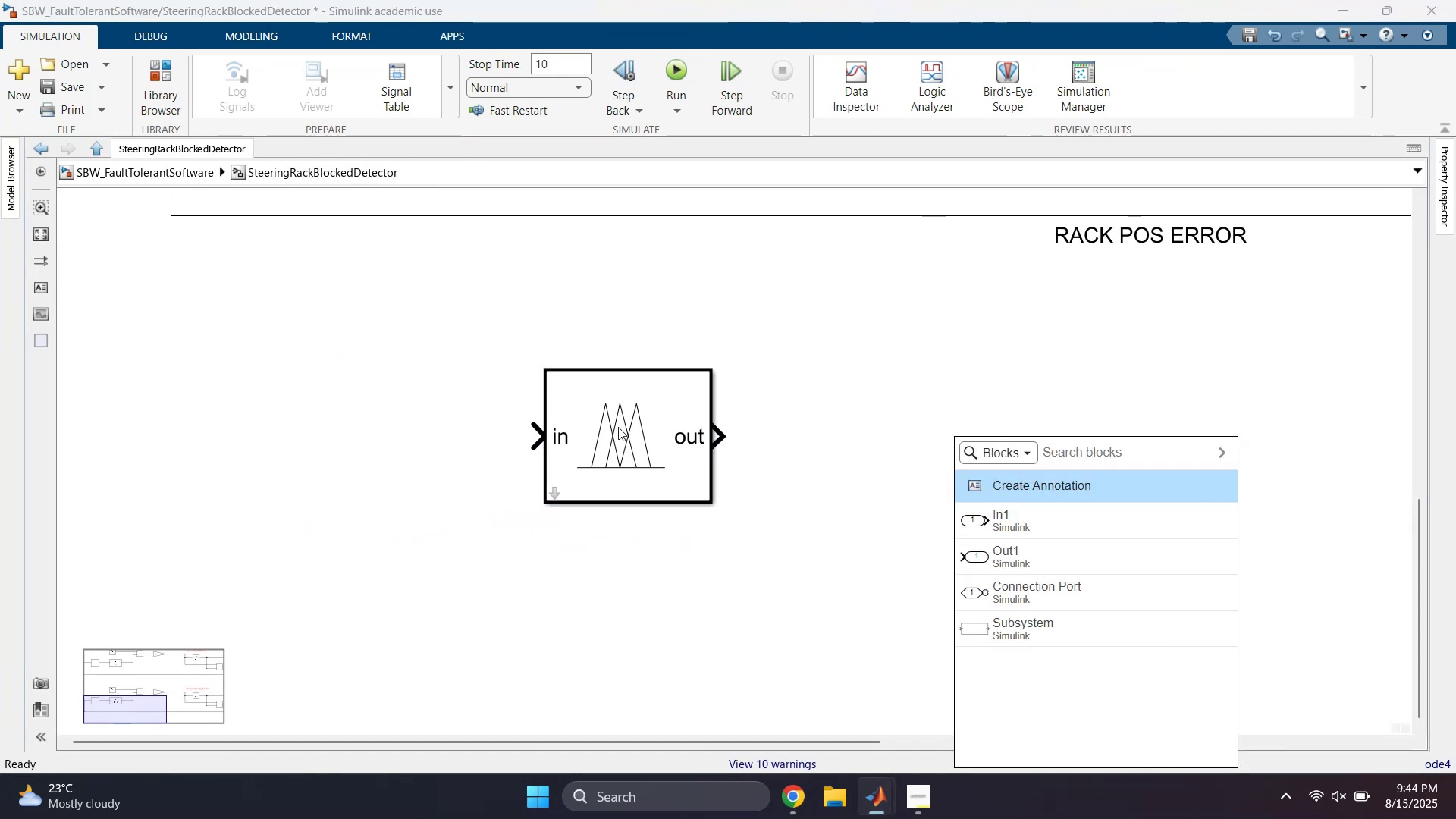 
double_click([595, 425])
 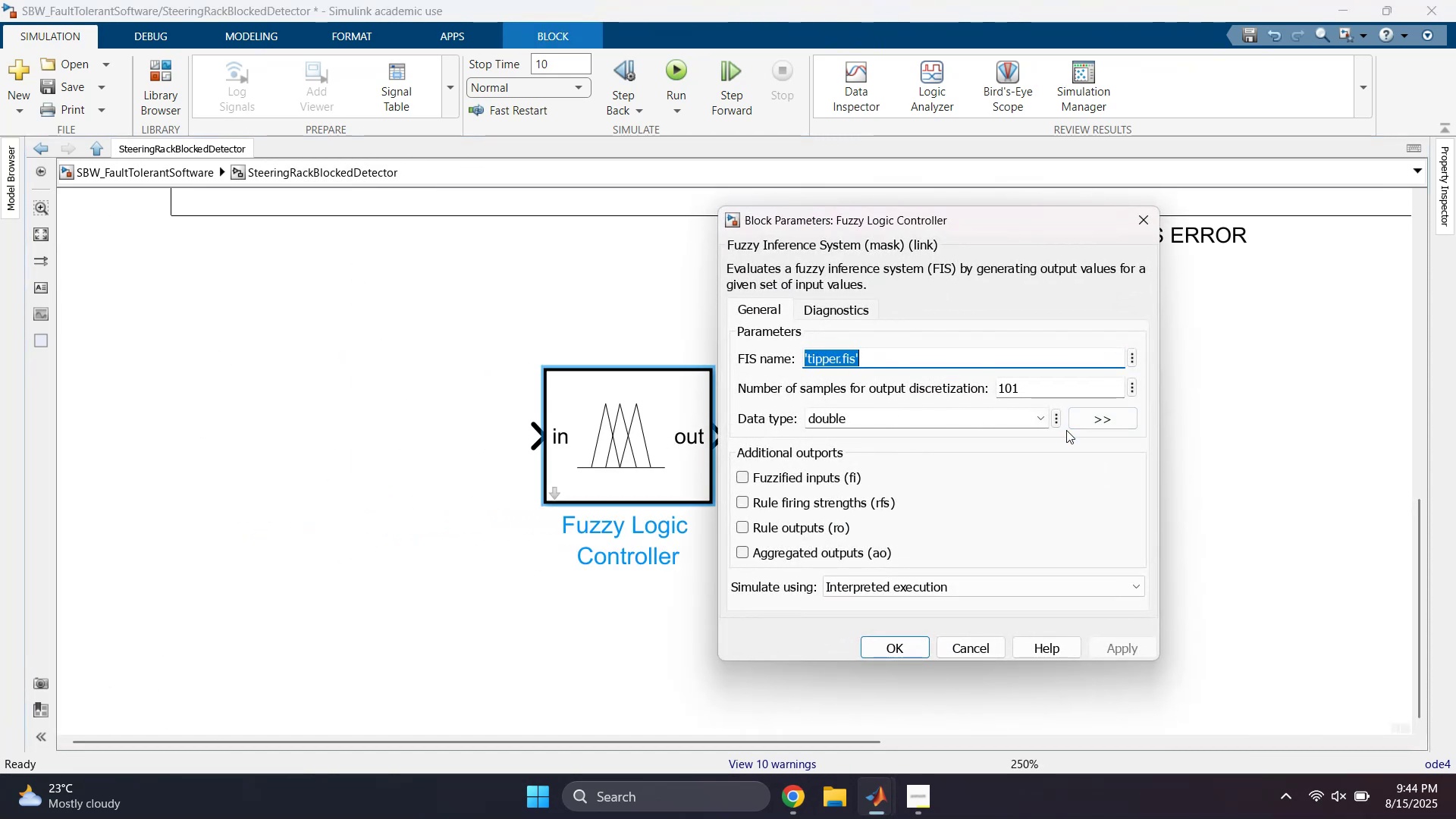 
left_click([897, 331])
 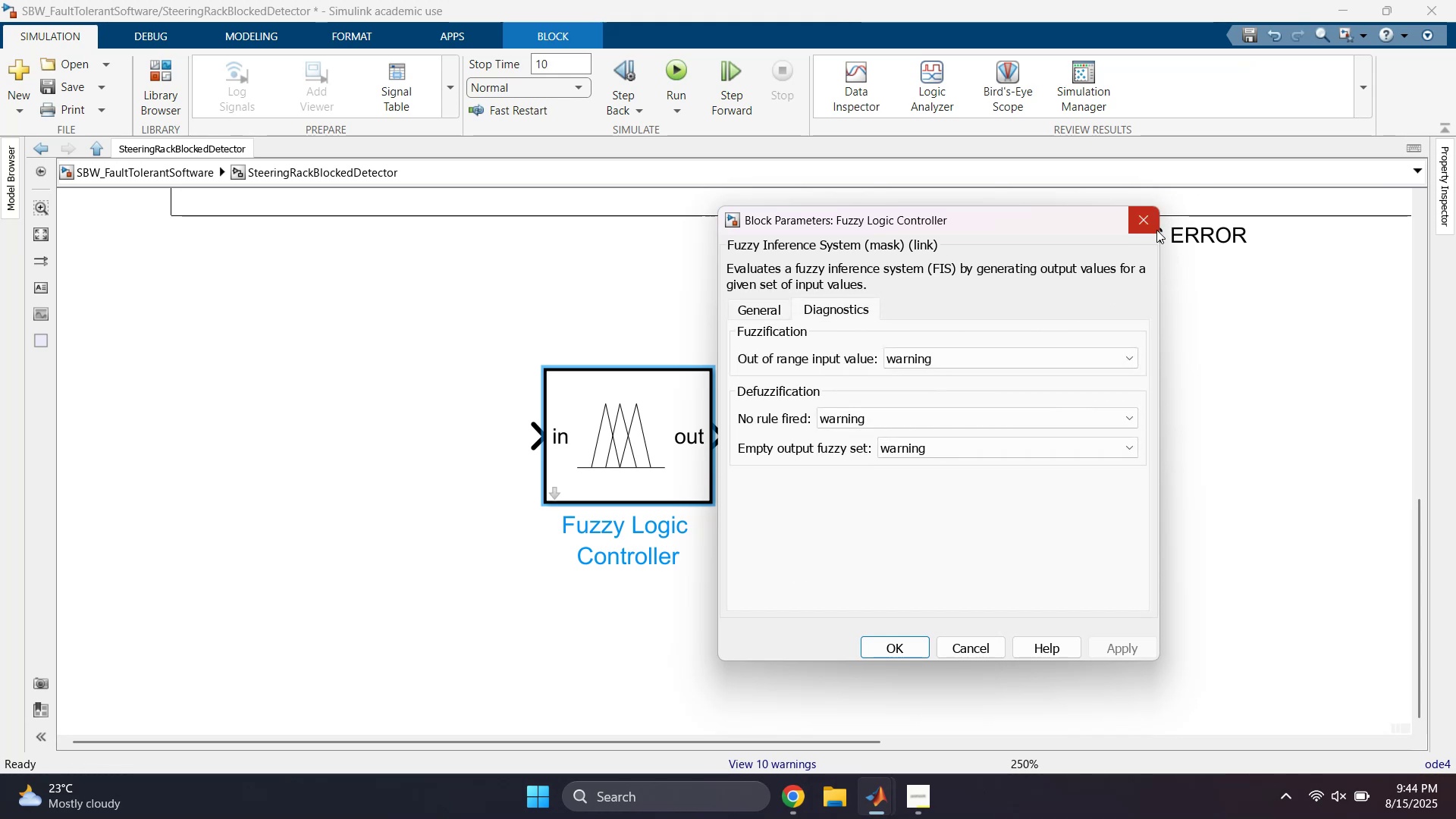 
left_click([1153, 232])
 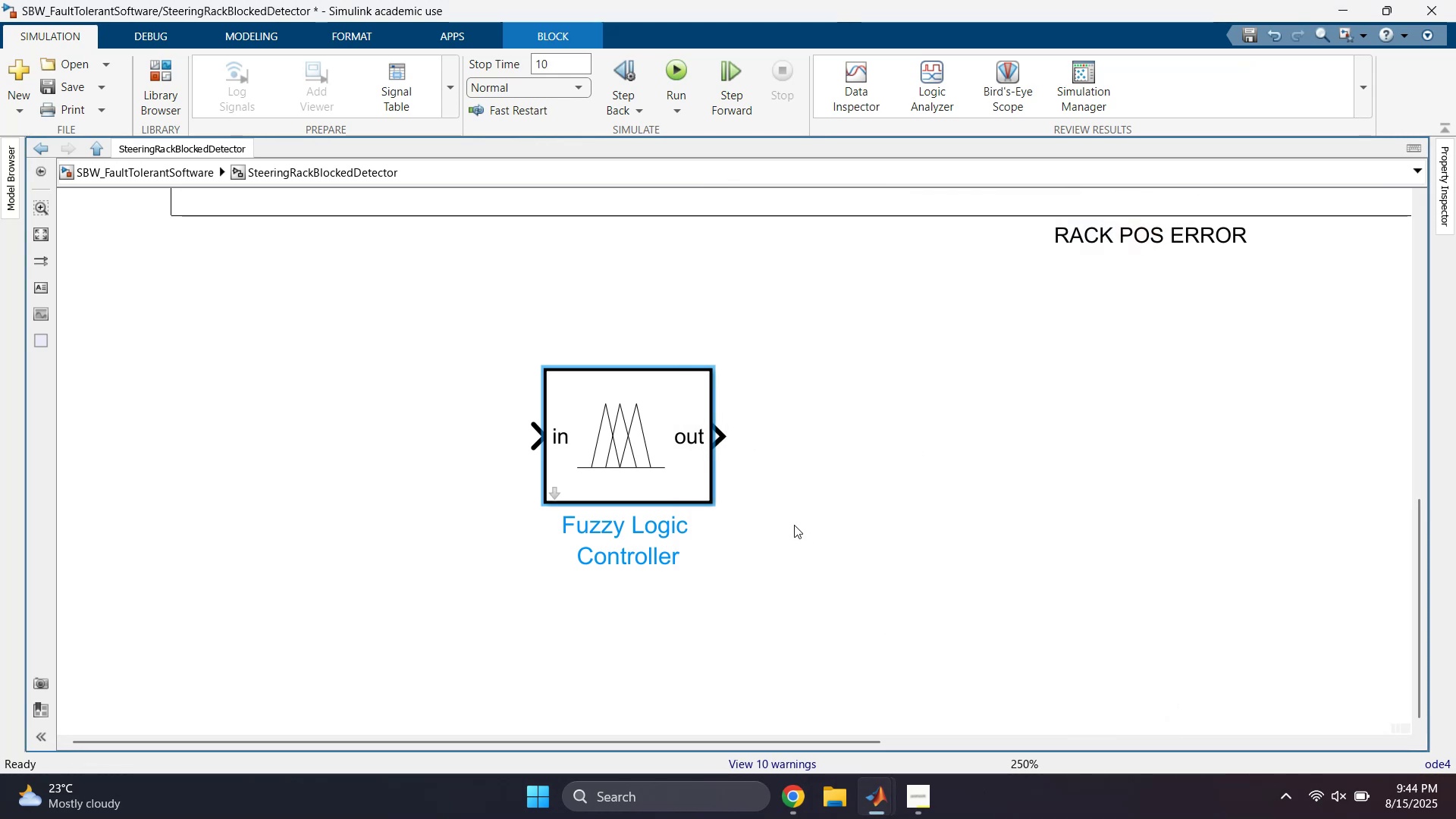 
left_click_drag(start_coordinate=[819, 391], to_coordinate=[566, 489])
 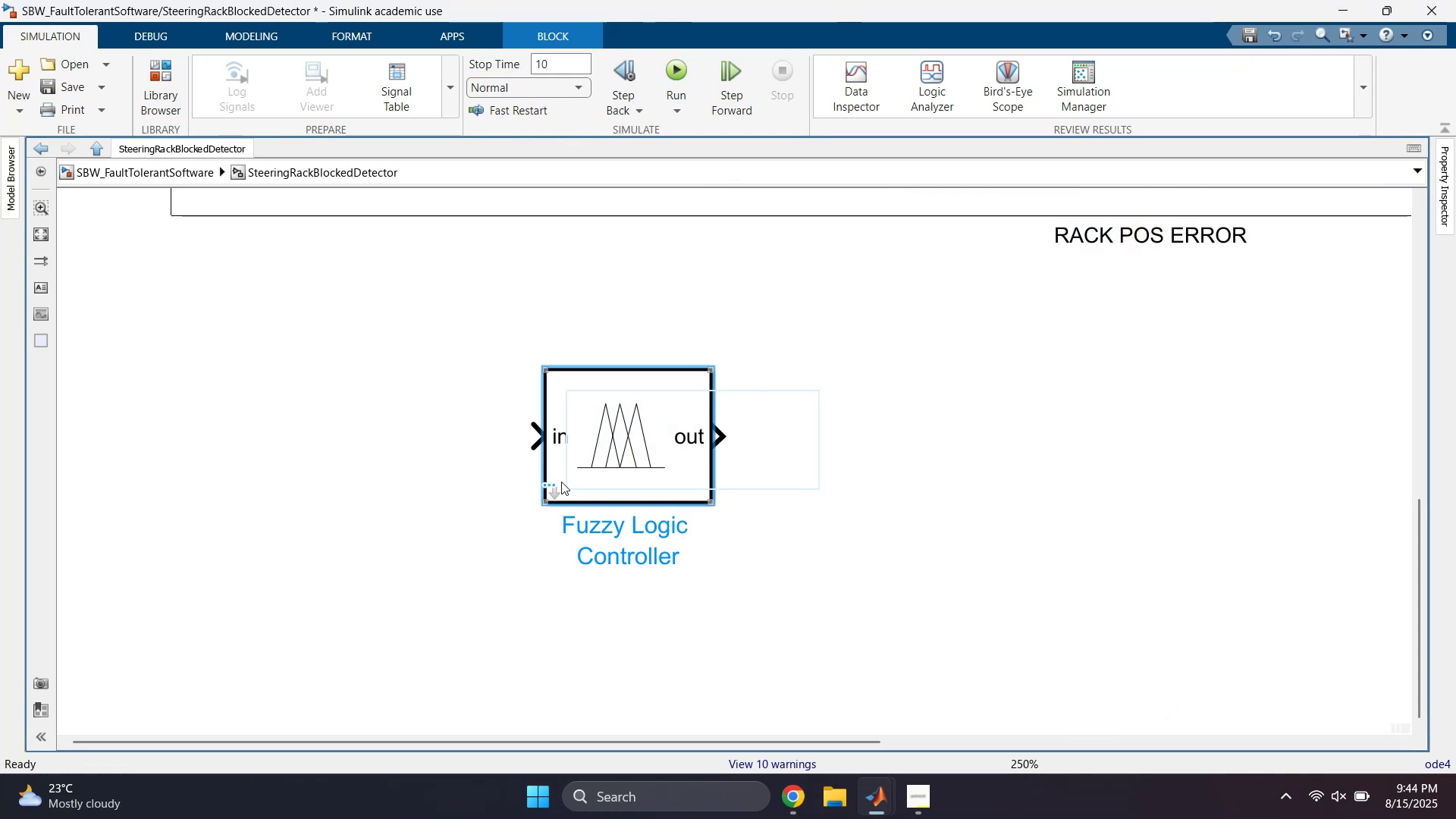 
key(Delete)
 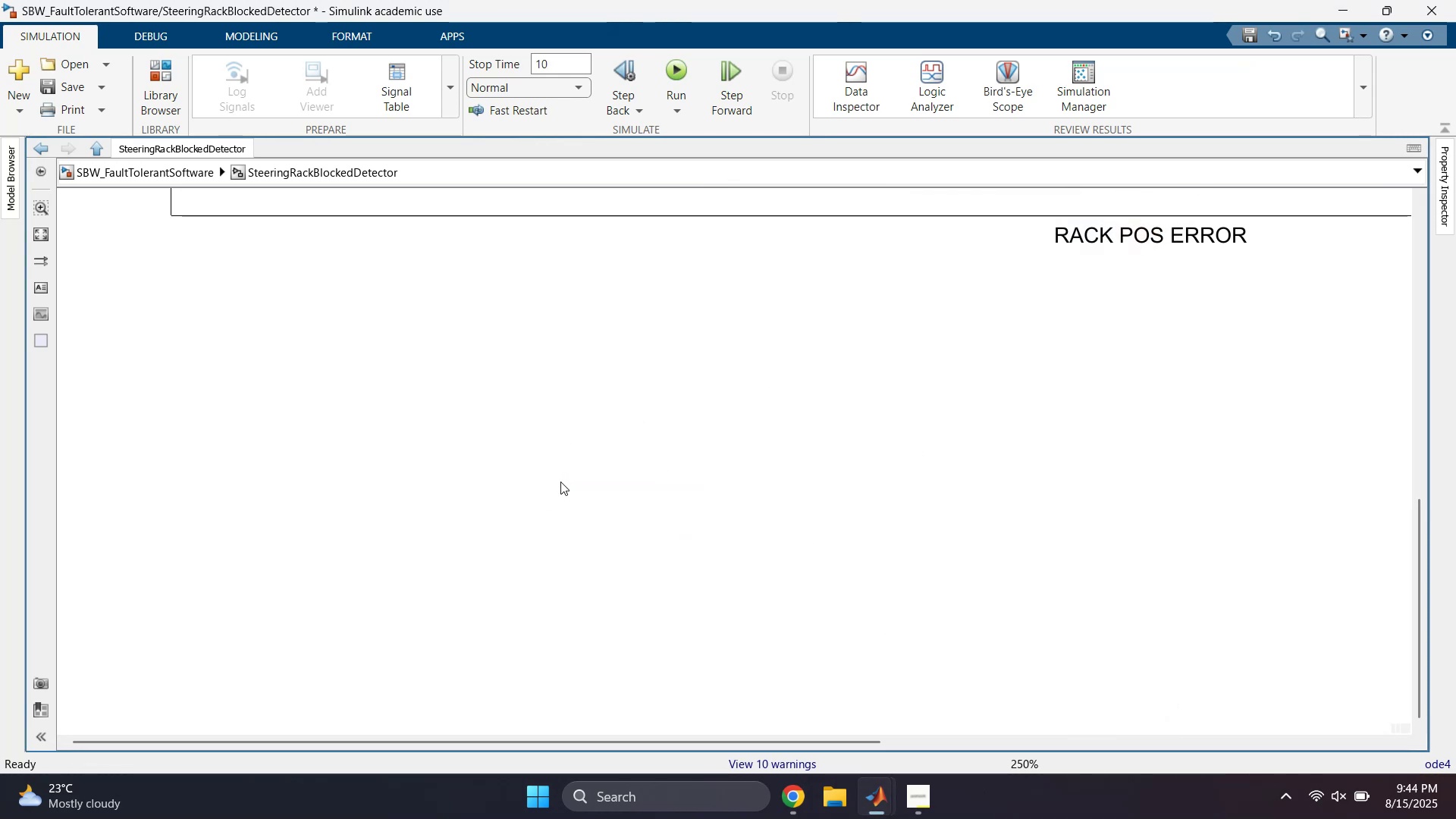 
scroll: coordinate [569, 482], scroll_direction: down, amount: 4.0
 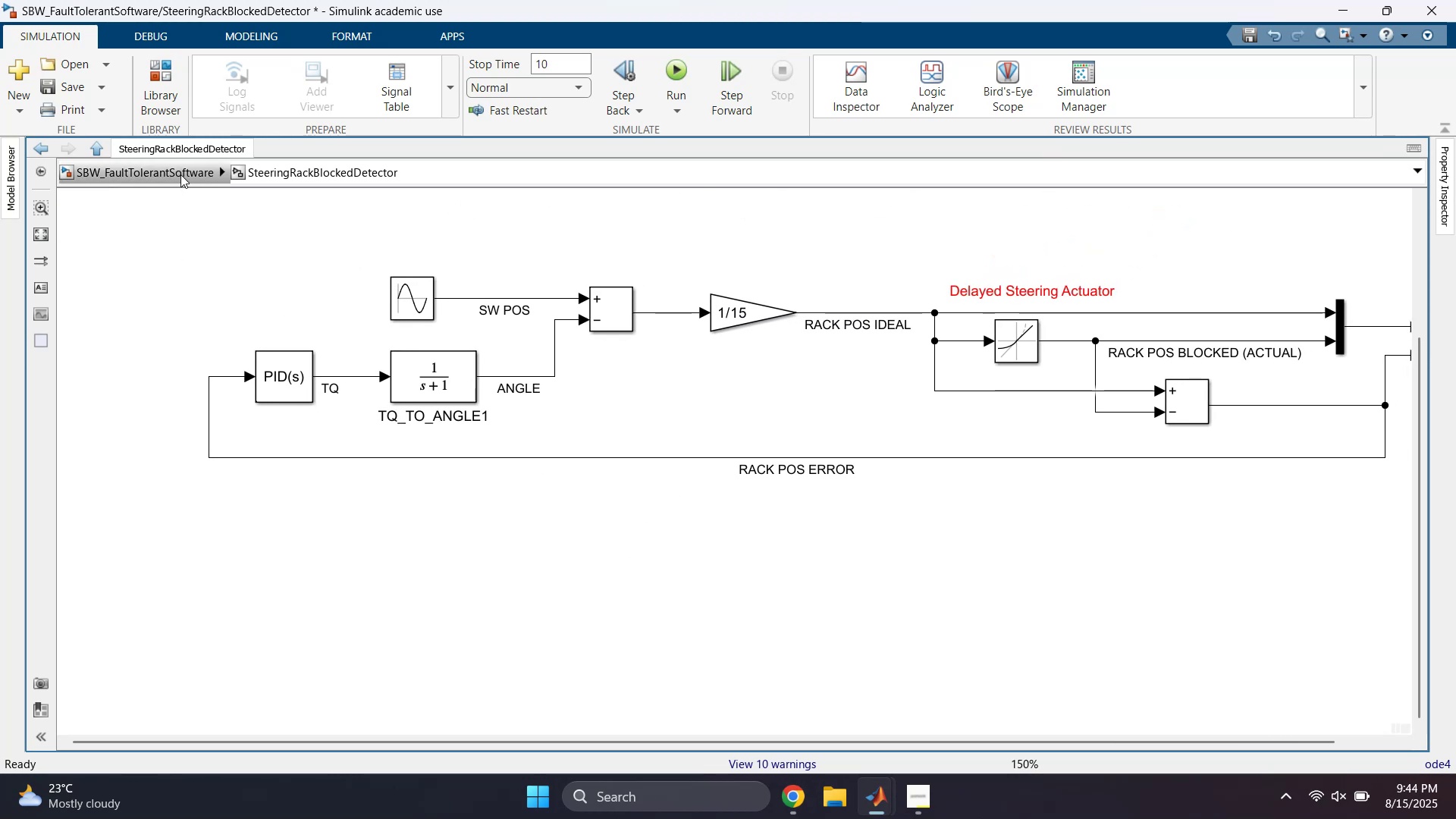 
wait(5.64)
 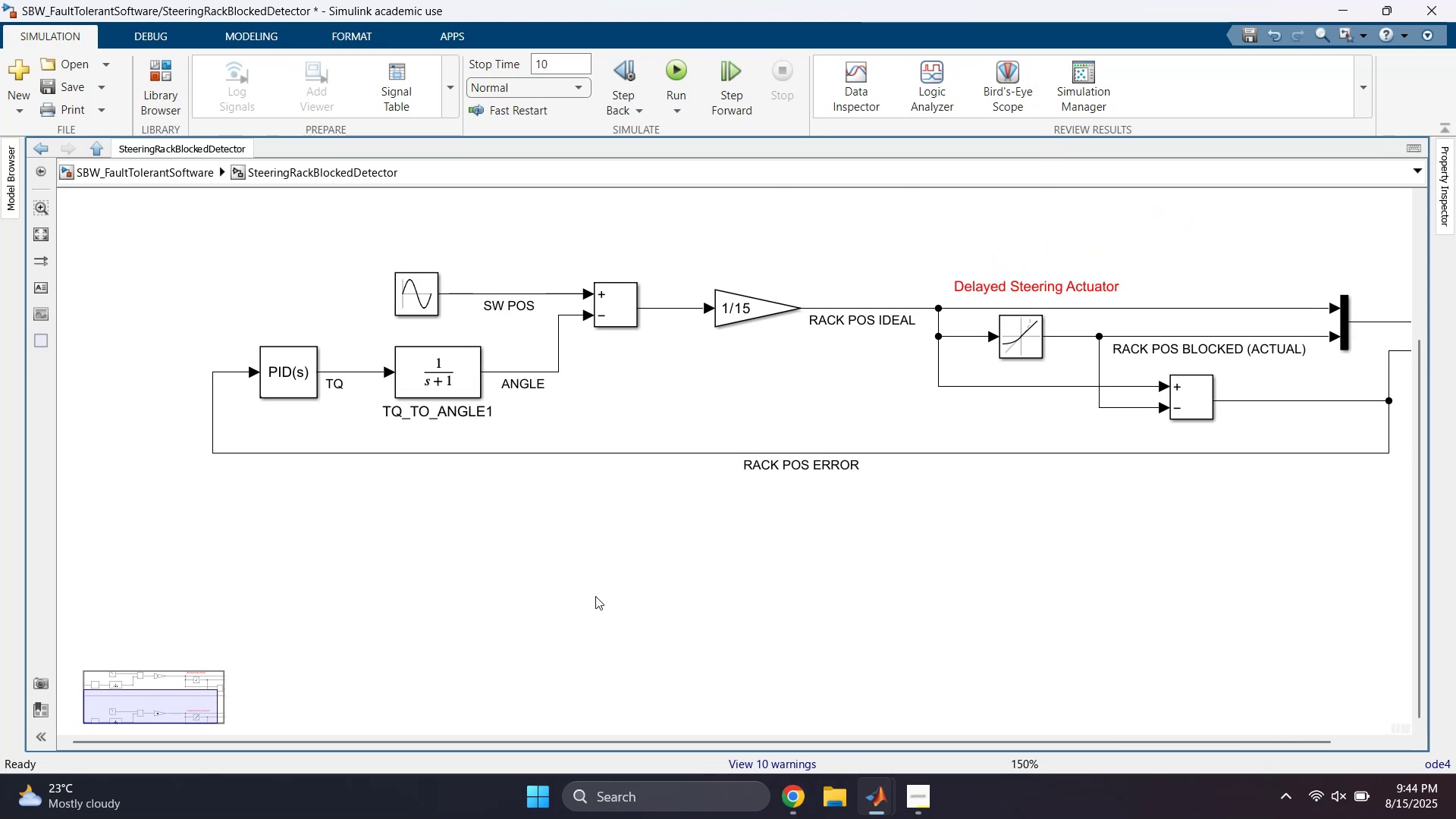 
left_click([180, 174])
 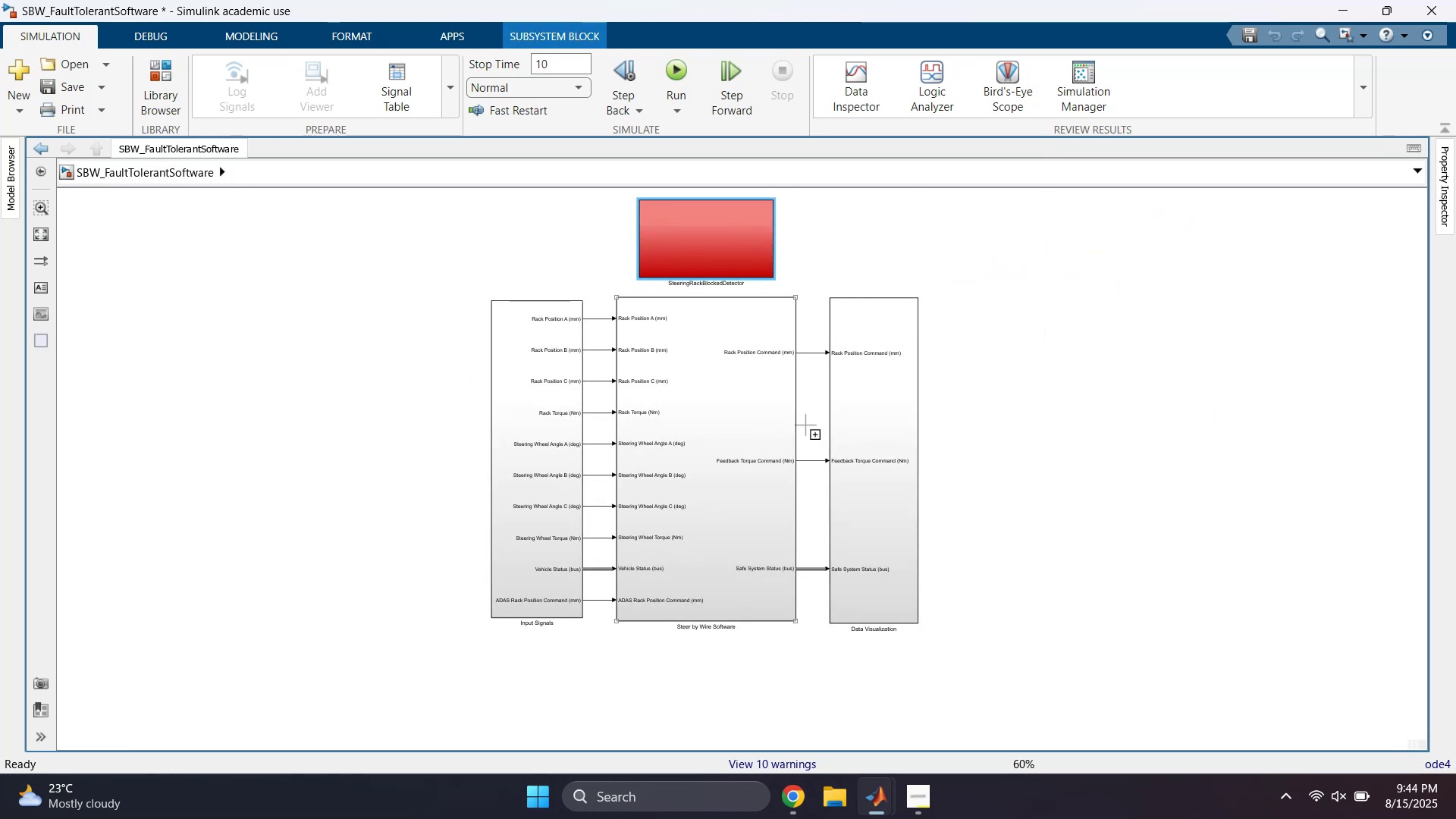 
double_click([848, 422])
 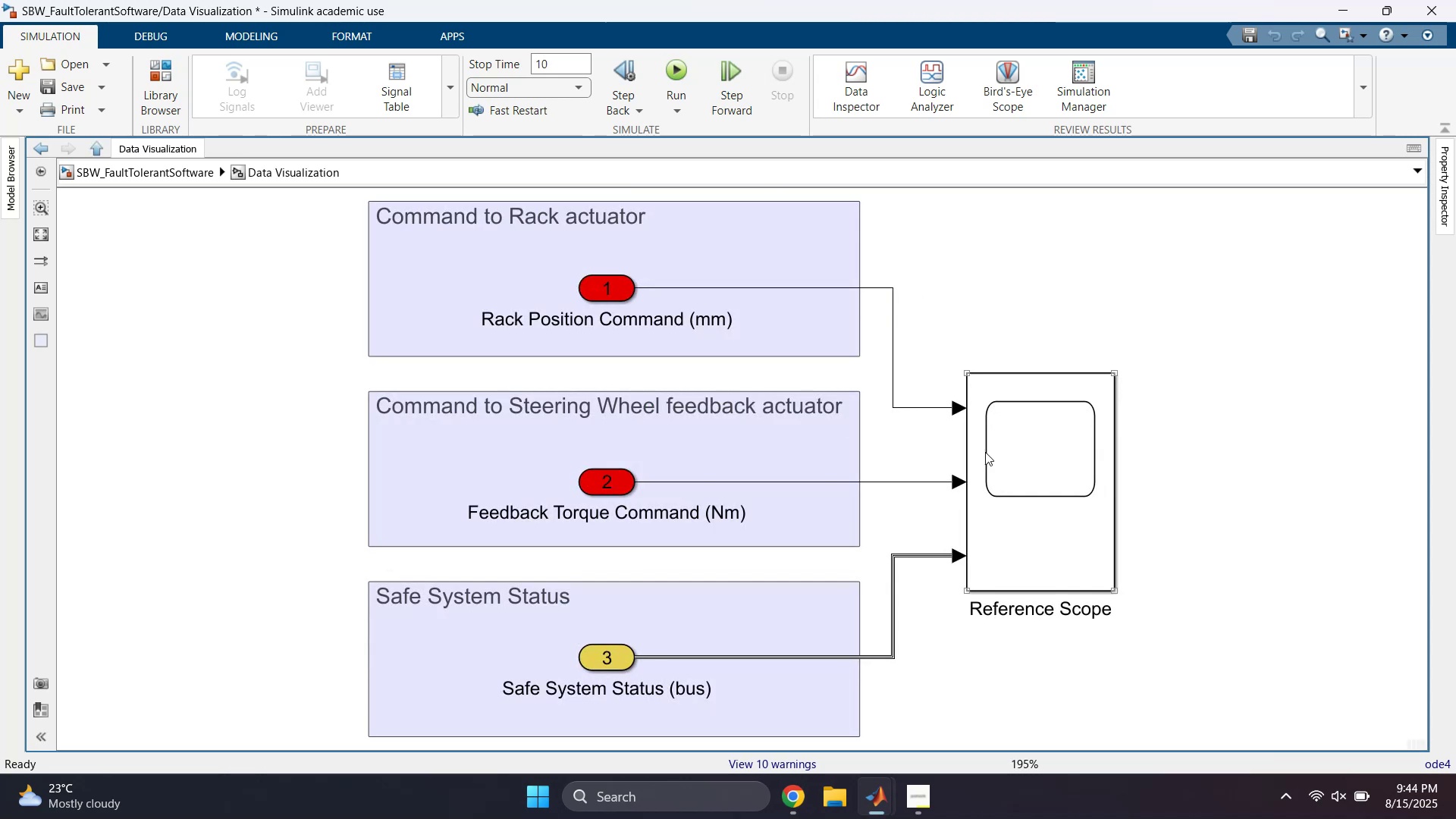 
double_click([1016, 456])
 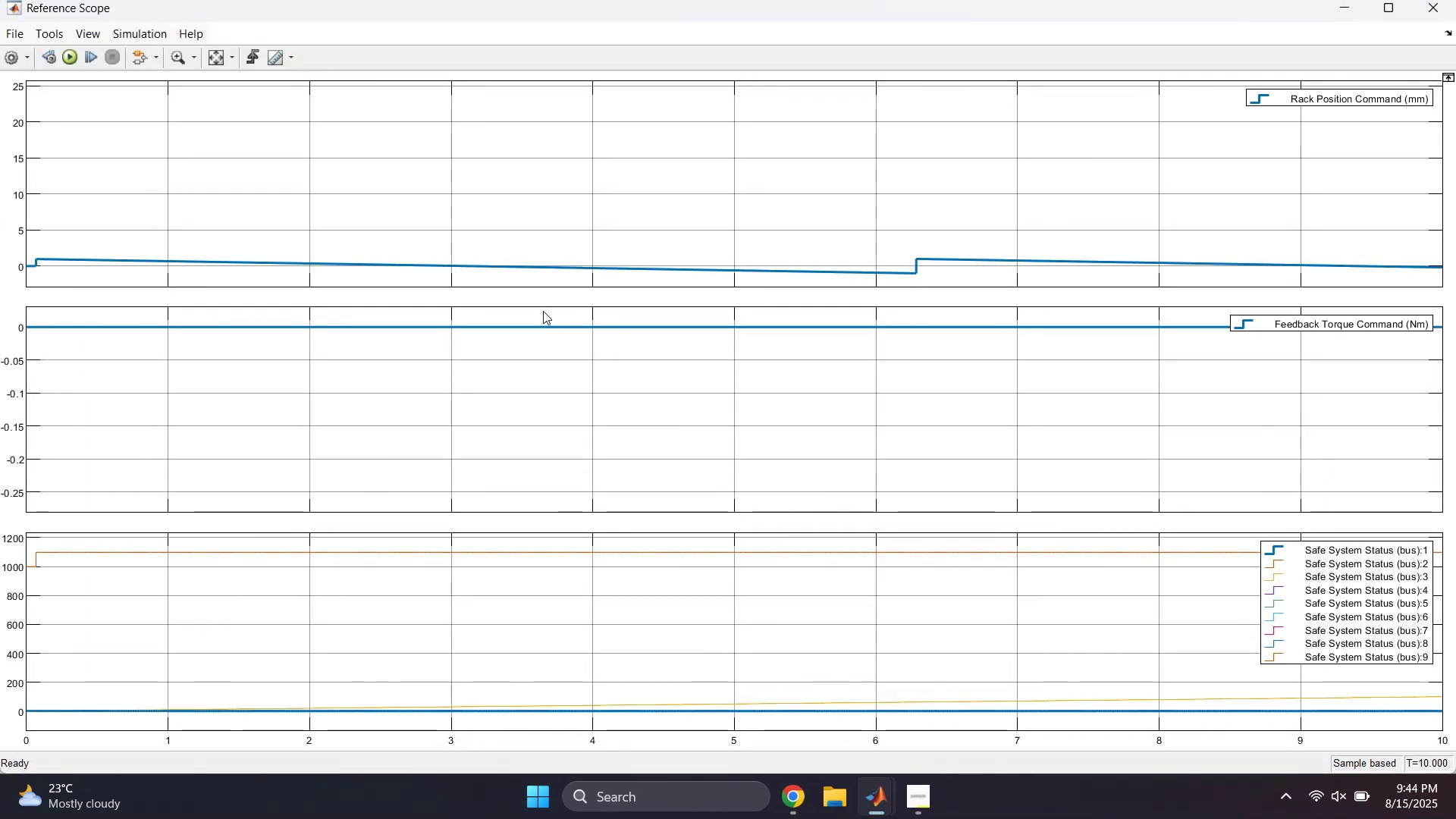 
wait(13.07)
 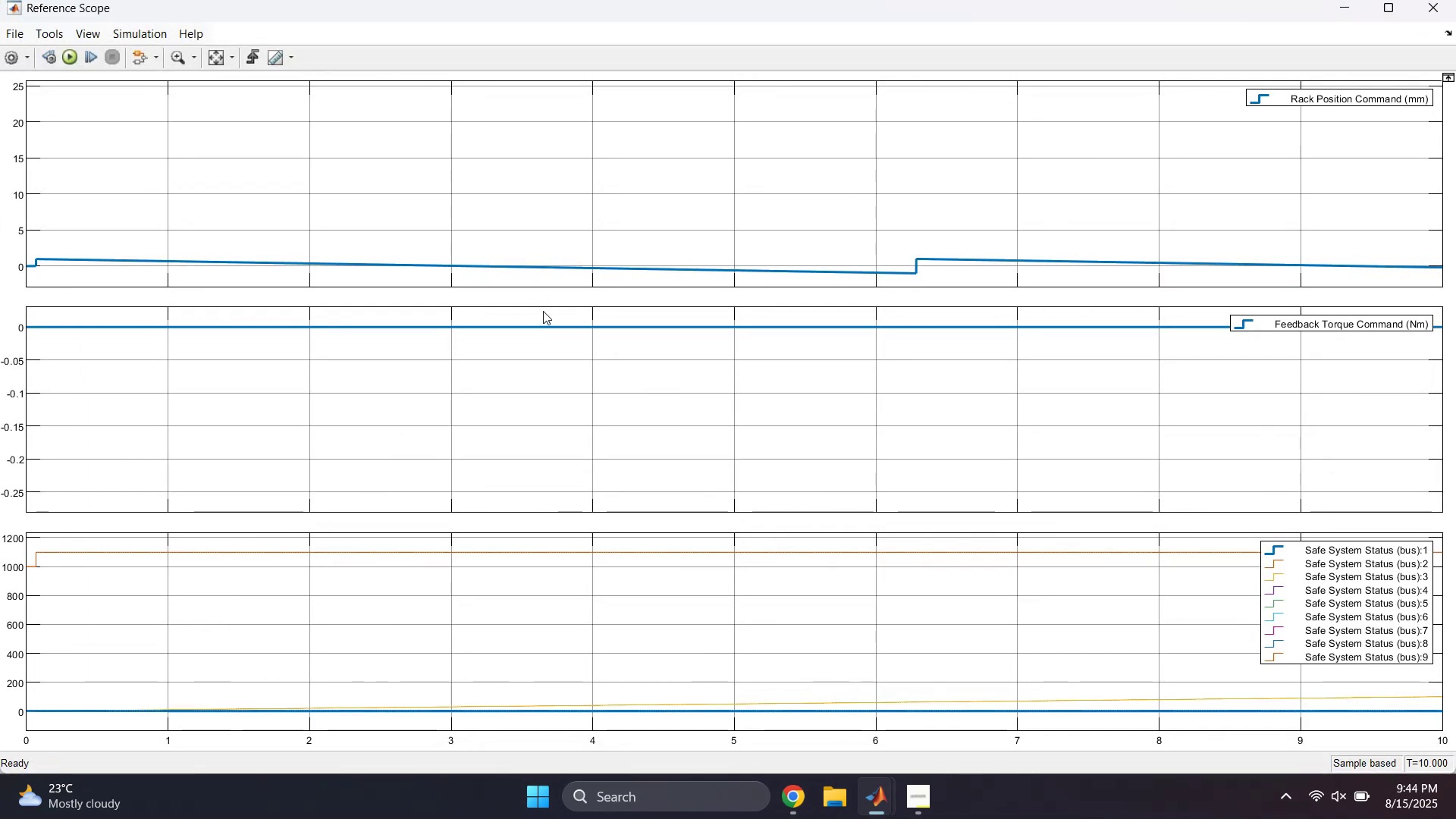 
double_click([217, 58])
 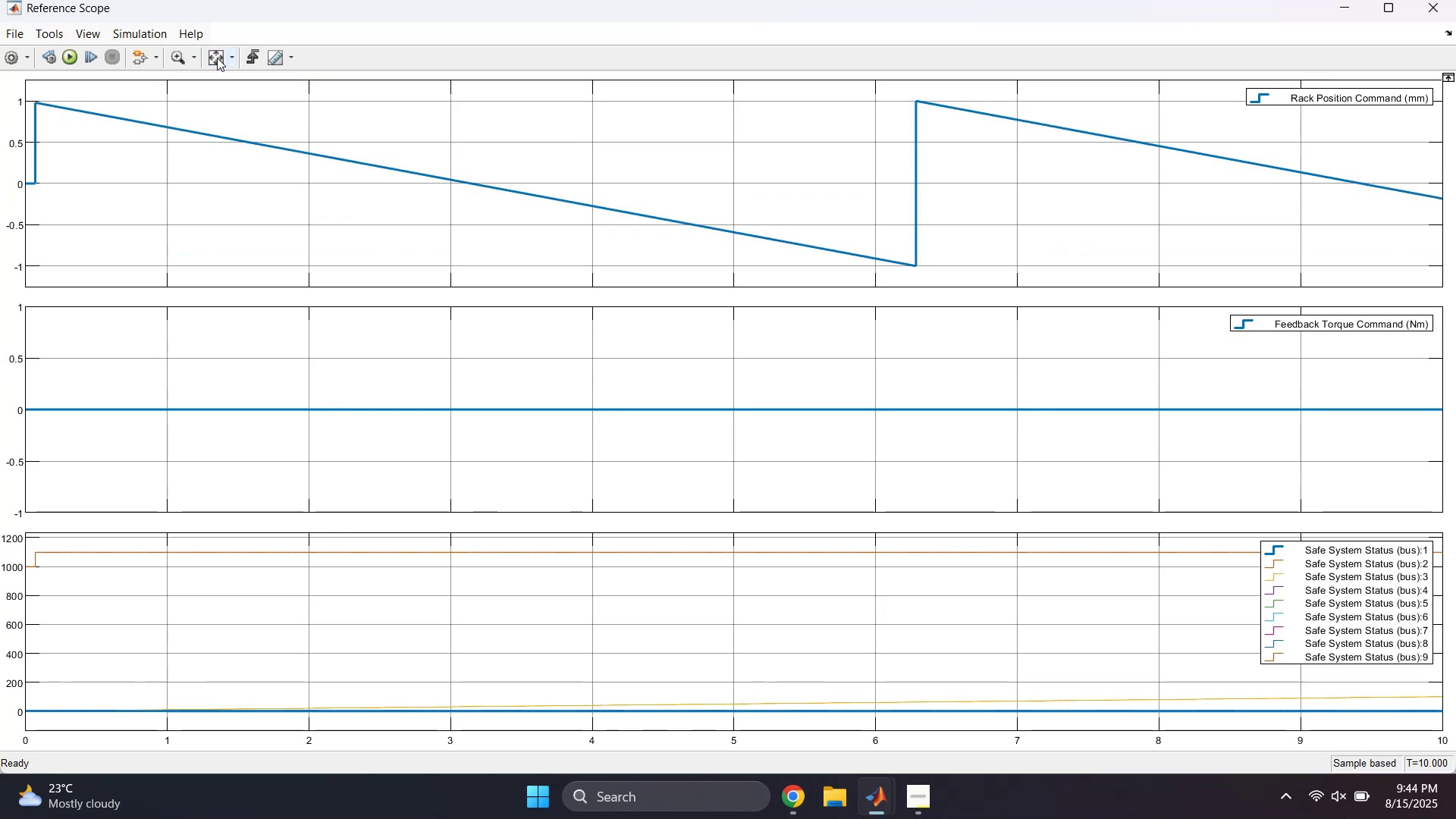 
triple_click([217, 58])
 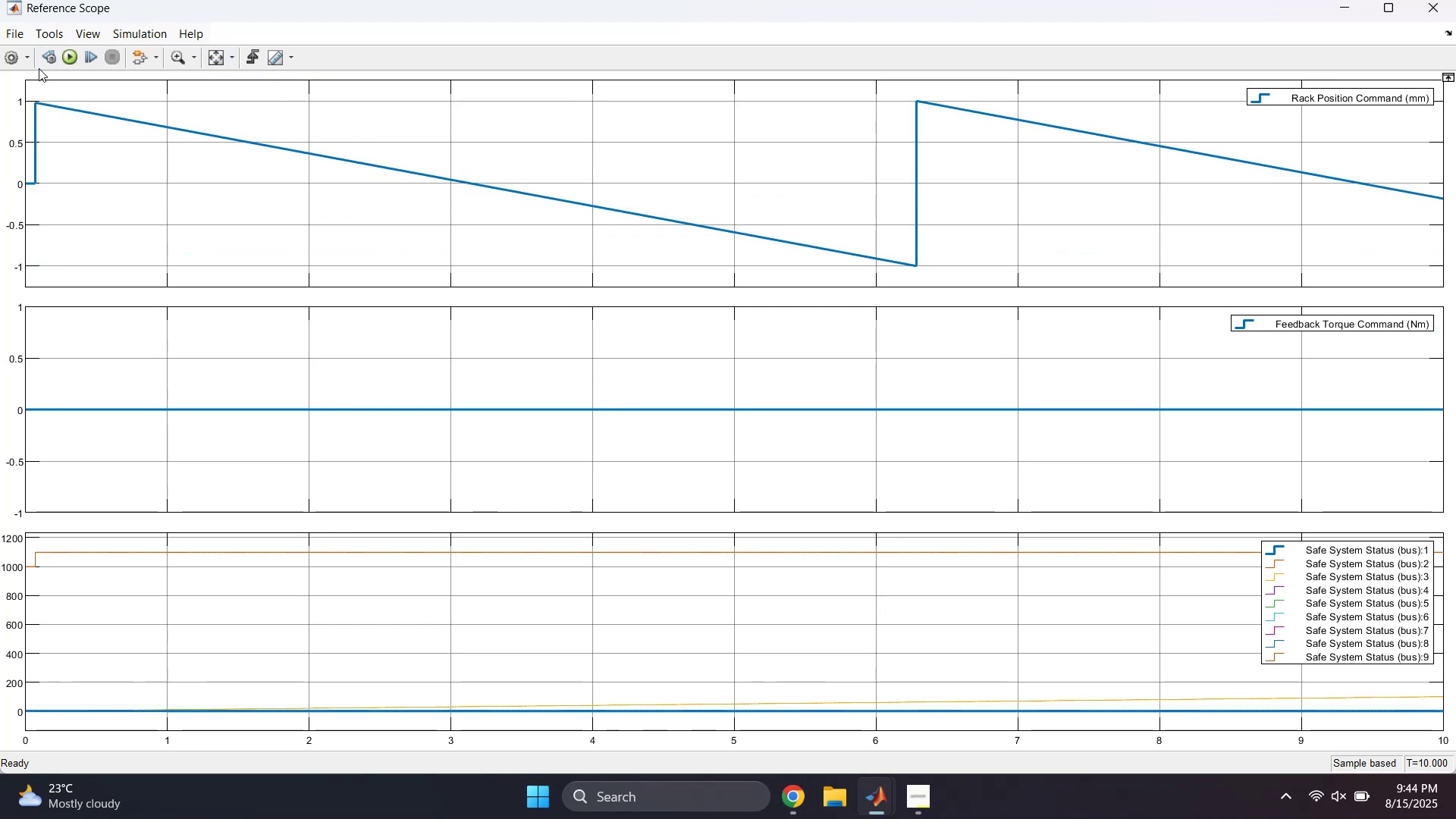 
wait(6.29)
 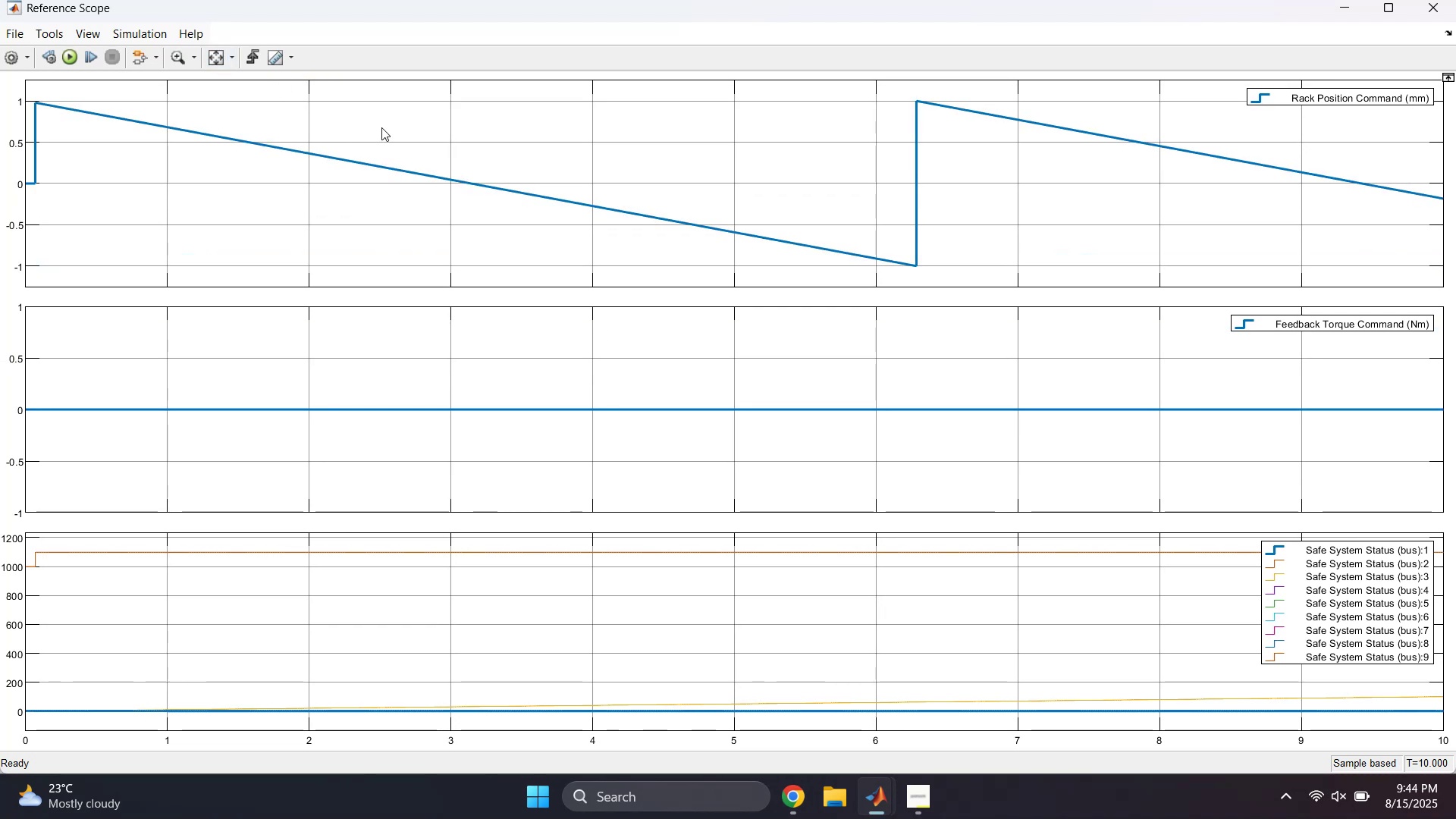 
left_click([1427, 2])
 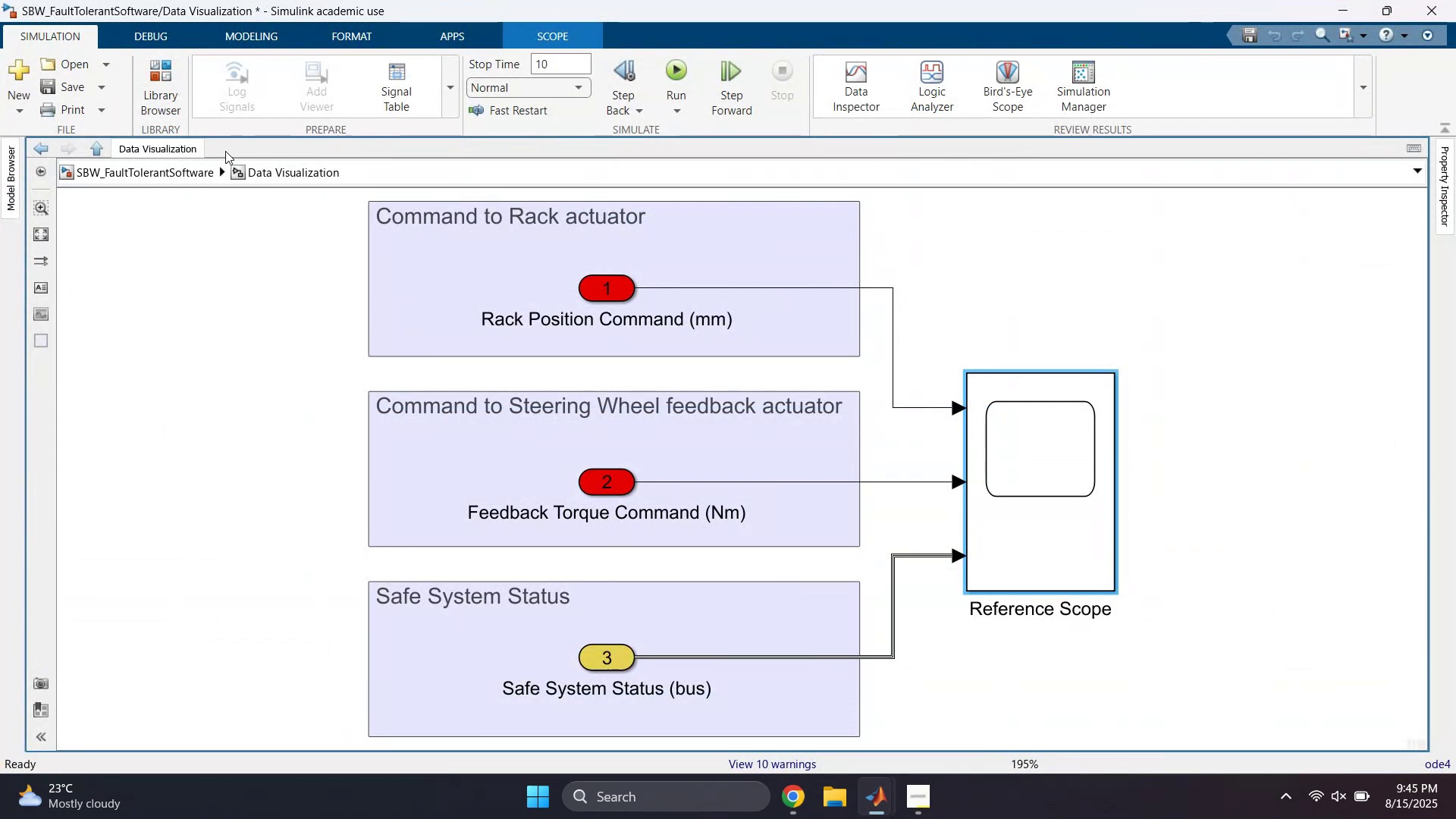 
left_click([172, 174])
 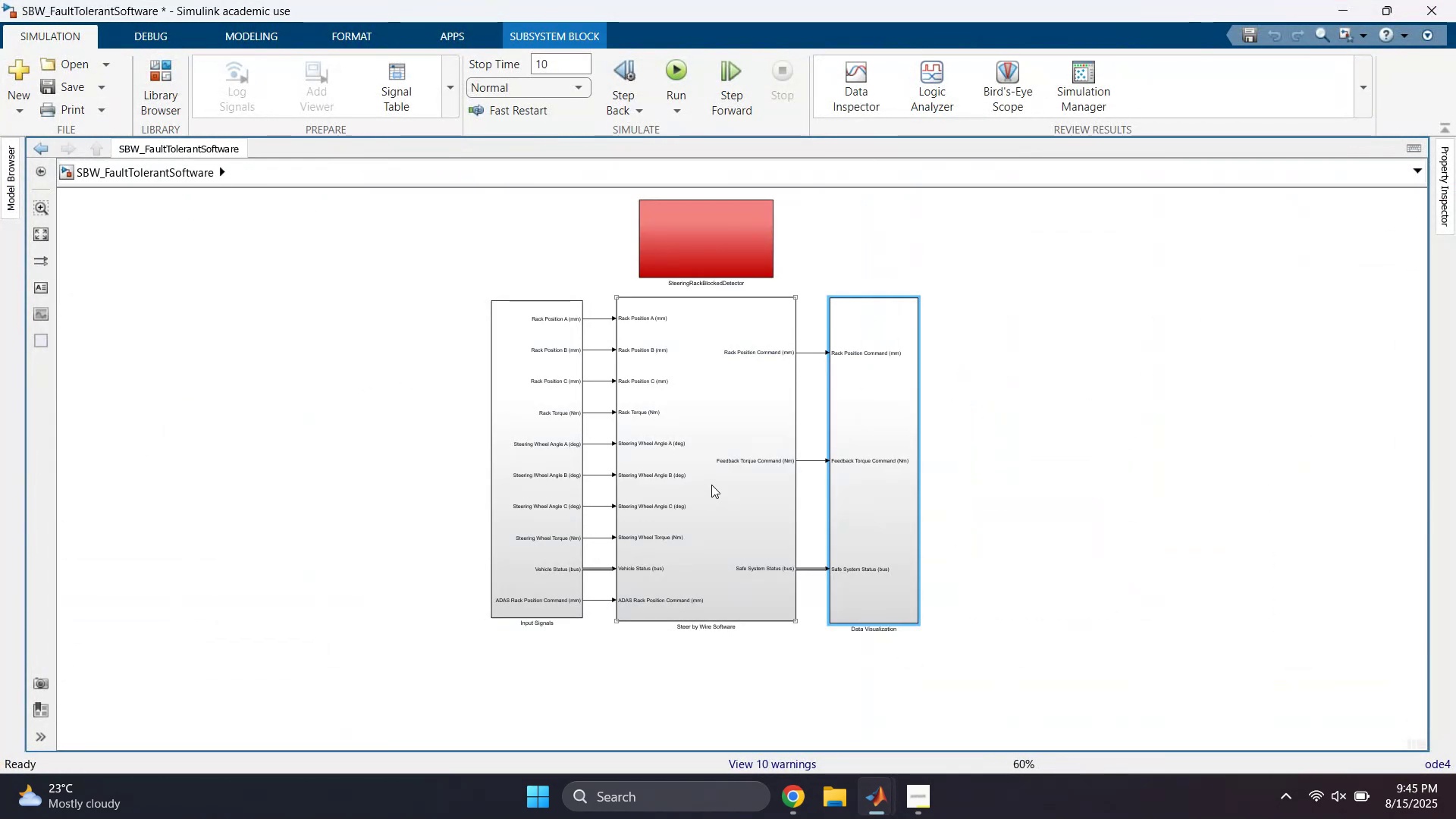 
double_click([711, 484])
 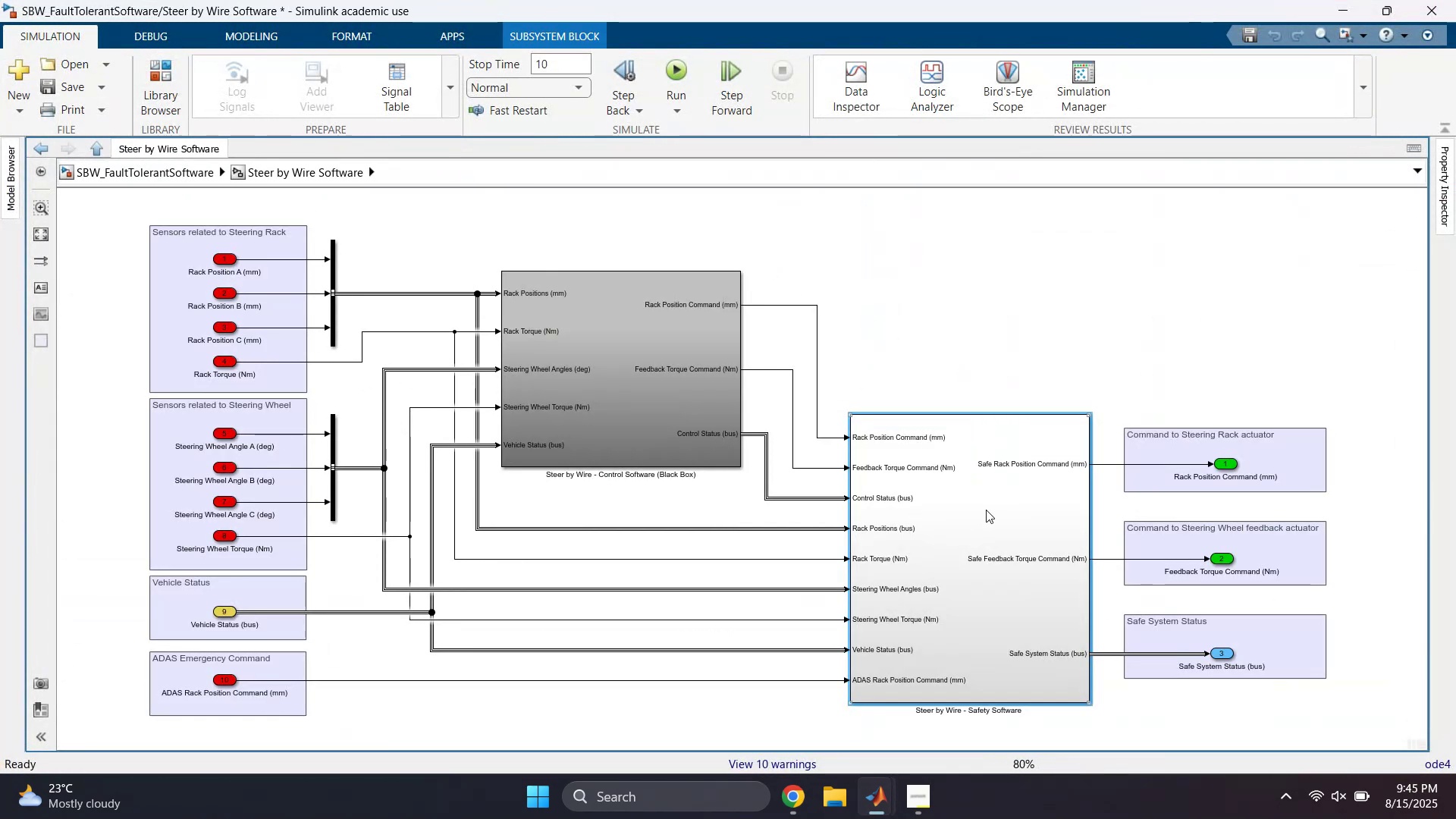 
double_click([986, 510])
 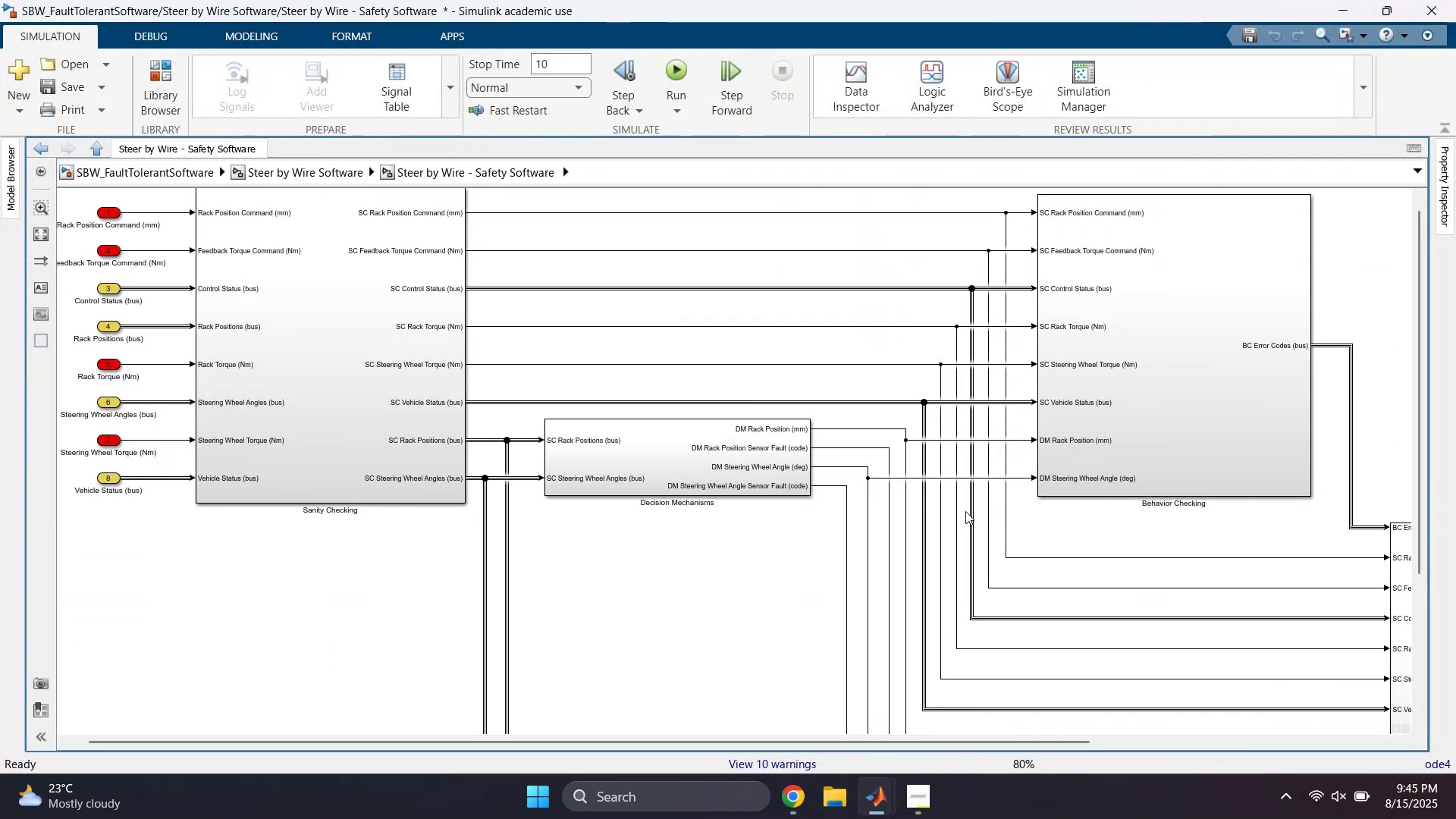 
scroll: coordinate [755, 509], scroll_direction: down, amount: 3.0
 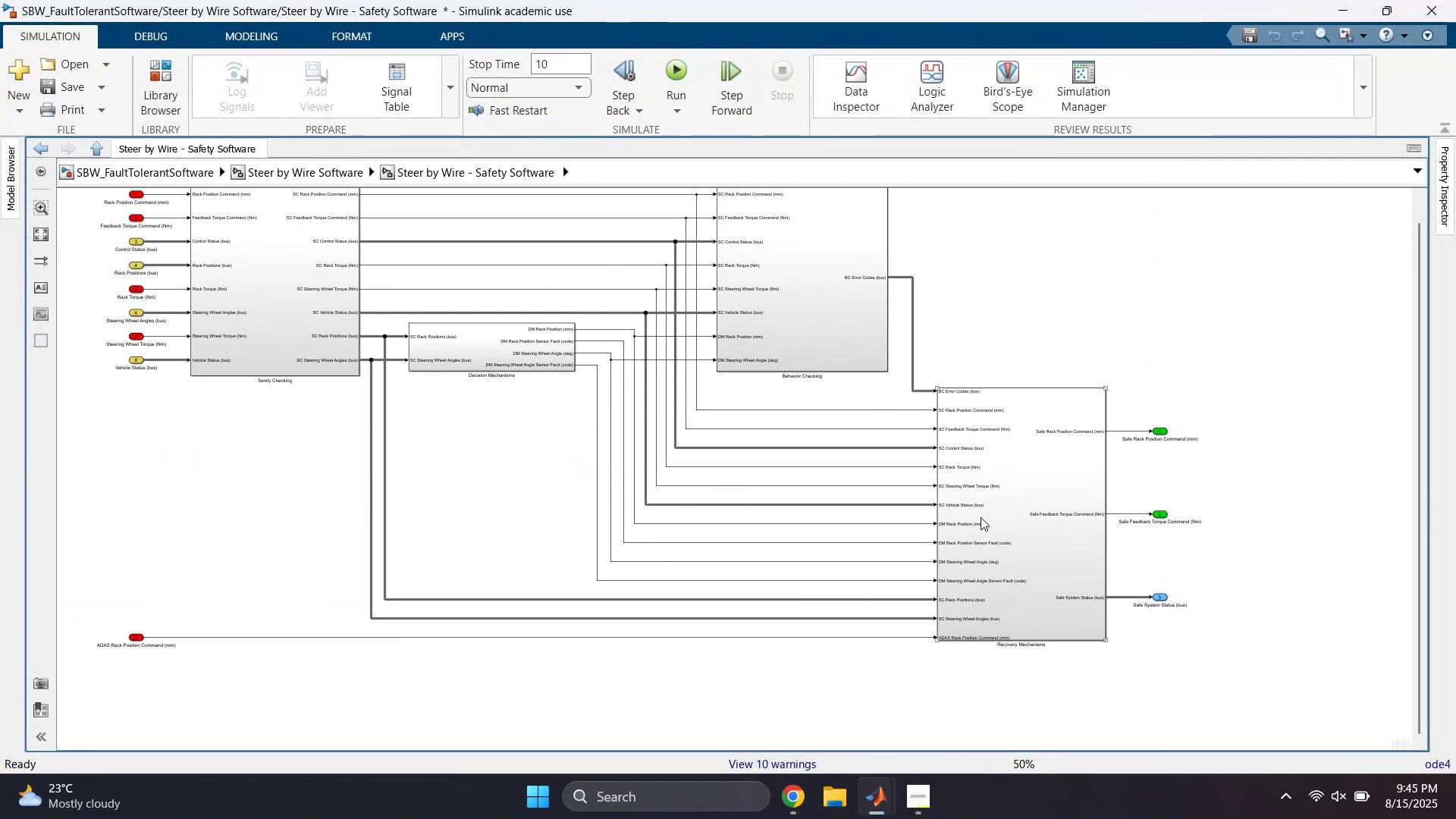 
double_click([1025, 498])
 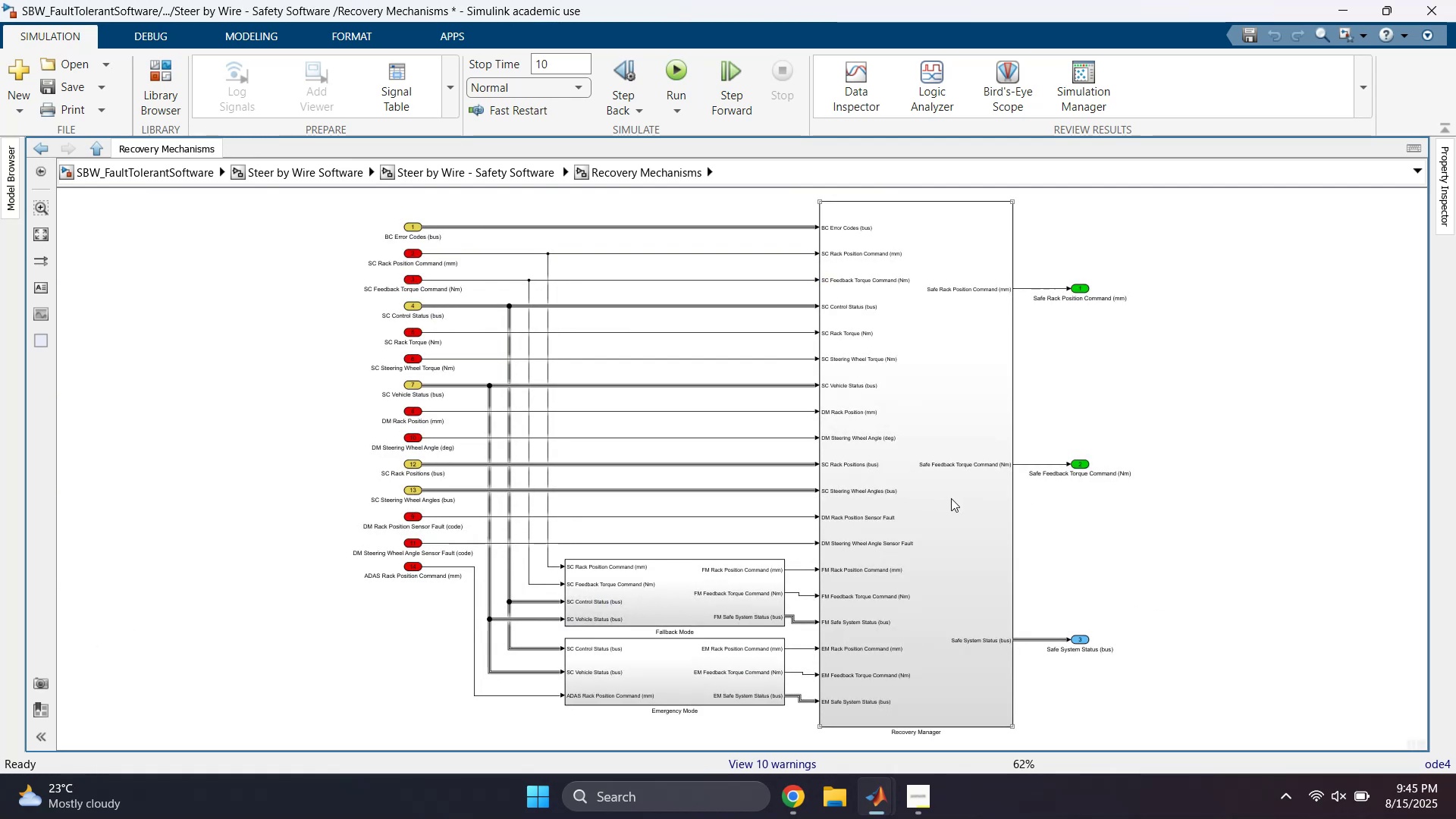 
double_click([951, 497])
 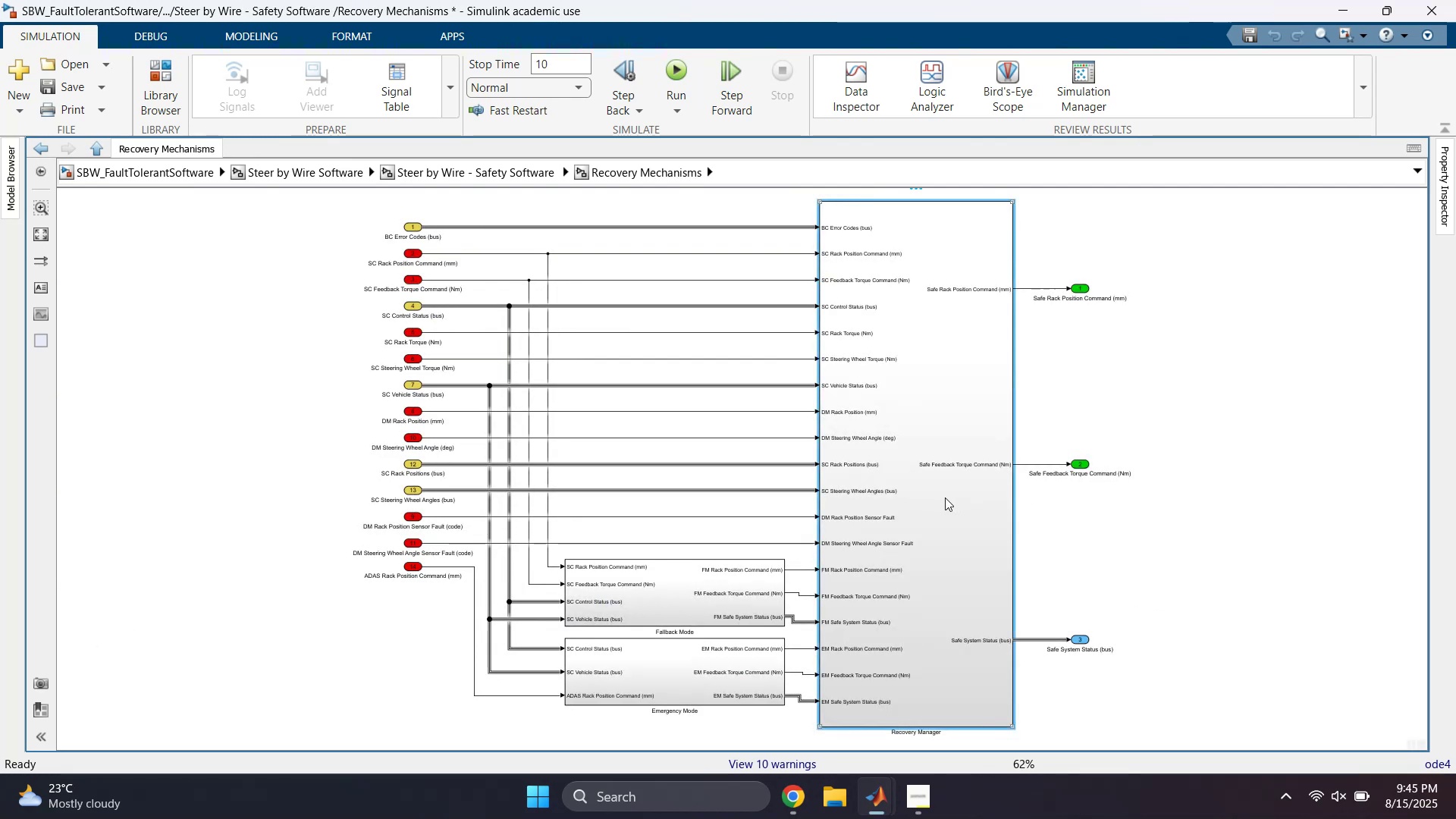 
mouse_move([756, 446])
 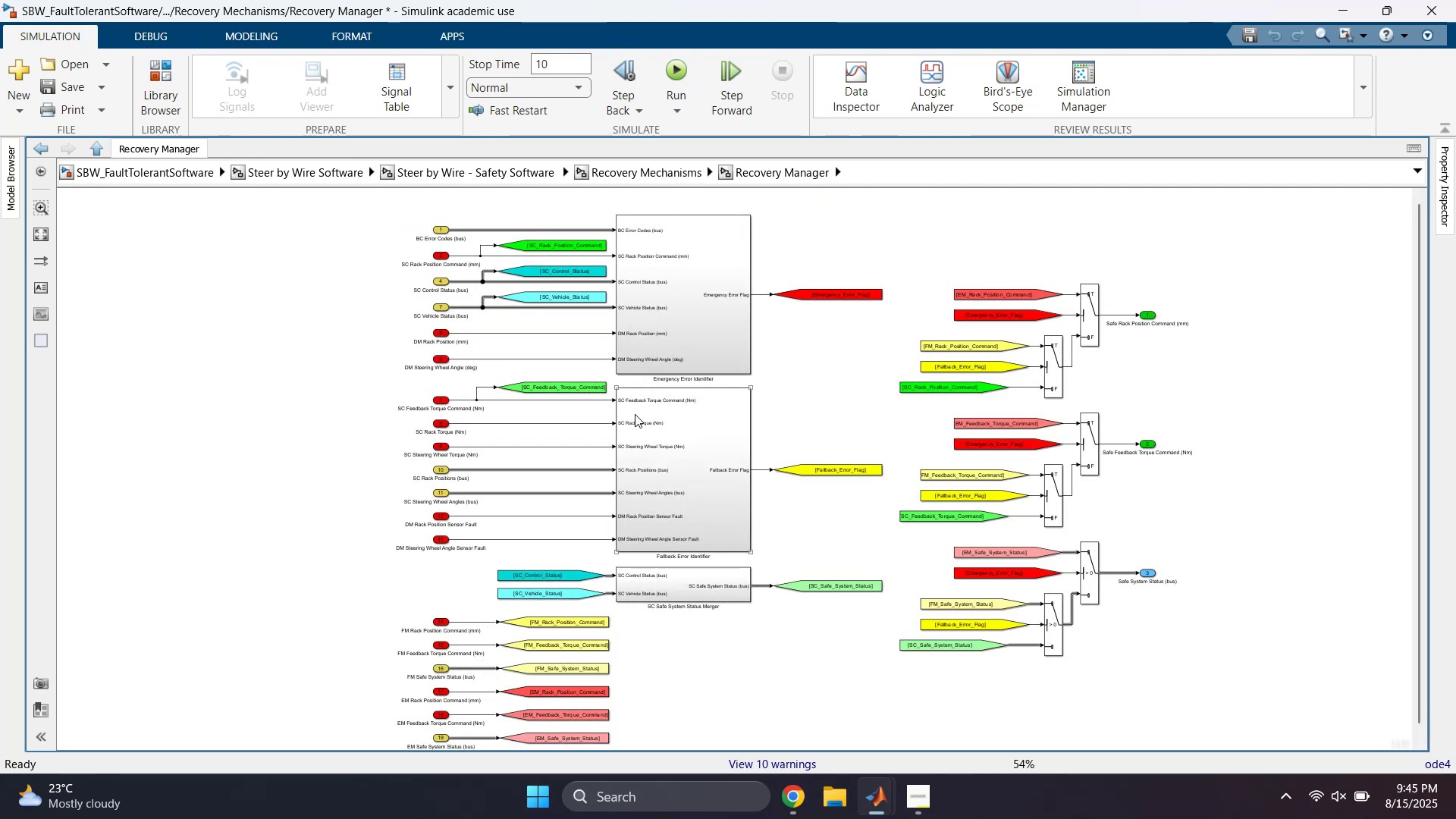 
double_click([703, 316])
 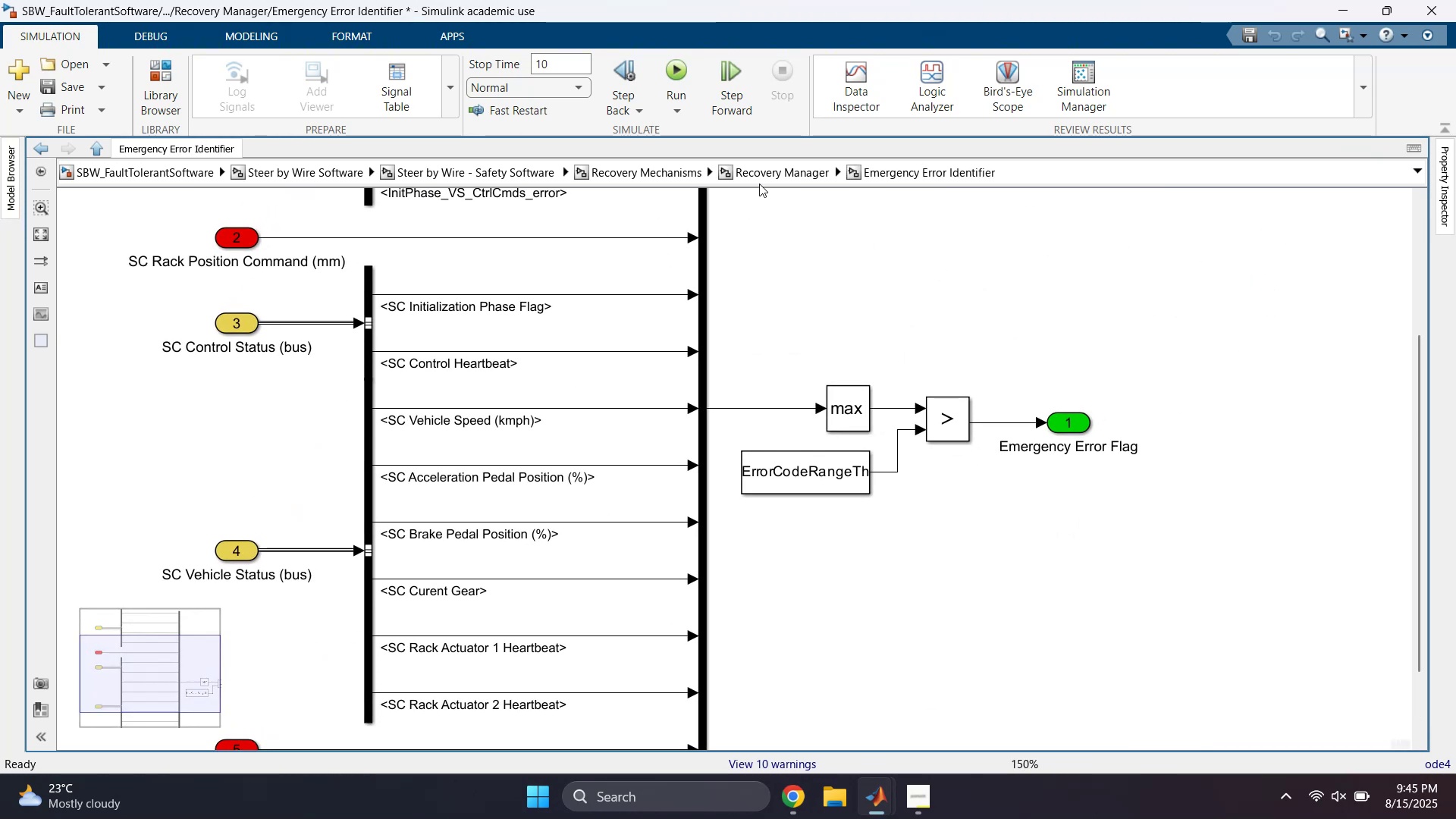 
double_click([684, 433])
 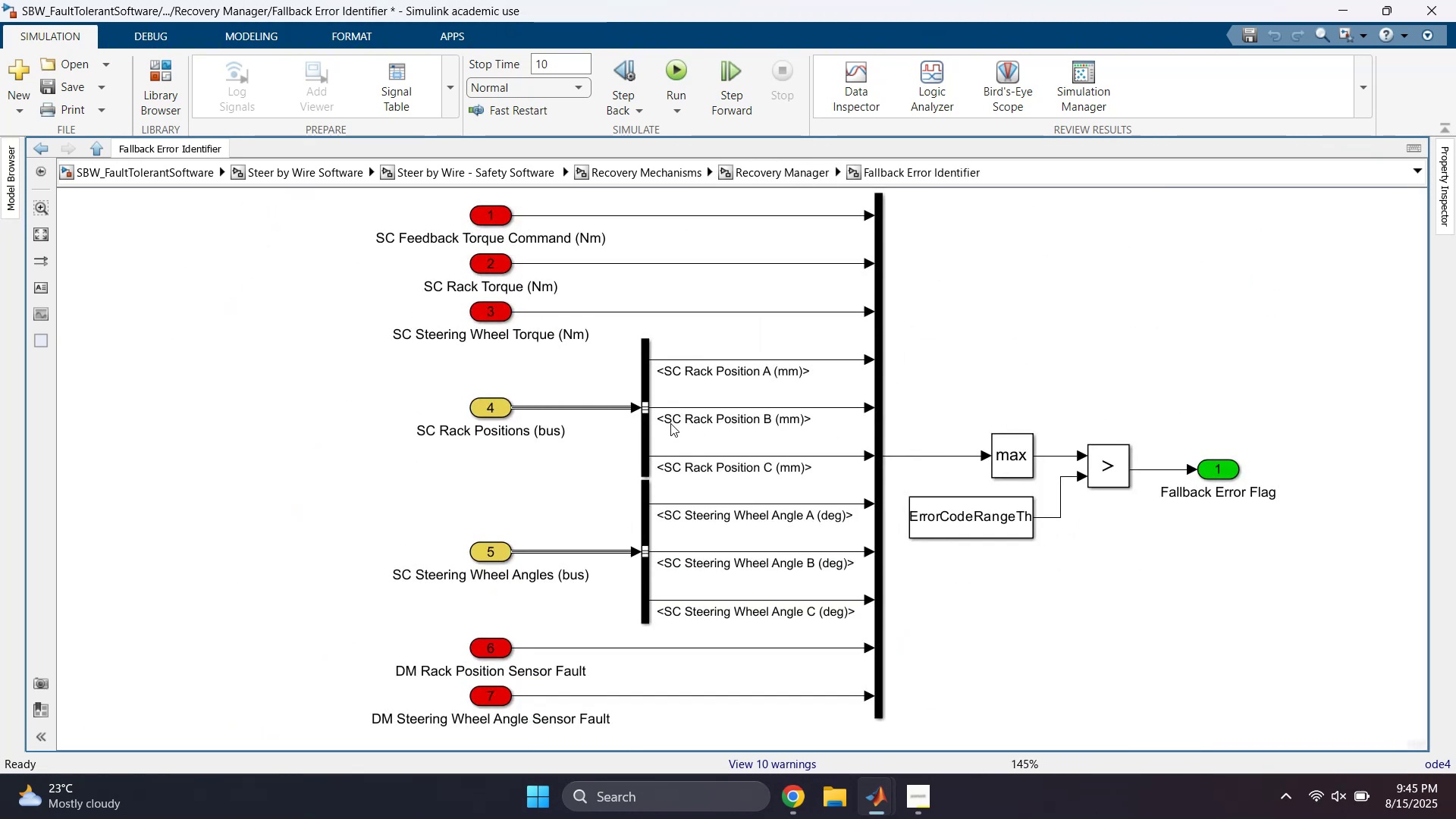 
scroll: coordinate [572, 384], scroll_direction: down, amount: 1.0
 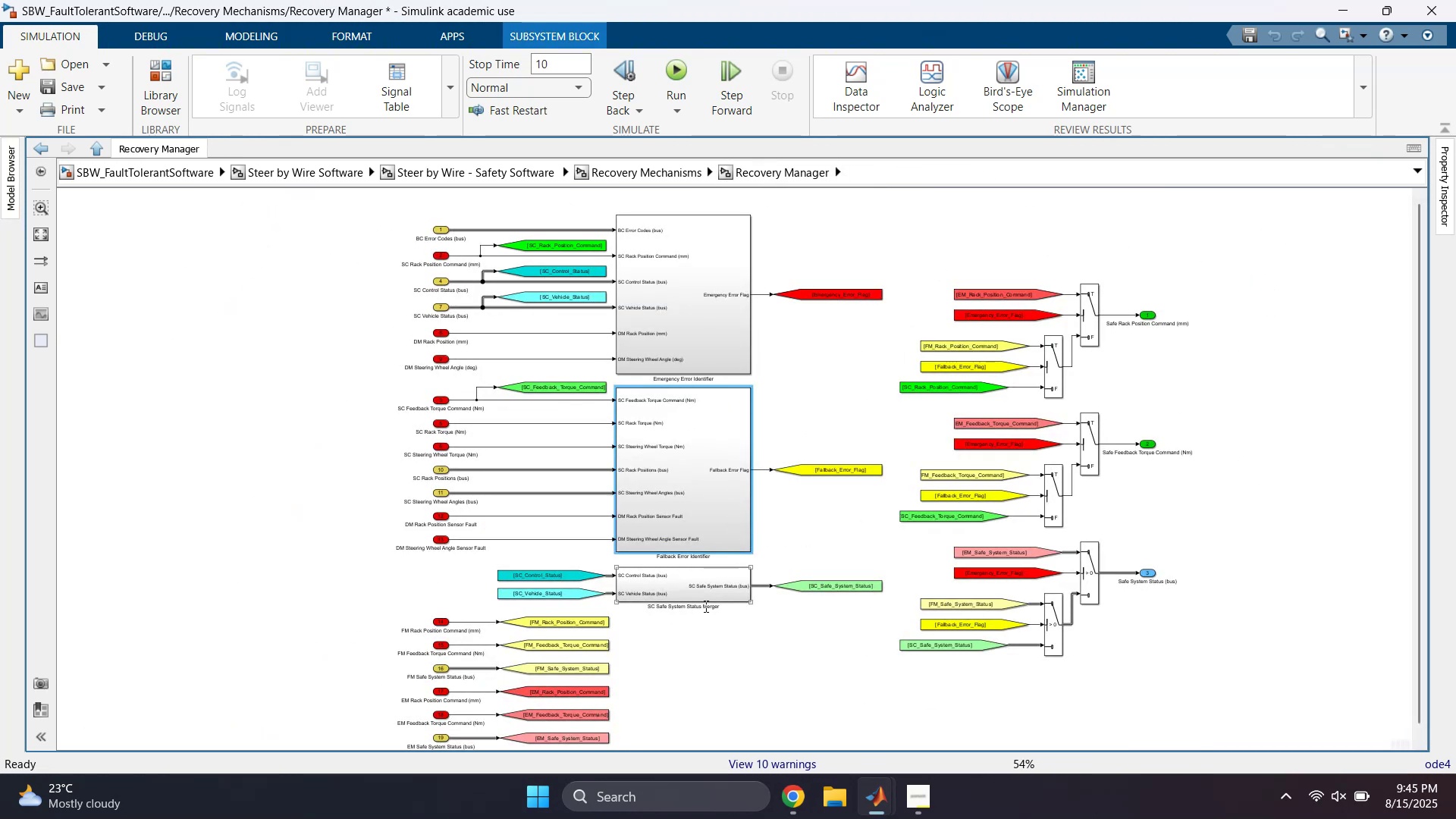 
double_click([689, 595])
 